 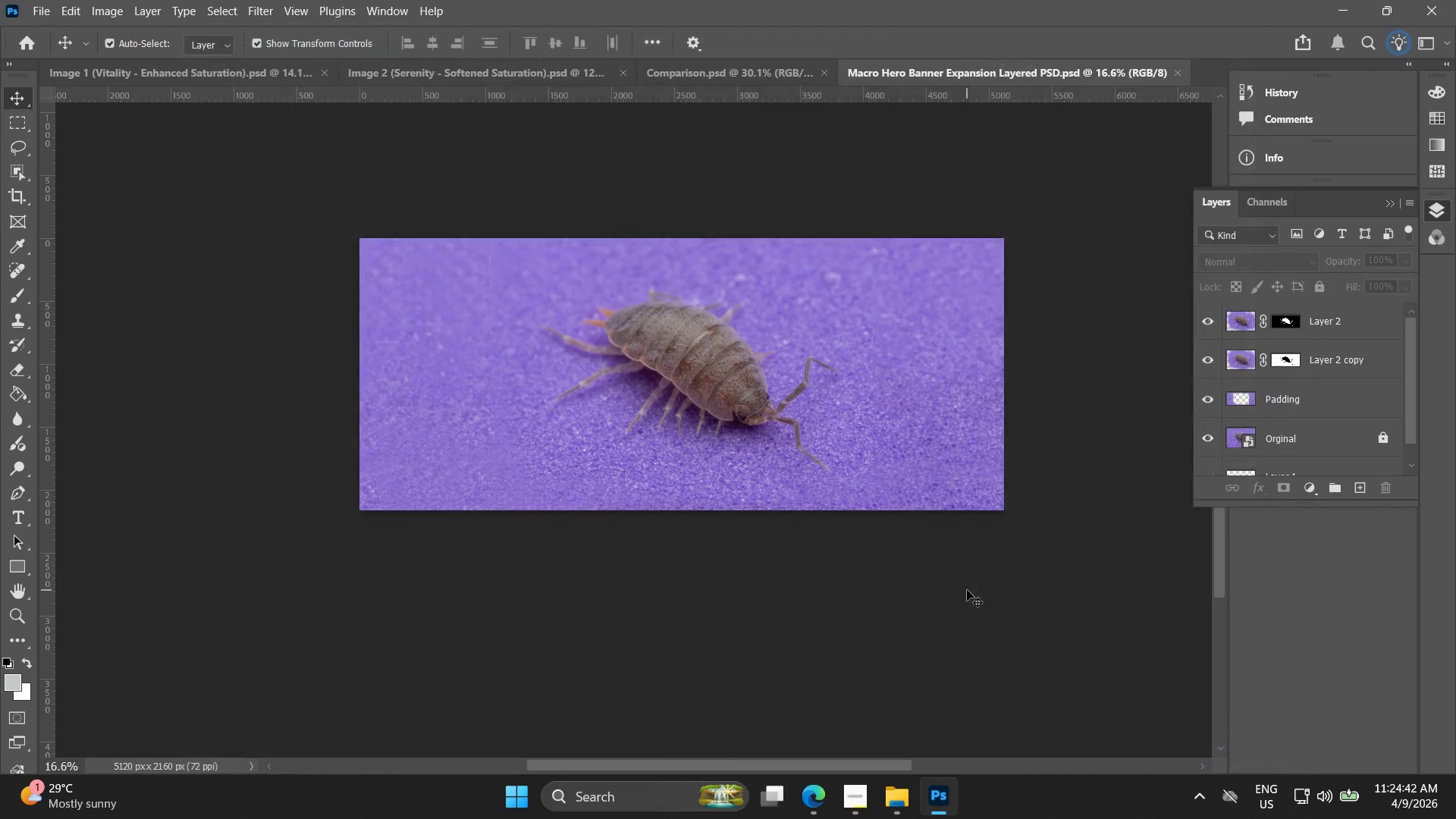 
left_click([121, 14])
 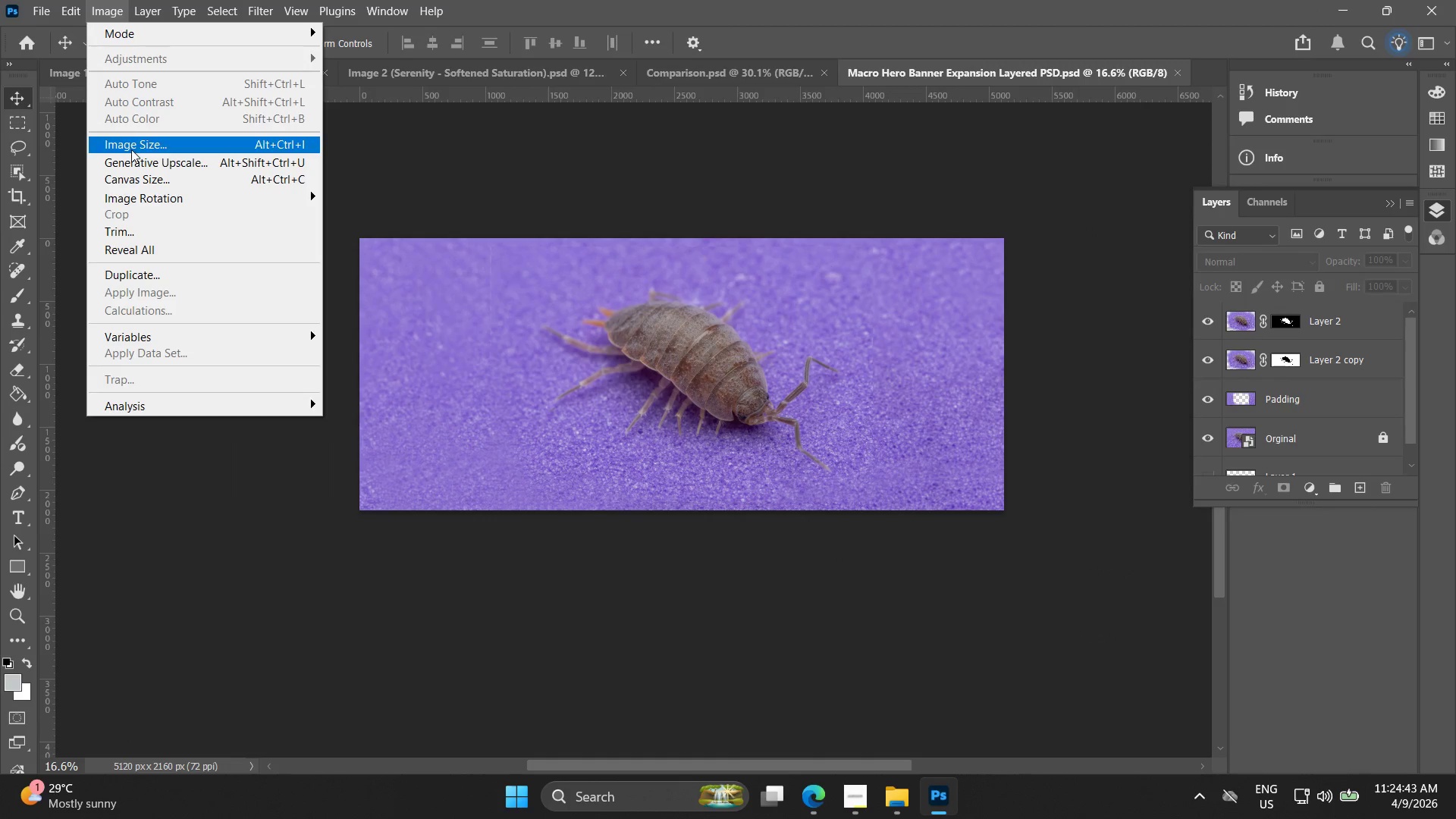 
left_click([131, 150])
 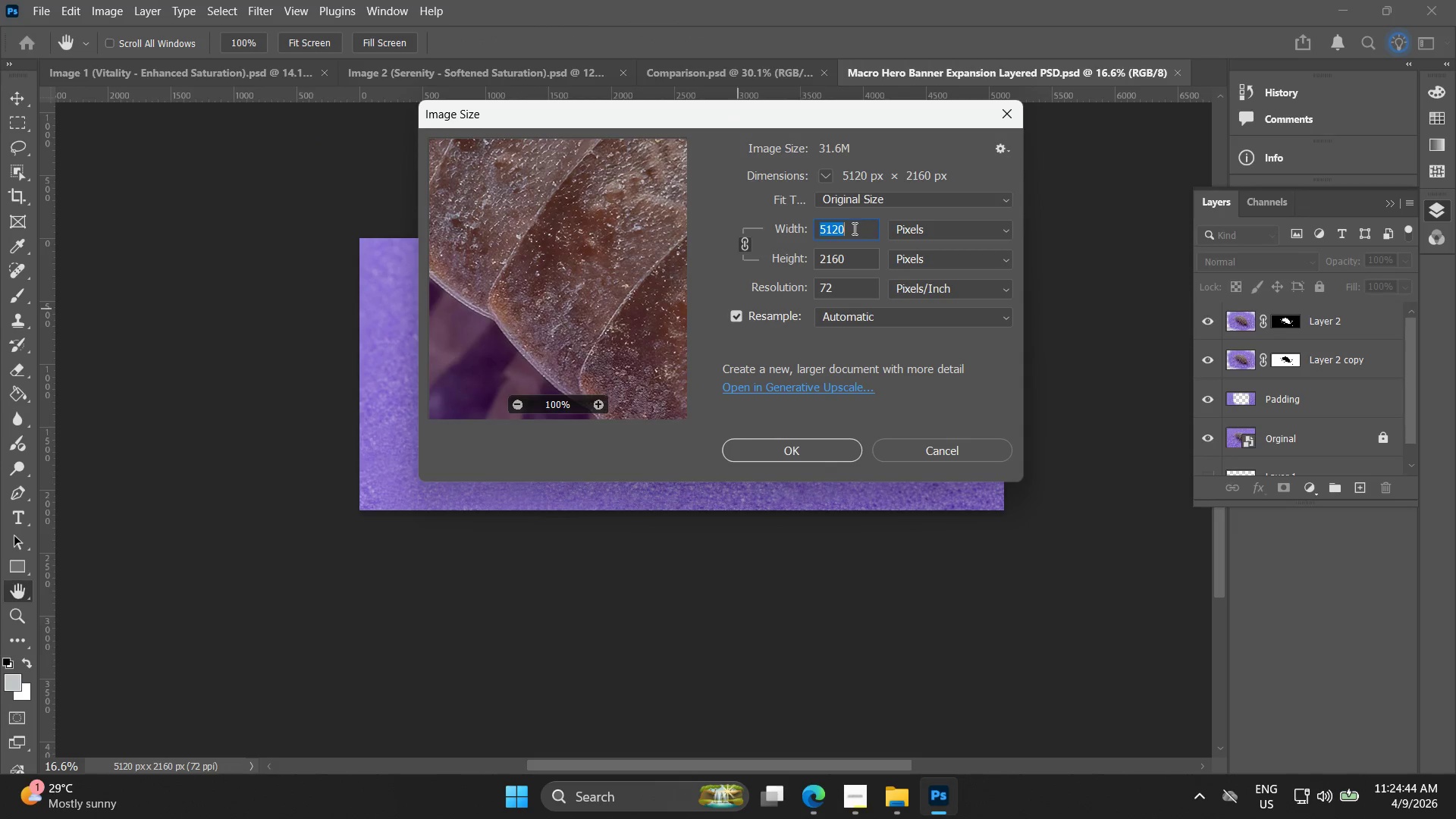 
type(3000)
 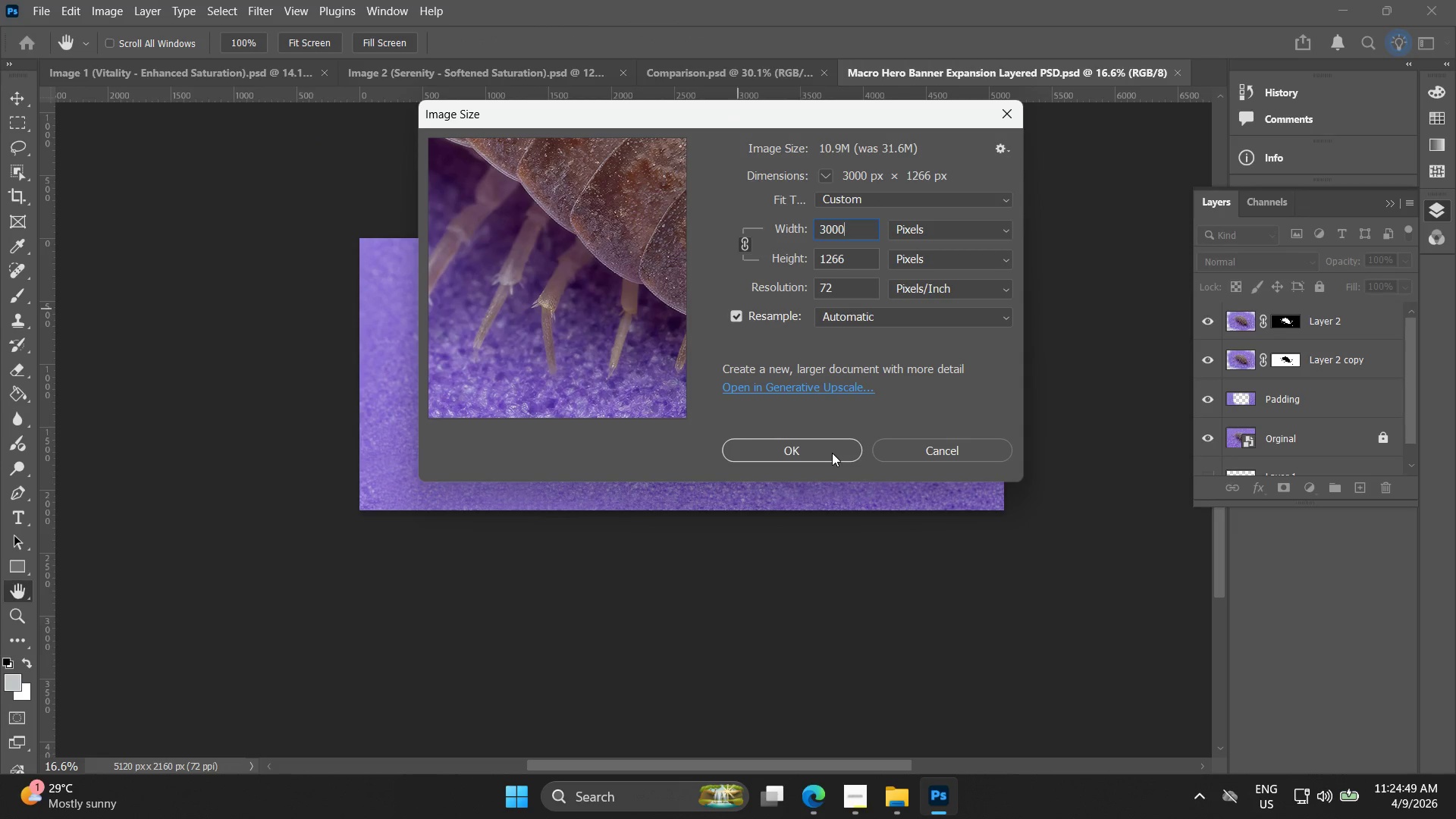 
left_click([832, 453])
 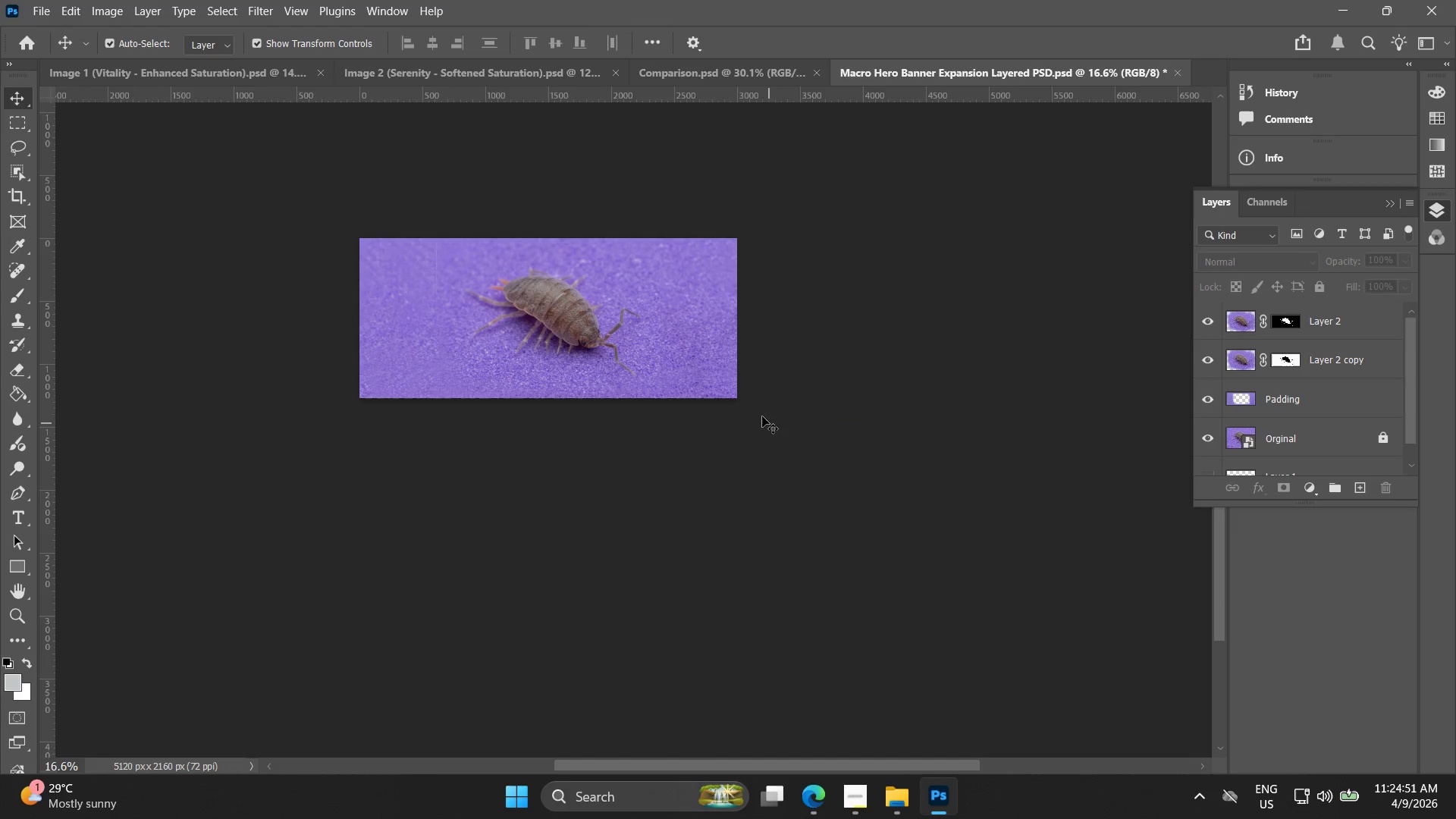 
hold_key(key=AltLeft, duration=0.34)
scroll: coordinate [516, 328], scroll_direction: up, amount: 5.0
 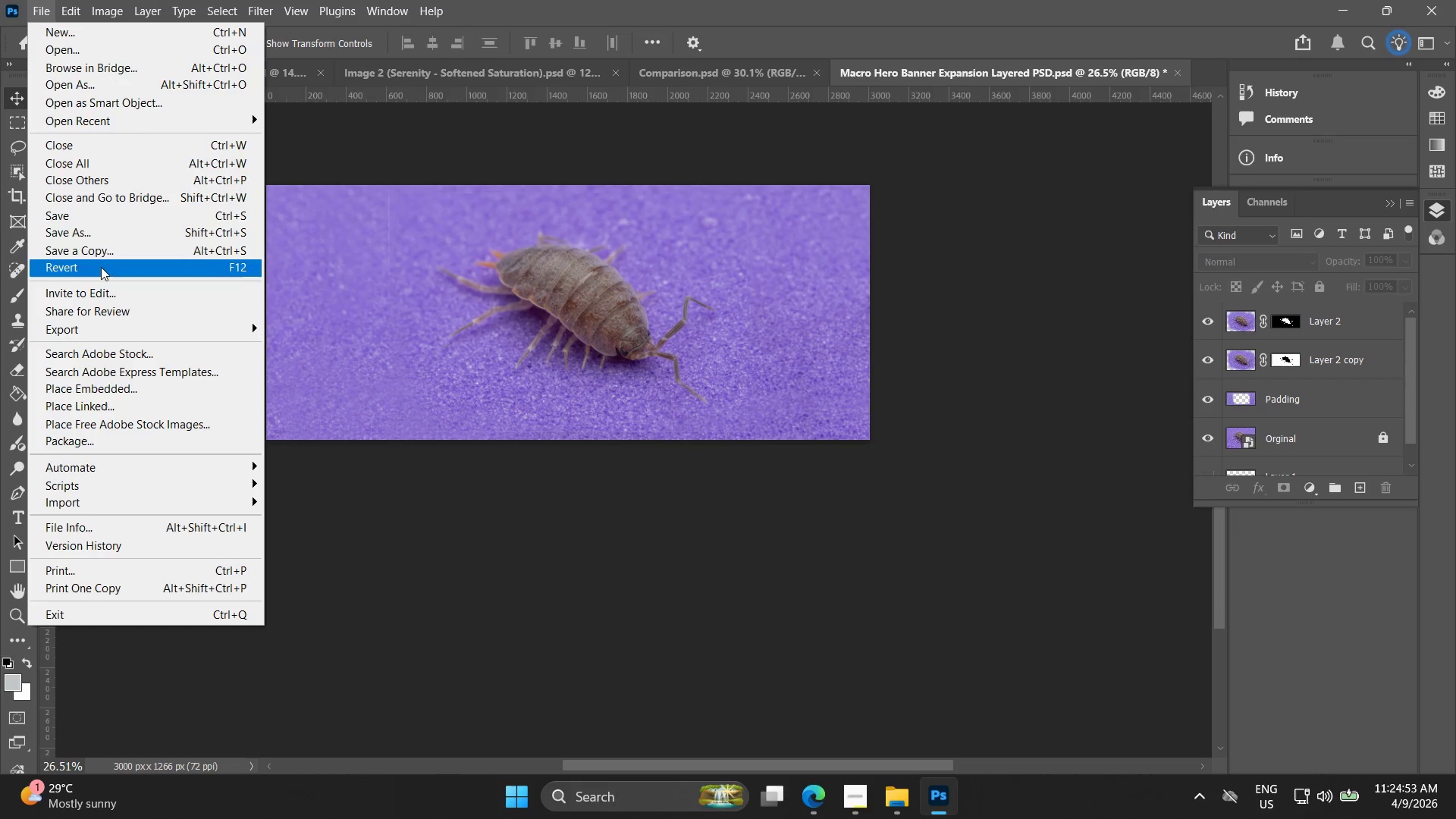 
left_click([103, 220])
 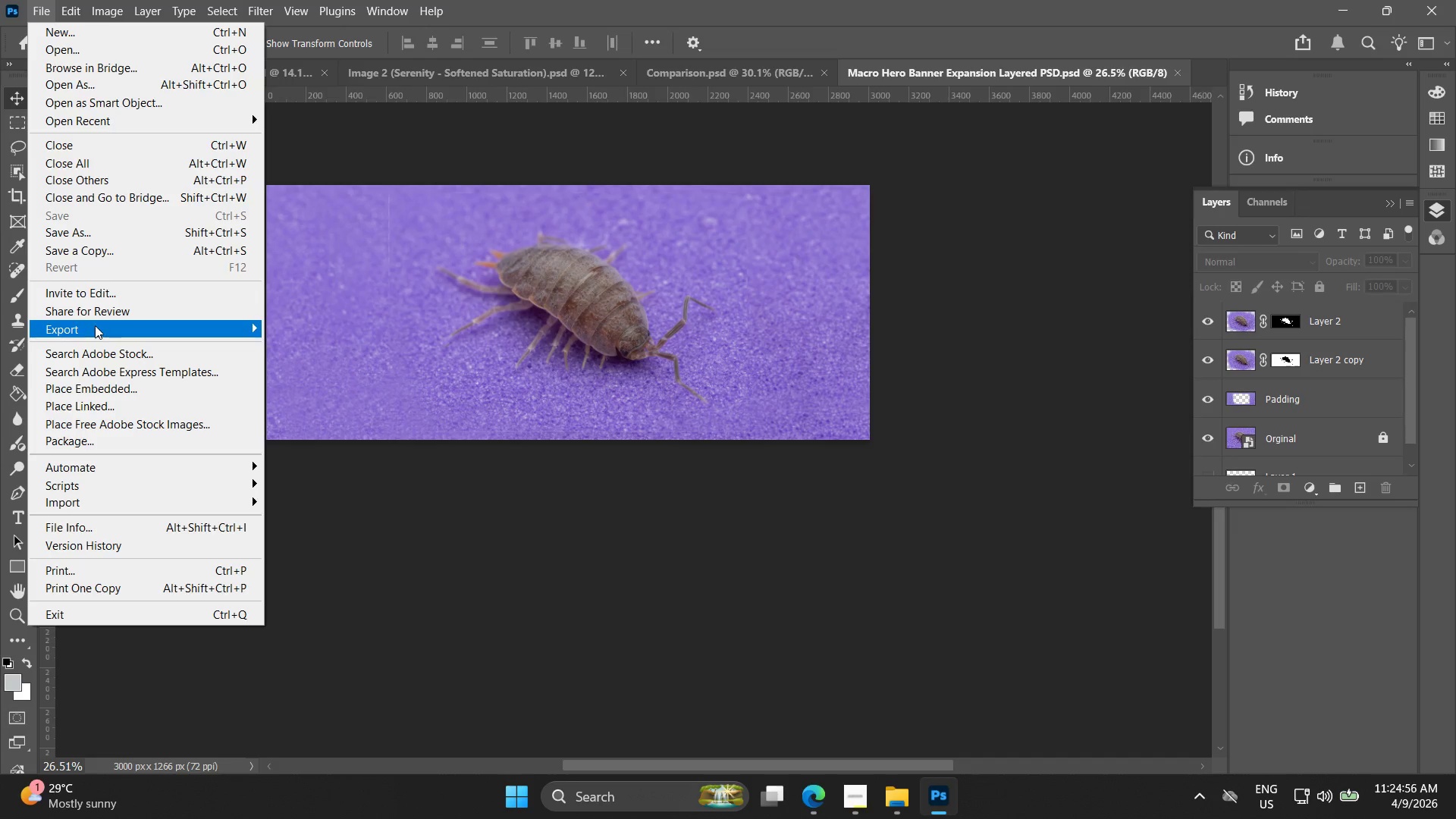 
left_click([353, 341])
 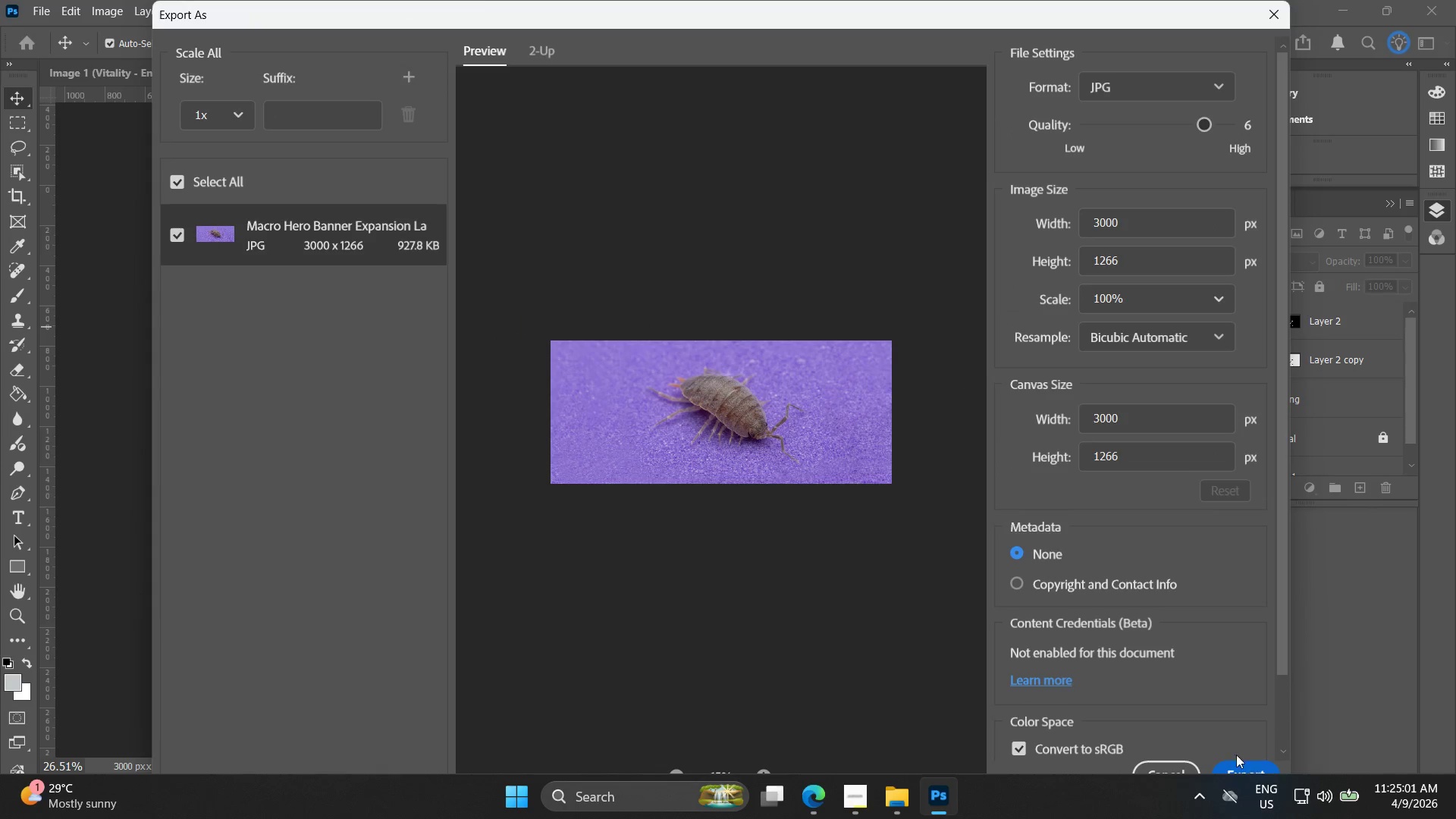 
wait(6.19)
 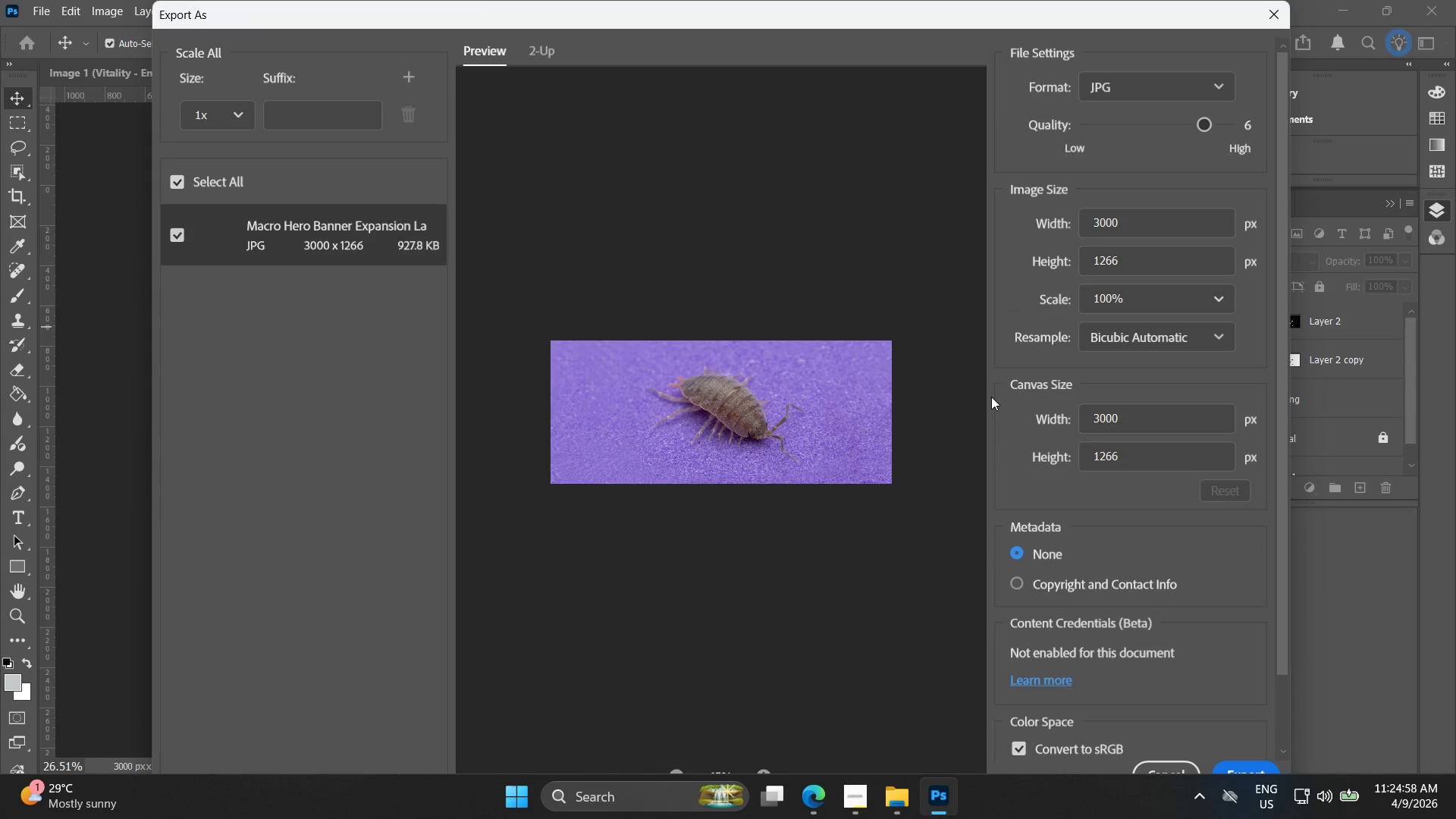 
left_click([353, 74])
 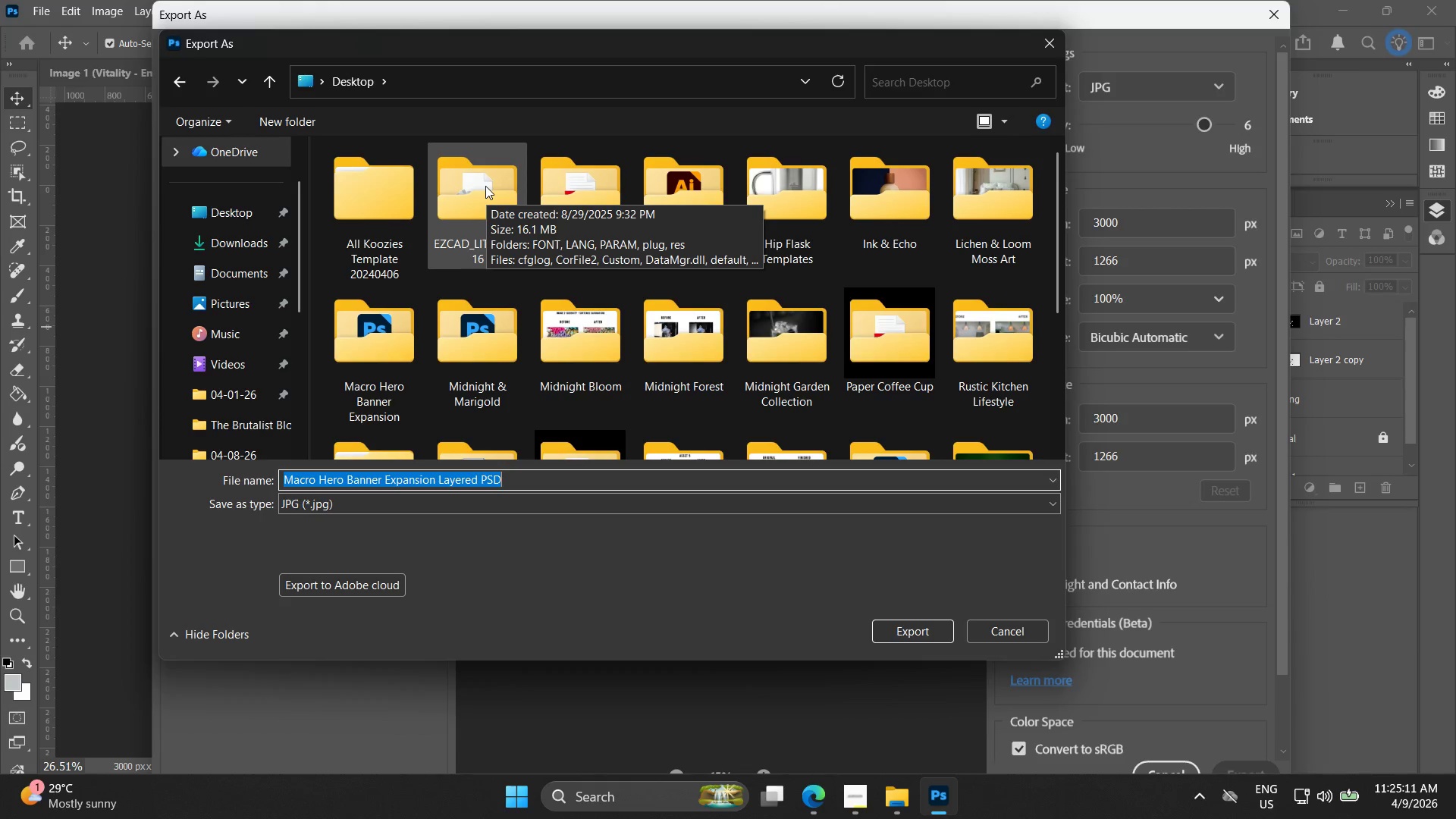 
wait(13.62)
 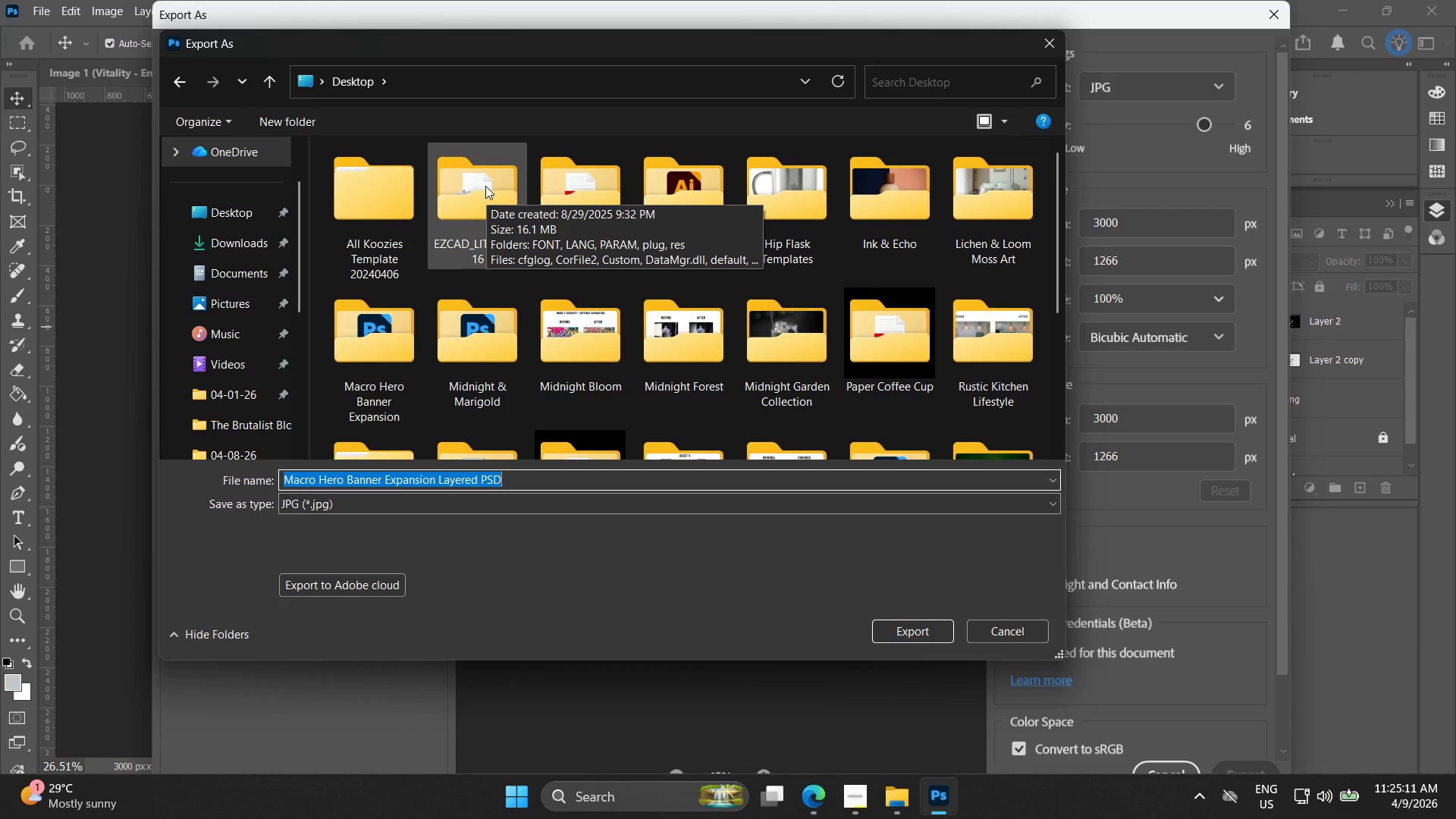 
scroll: coordinate [578, 292], scroll_direction: down, amount: 3.0
 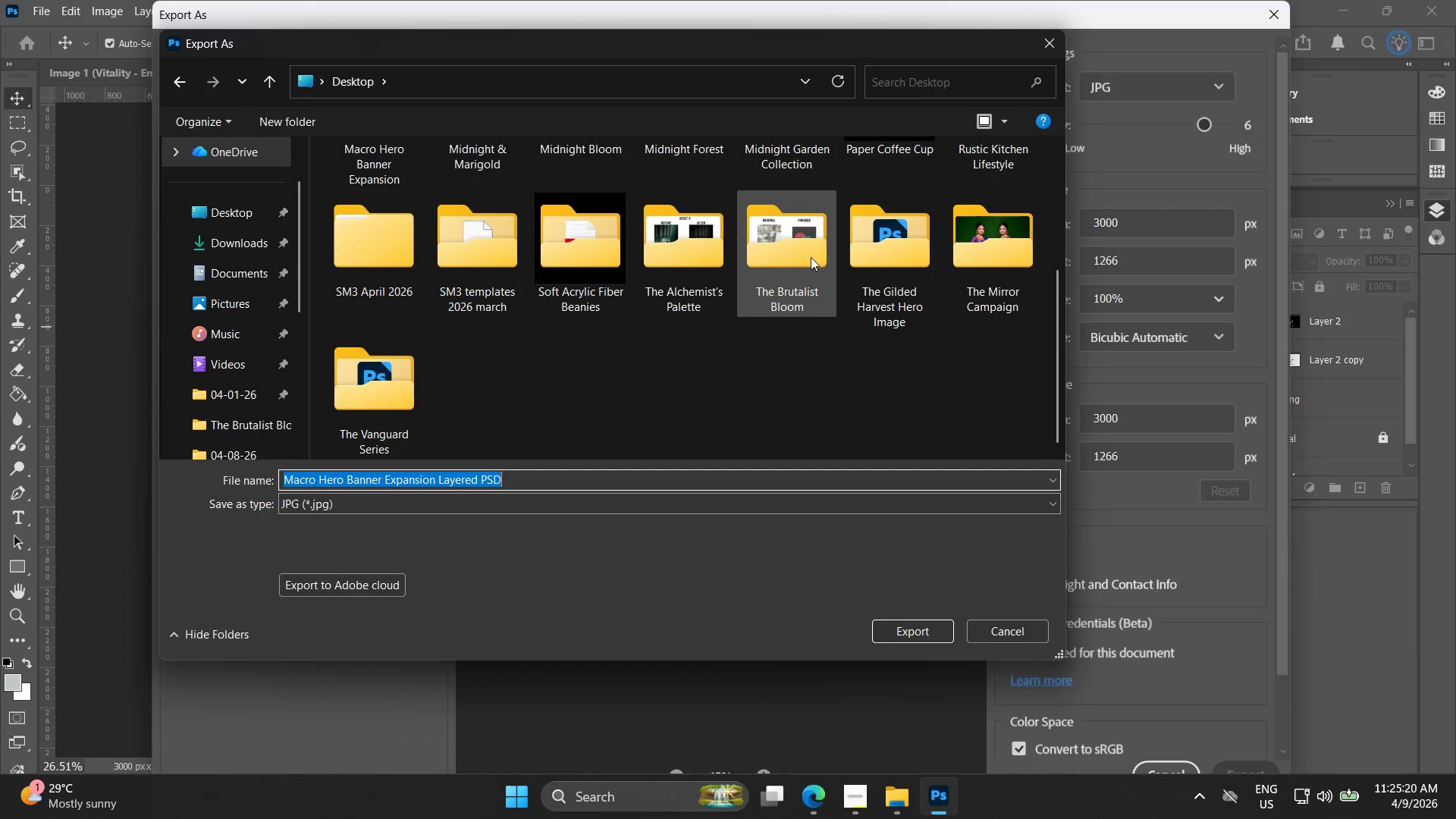 
left_click([1024, 626])
 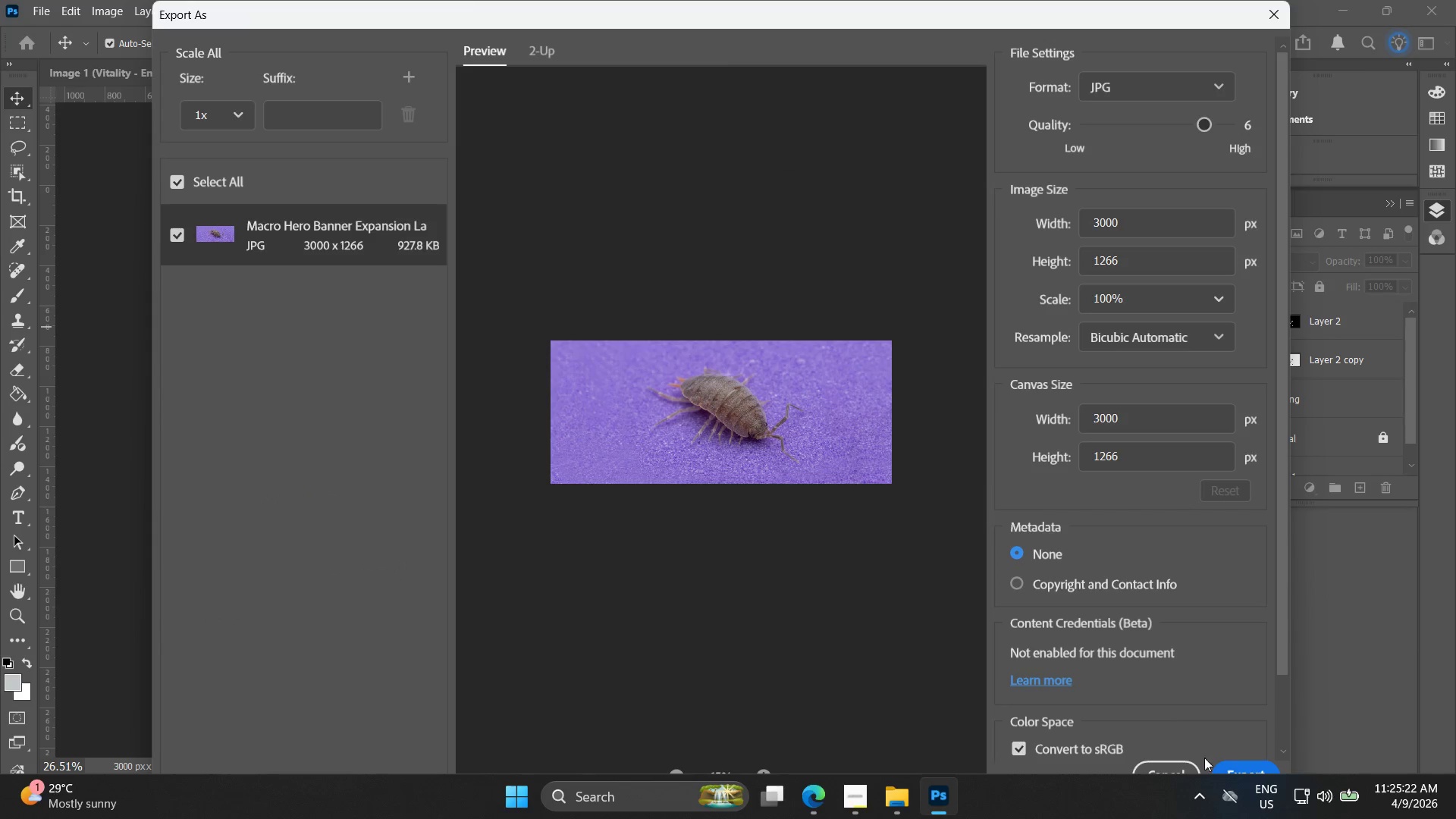 
left_click([1242, 768])
 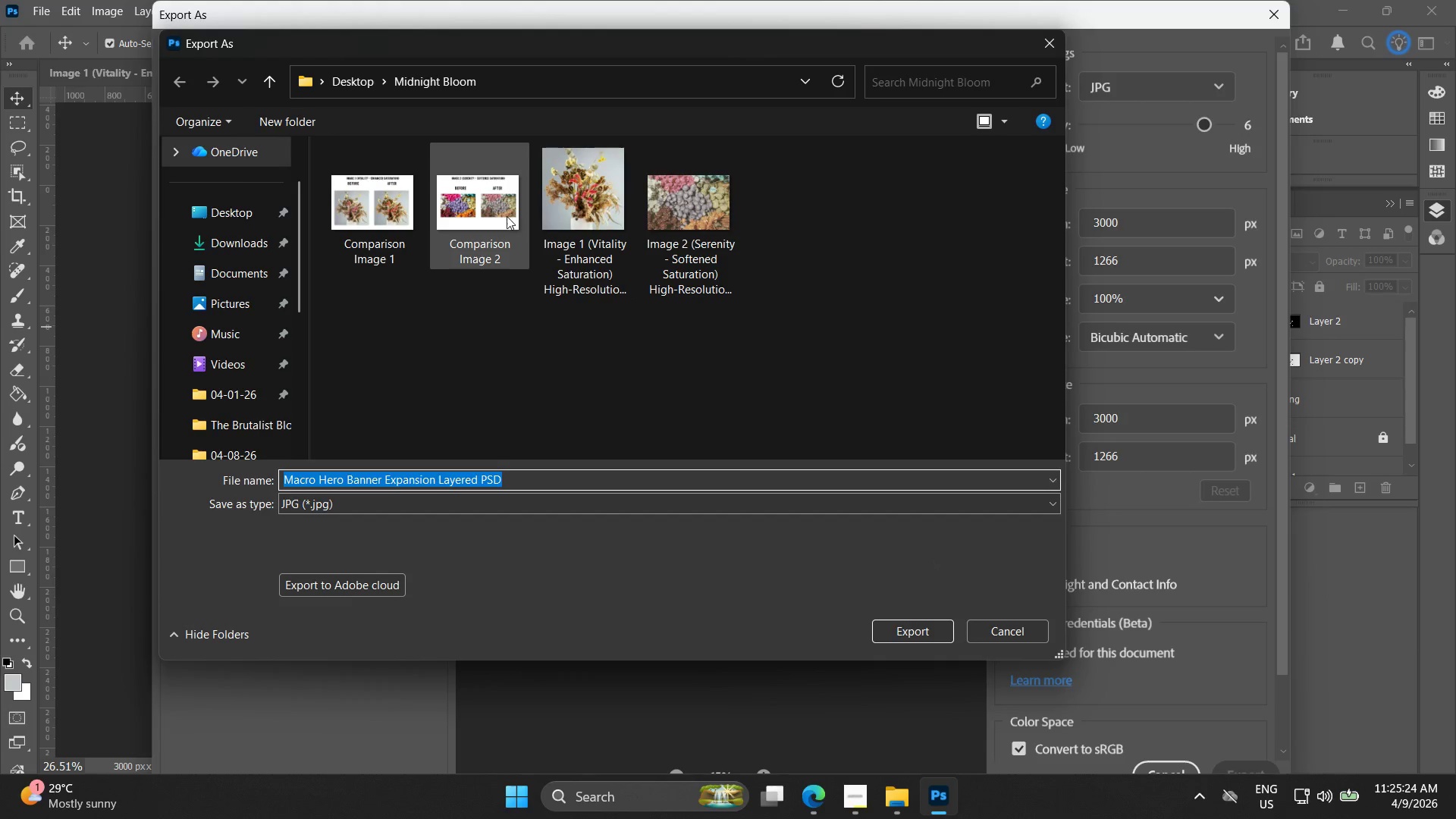 
left_click([551, 204])
 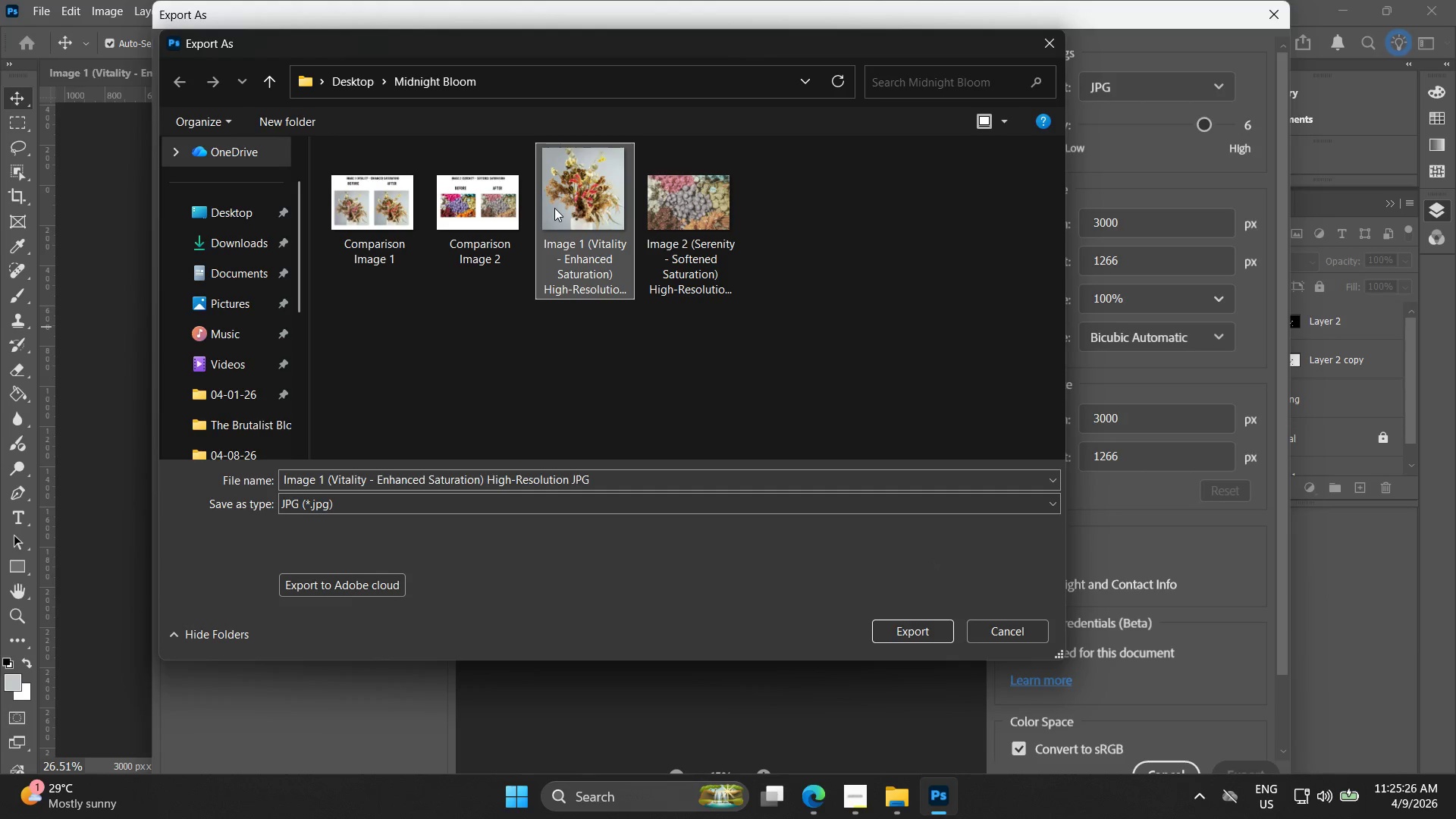 
right_click([554, 208])
 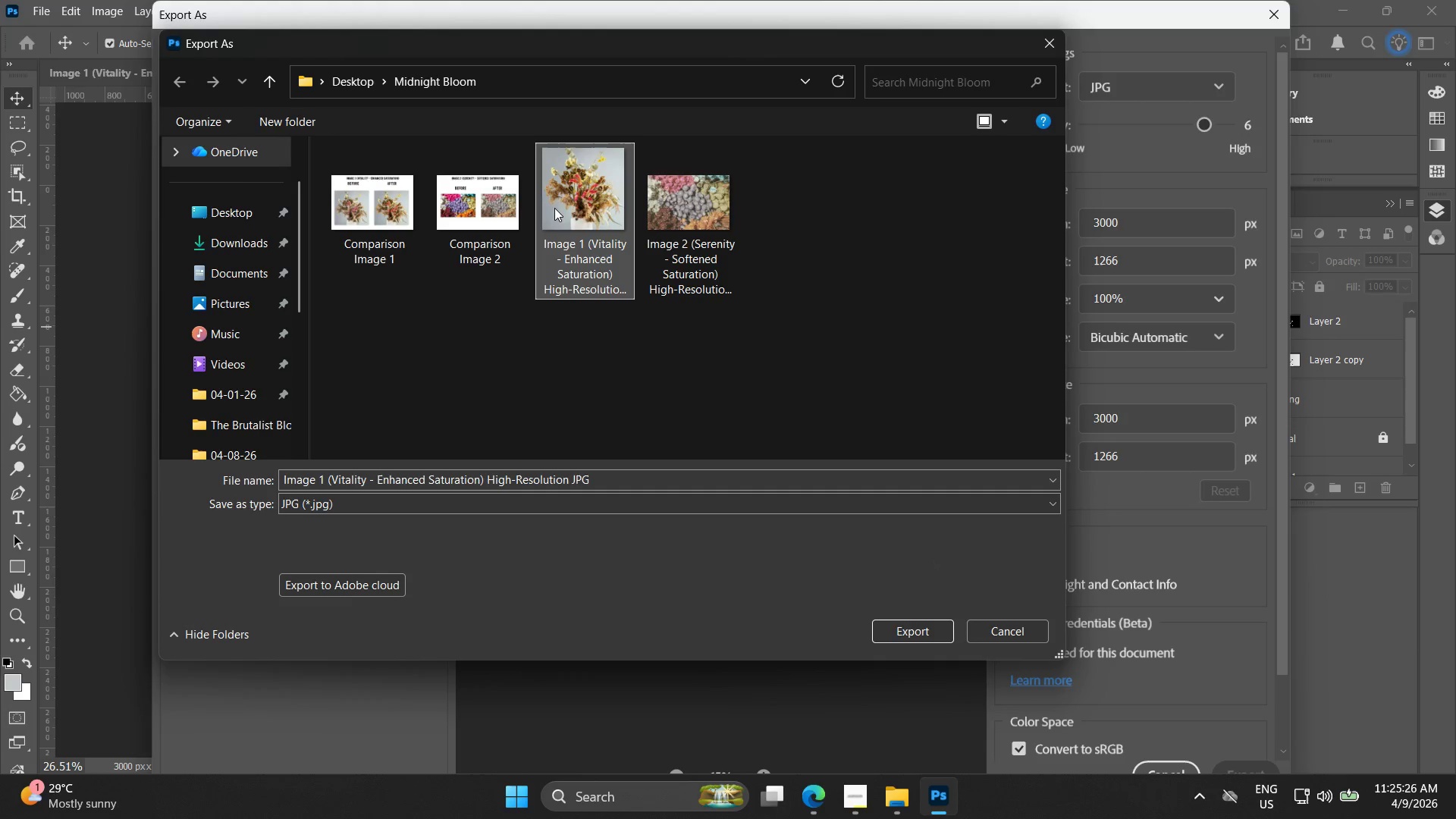 
mouse_move([573, 200])
 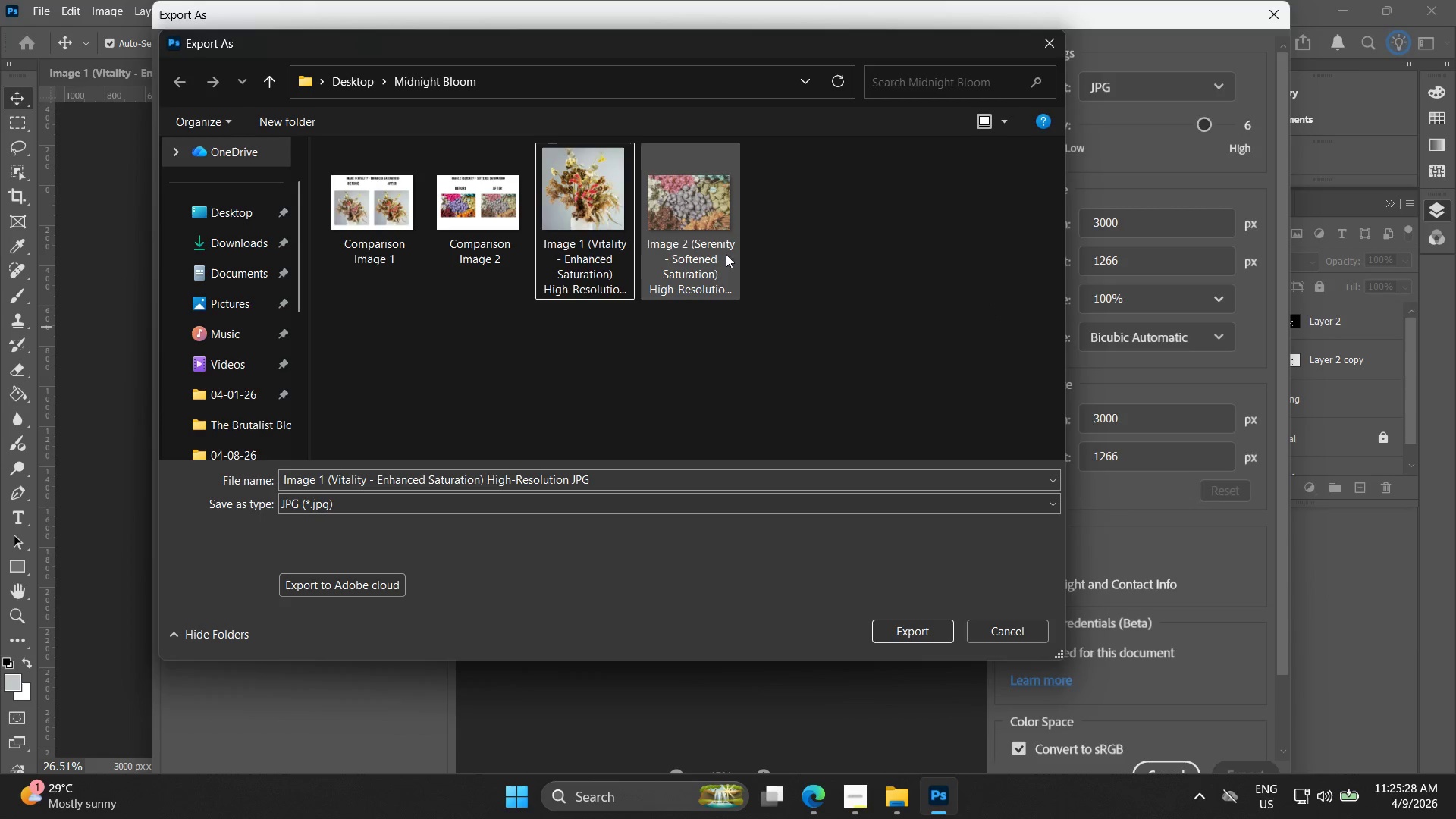 
right_click([601, 216])
 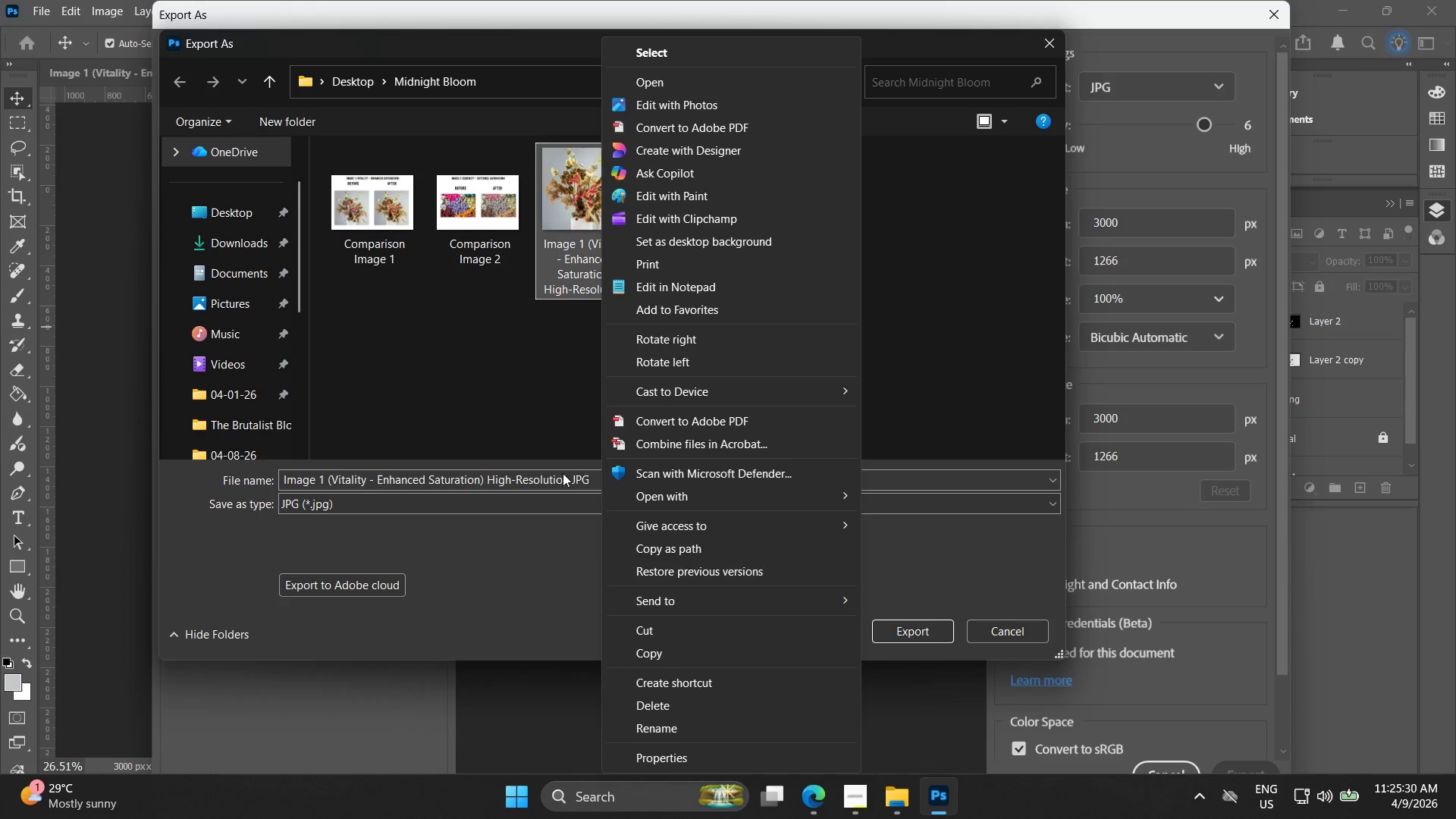 
double_click([613, 474])
 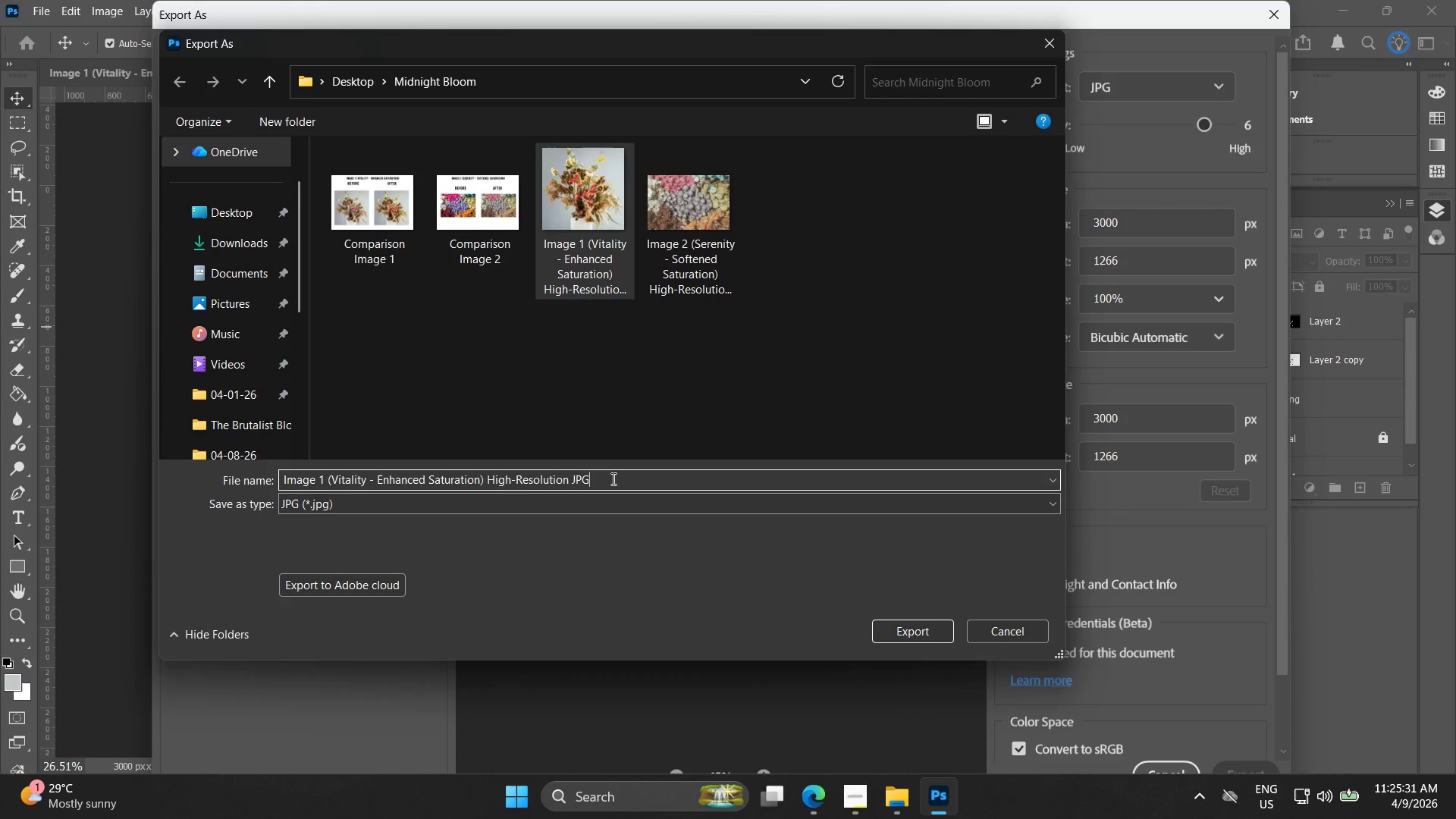 
left_click_drag(start_coordinate=[612, 477], to_coordinate=[486, 482])
 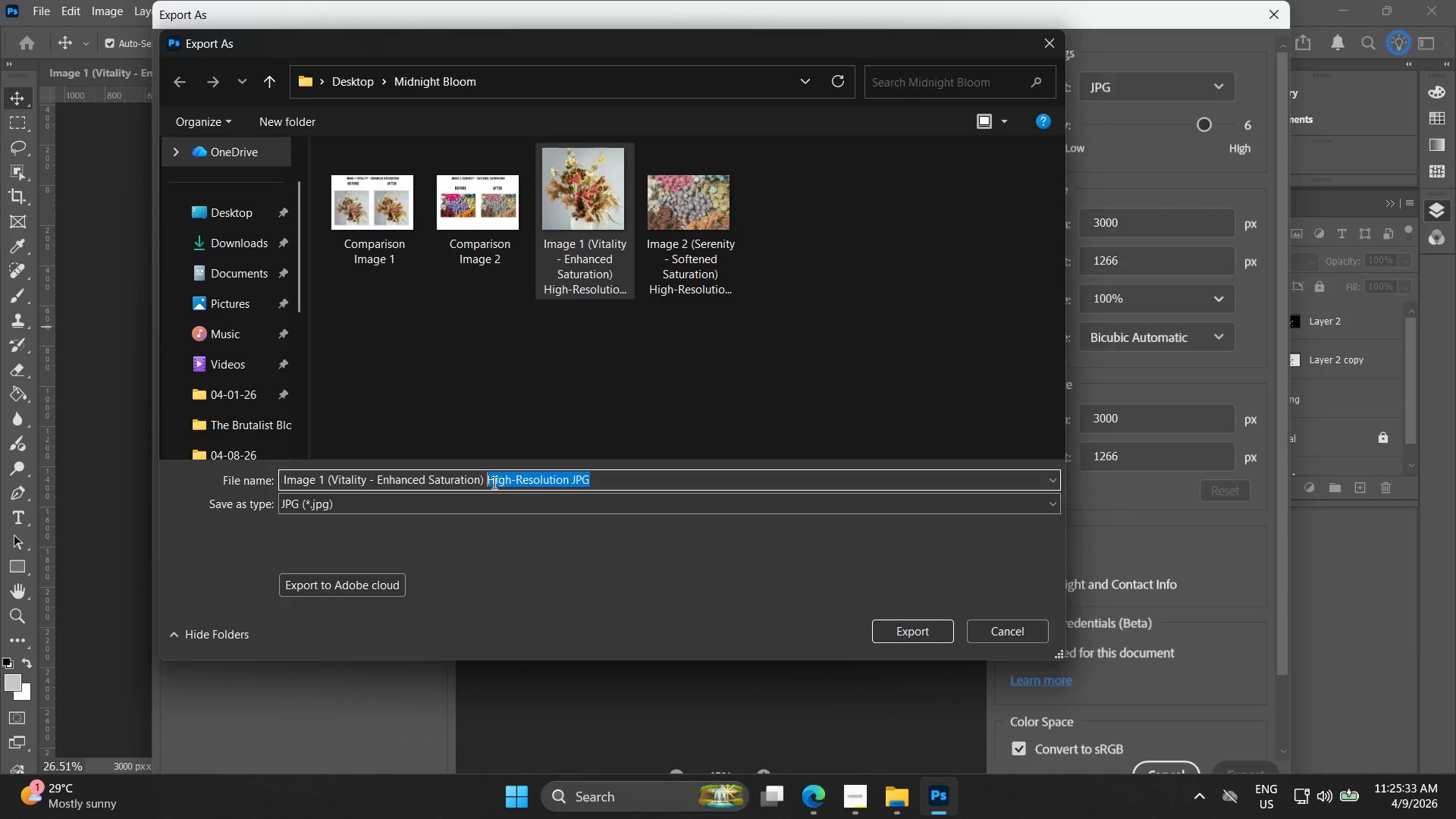 
key(Control+C)
 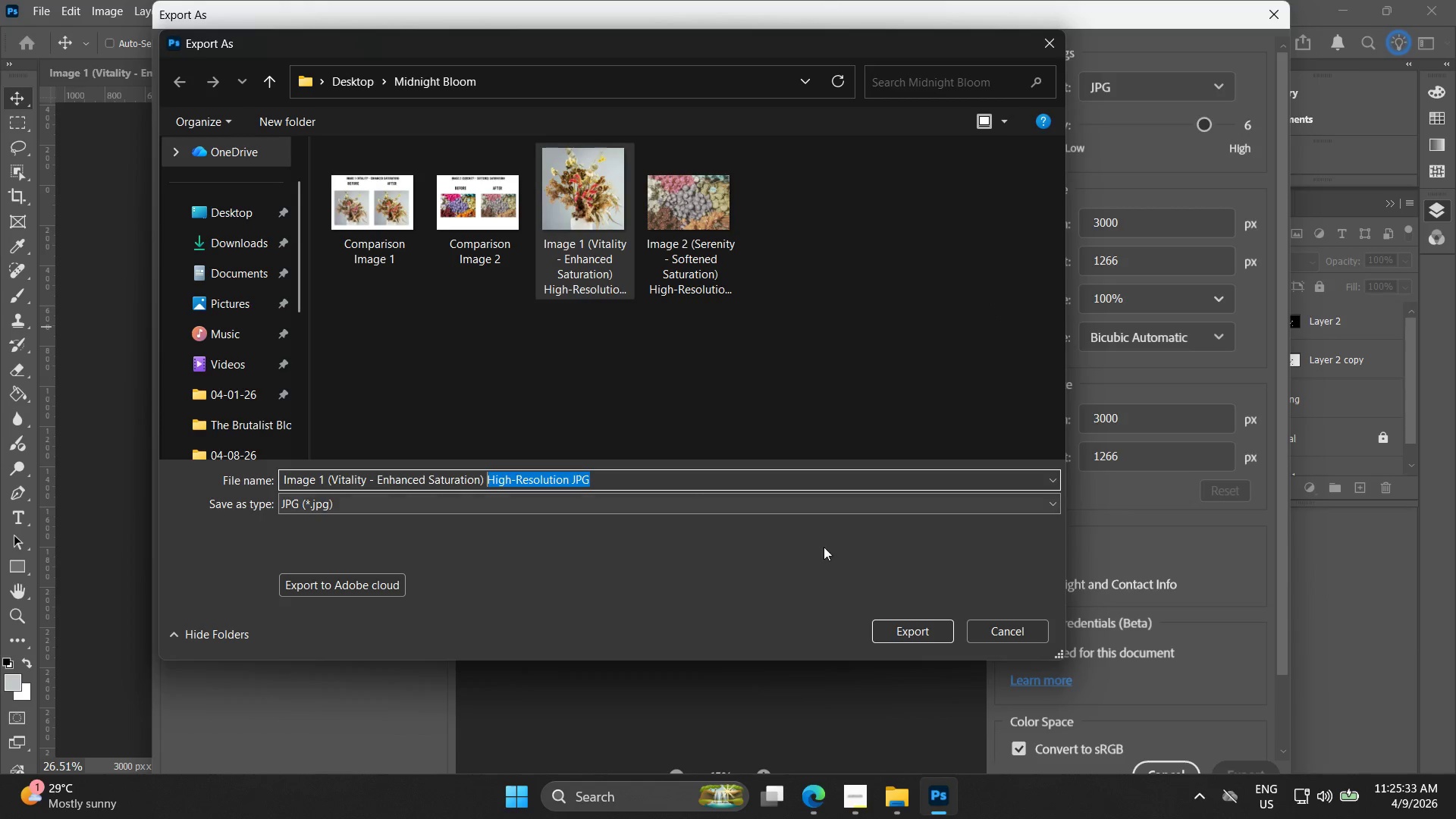 
key(Control+C)
 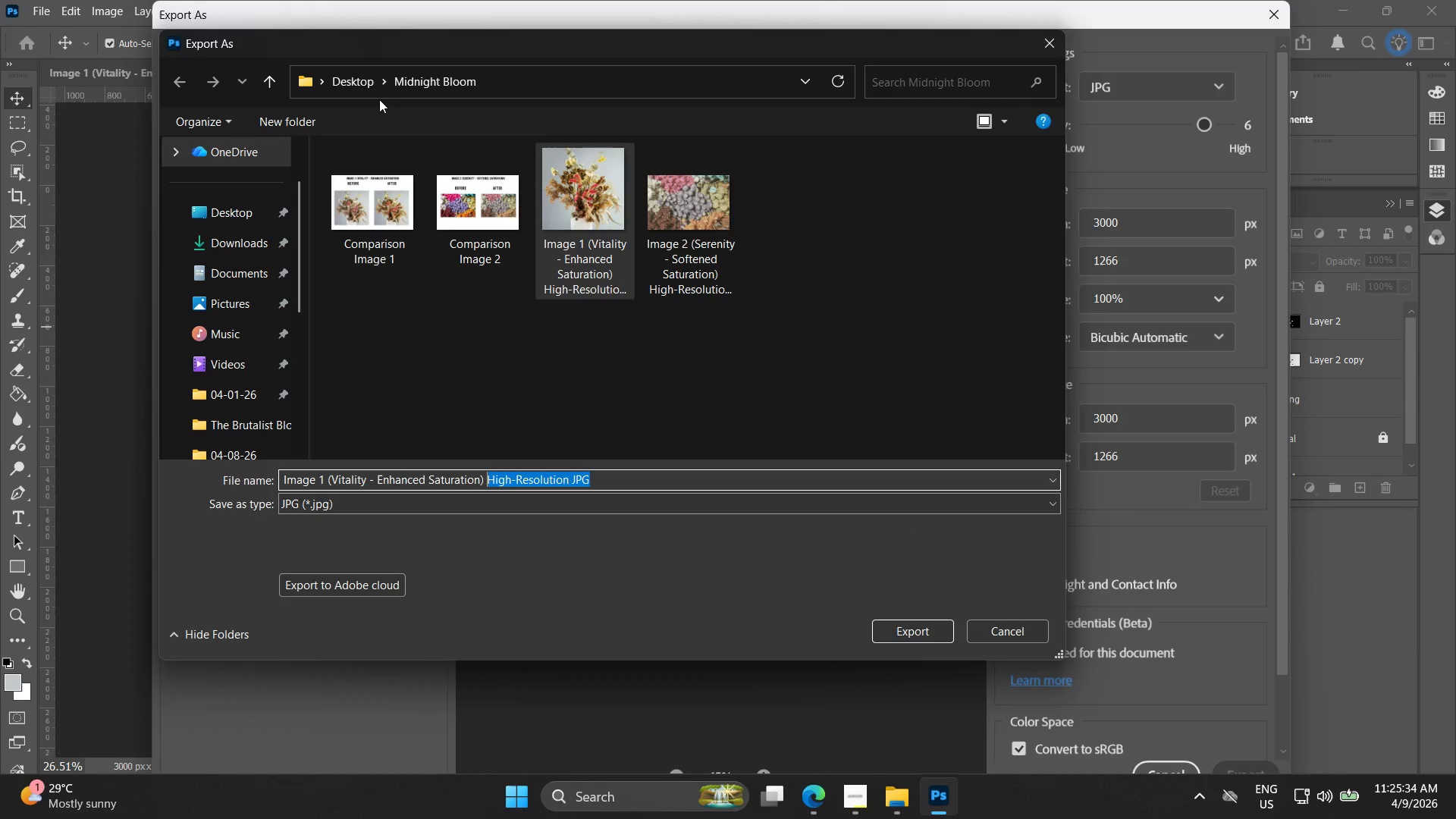 
left_click([355, 86])
 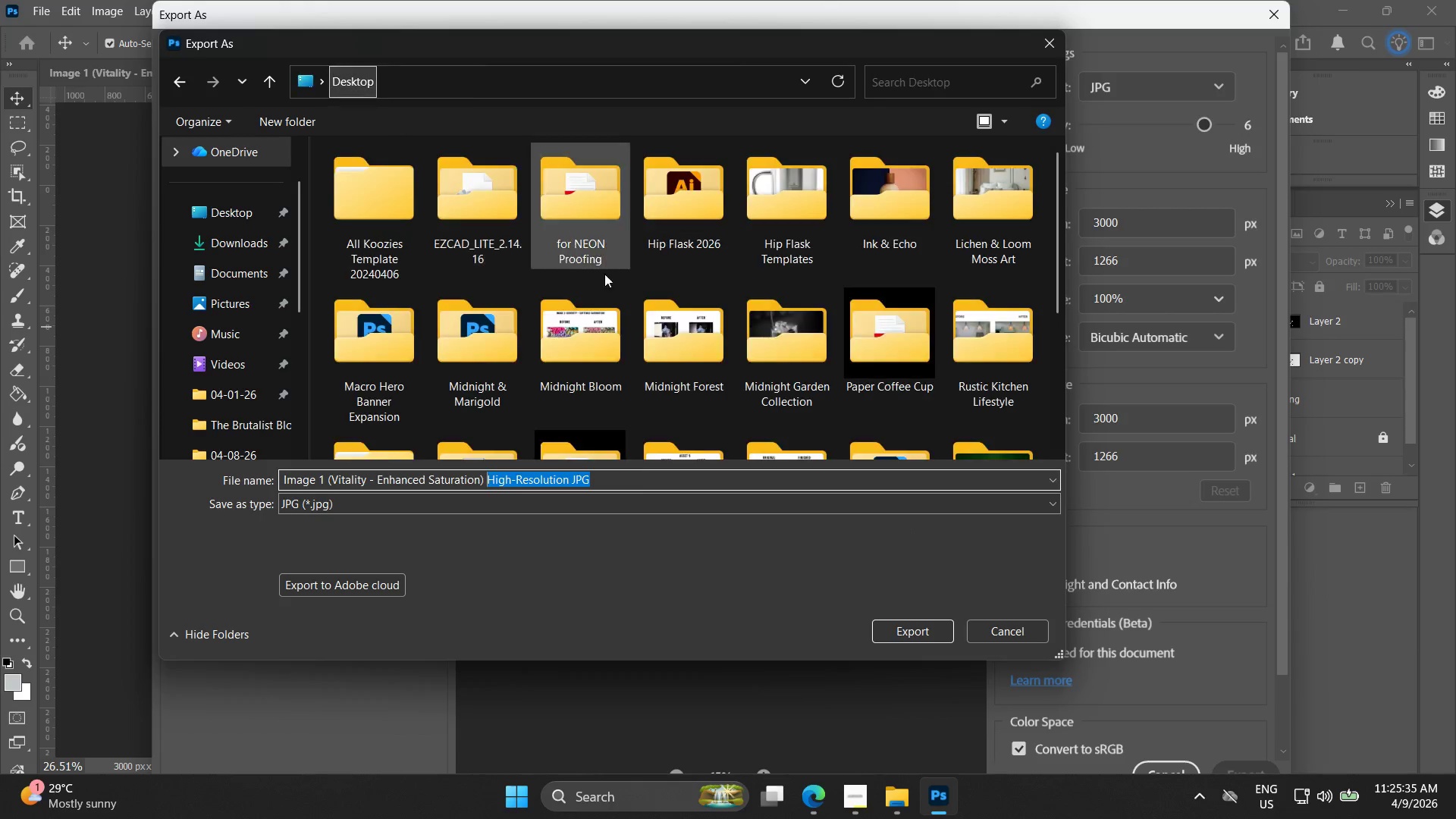 
scroll: coordinate [635, 348], scroll_direction: down, amount: 7.0
 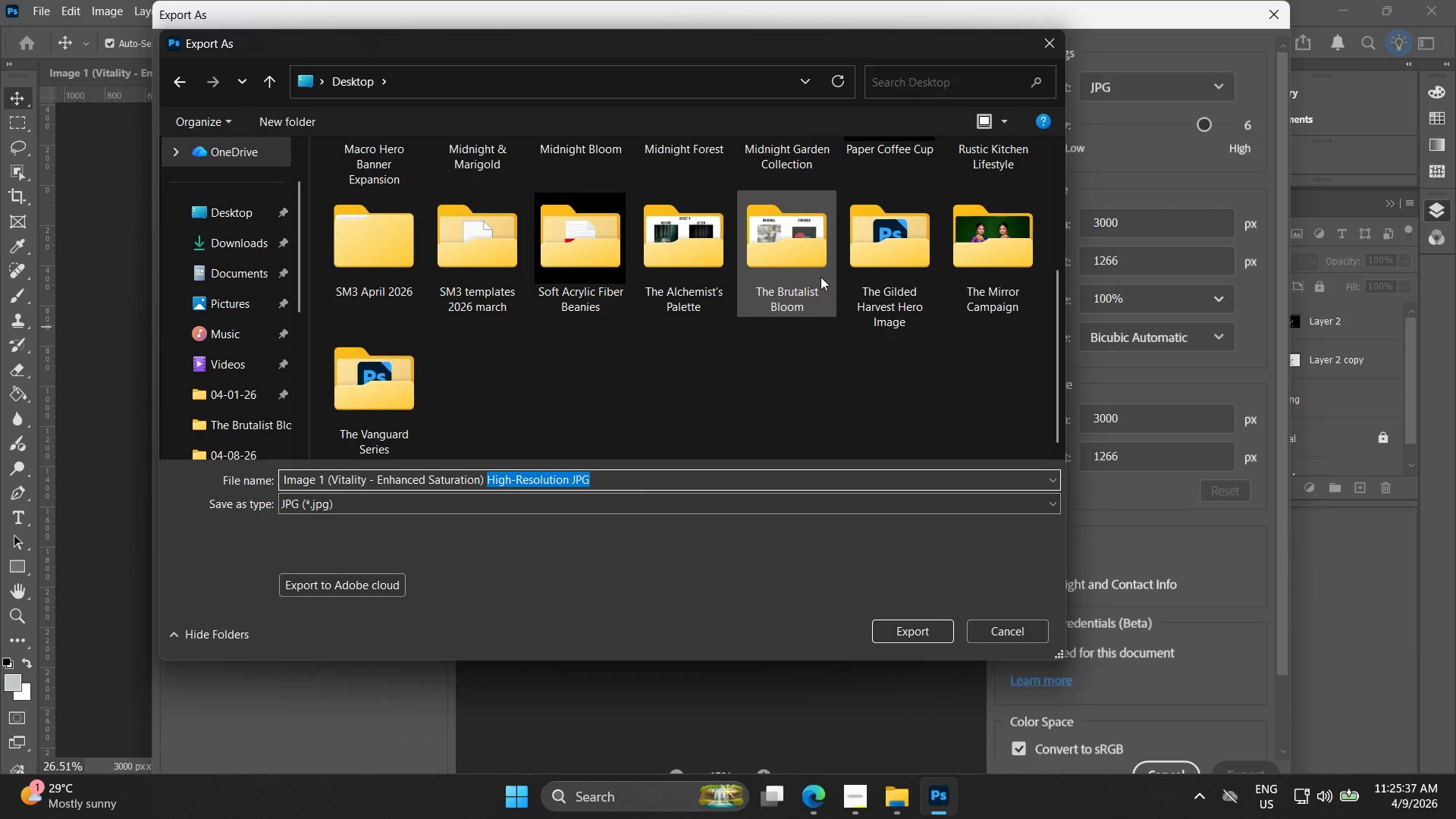 
double_click([818, 279])
 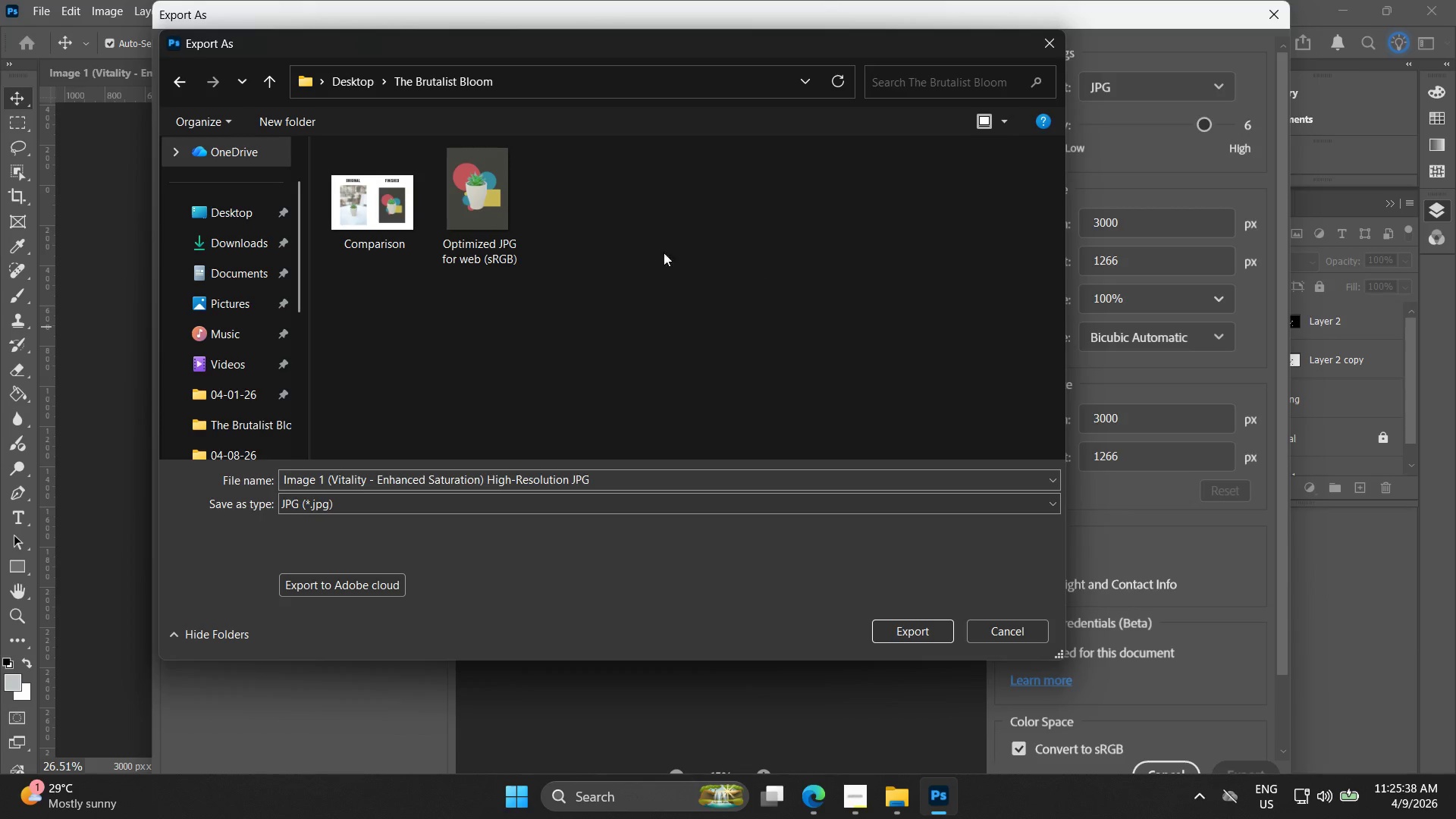 
left_click([483, 222])
 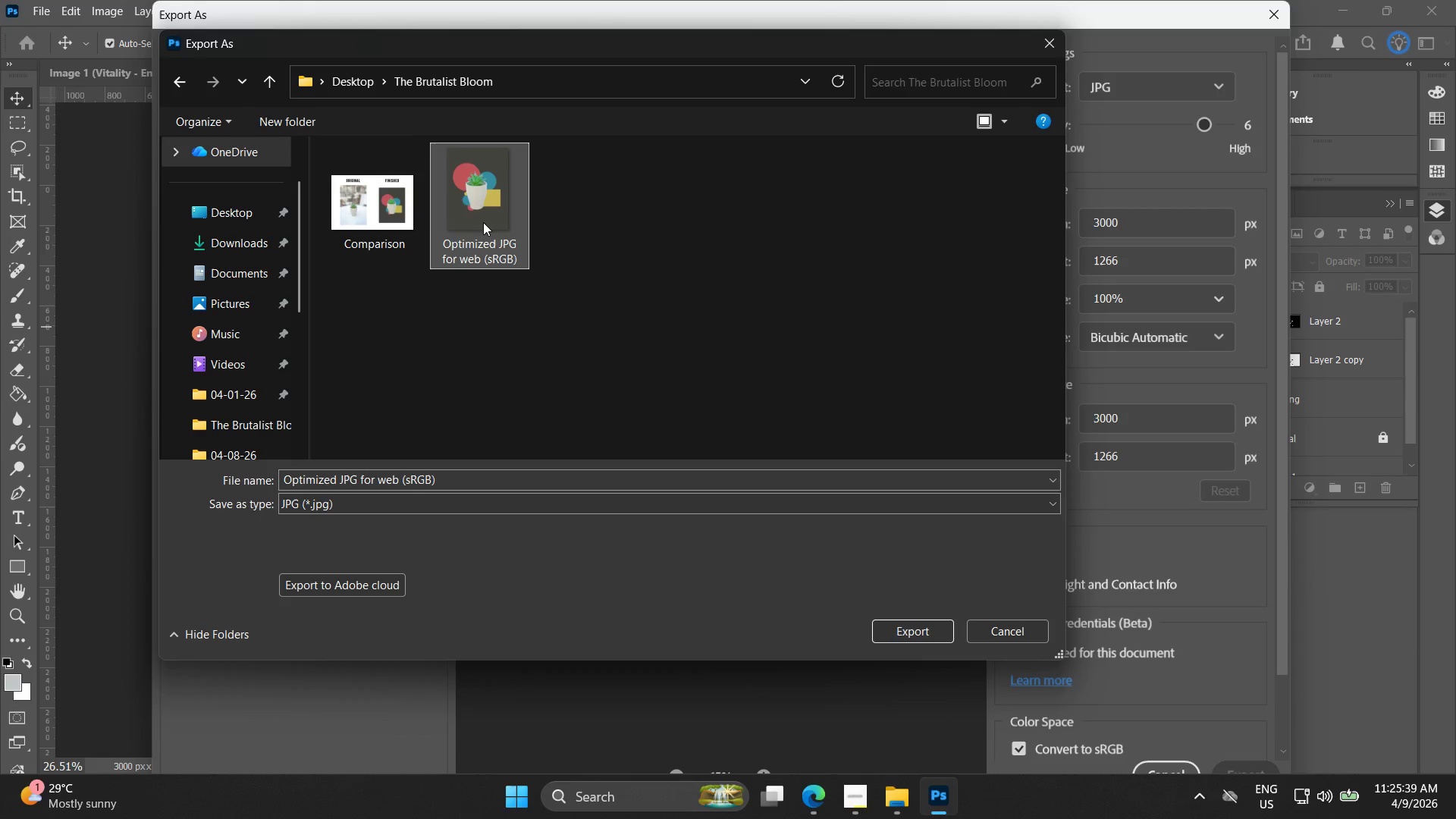 
right_click([483, 222])
 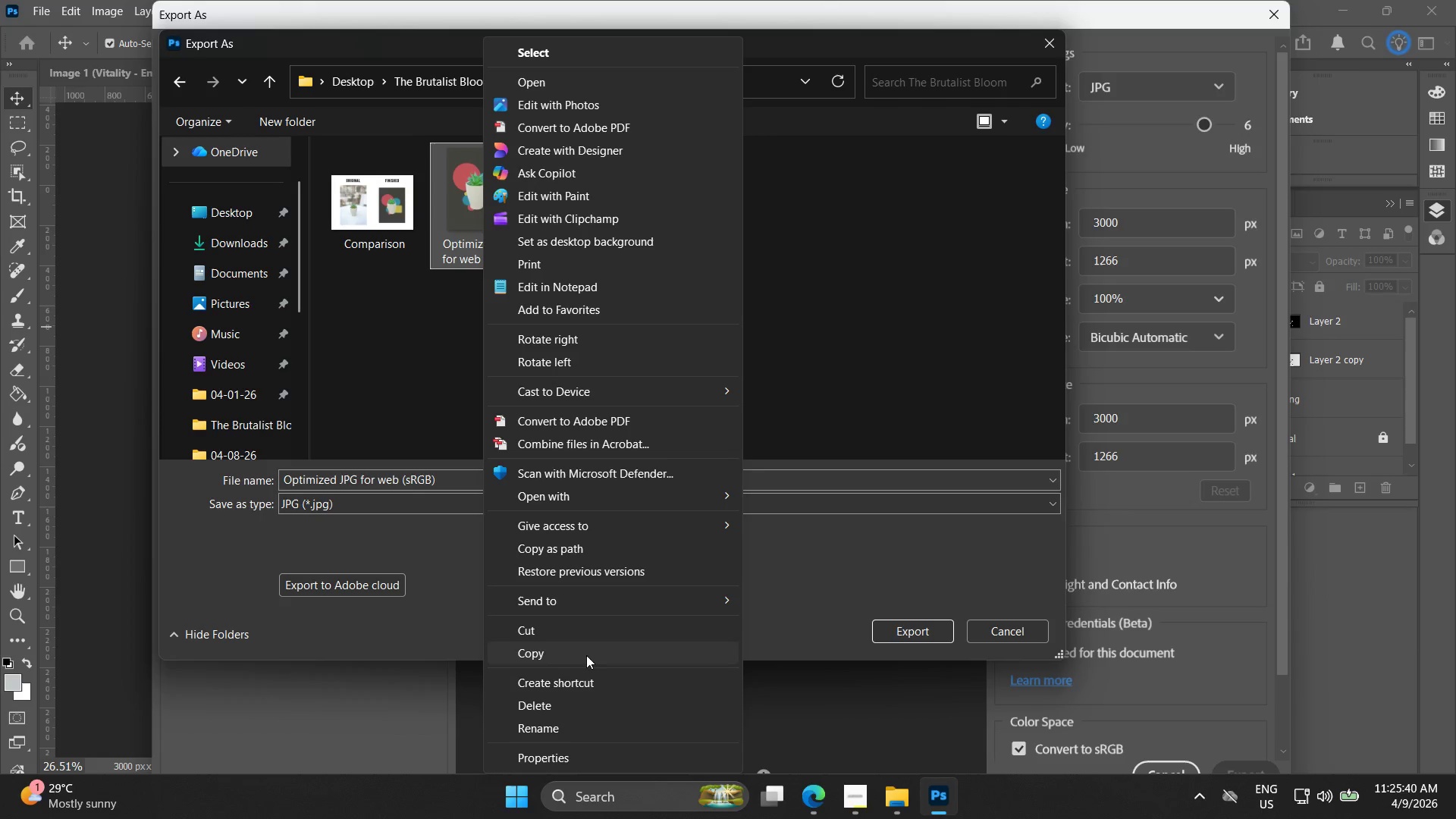 
left_click([586, 730])
 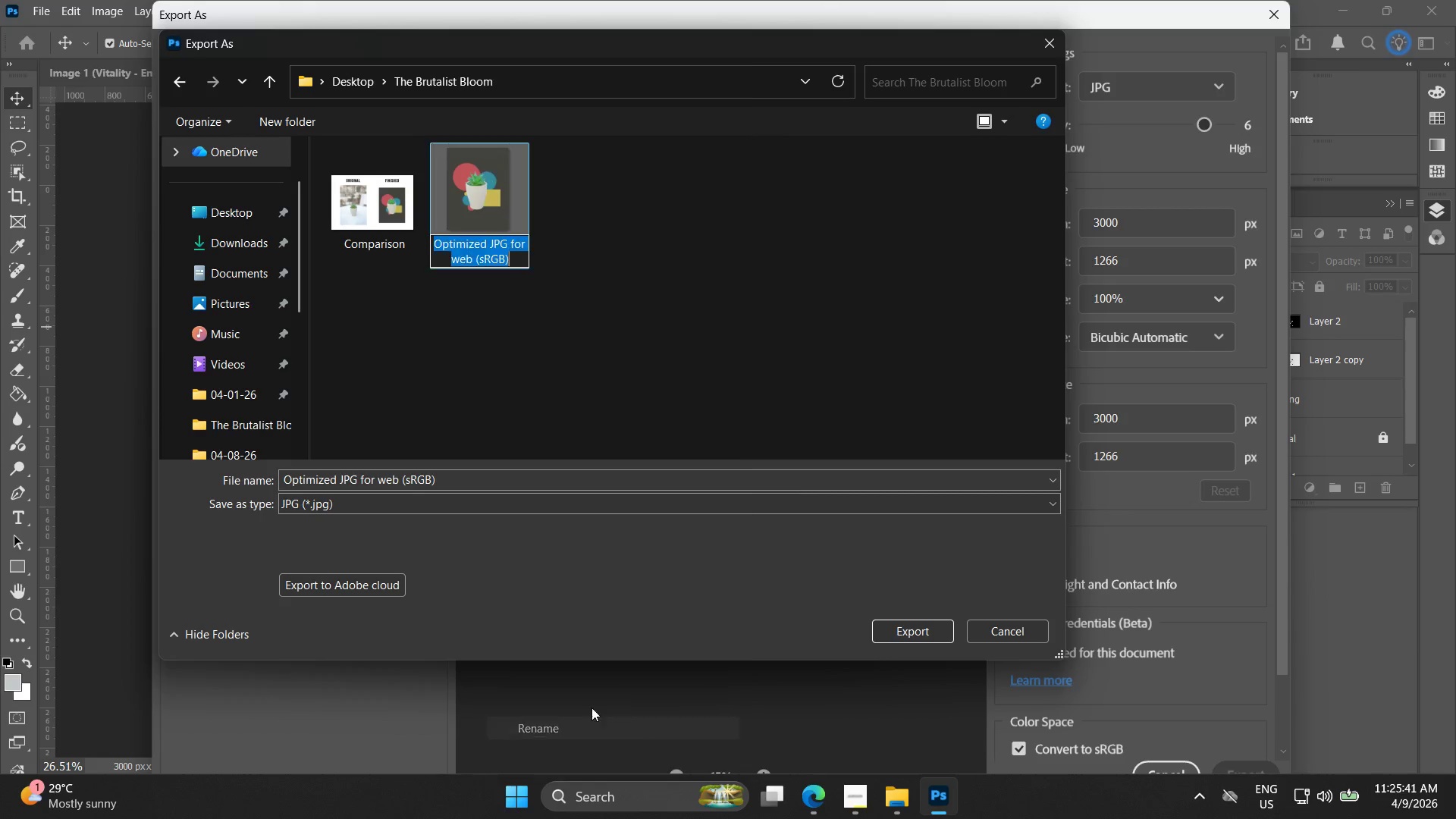 
key(Control+ControlLeft)
 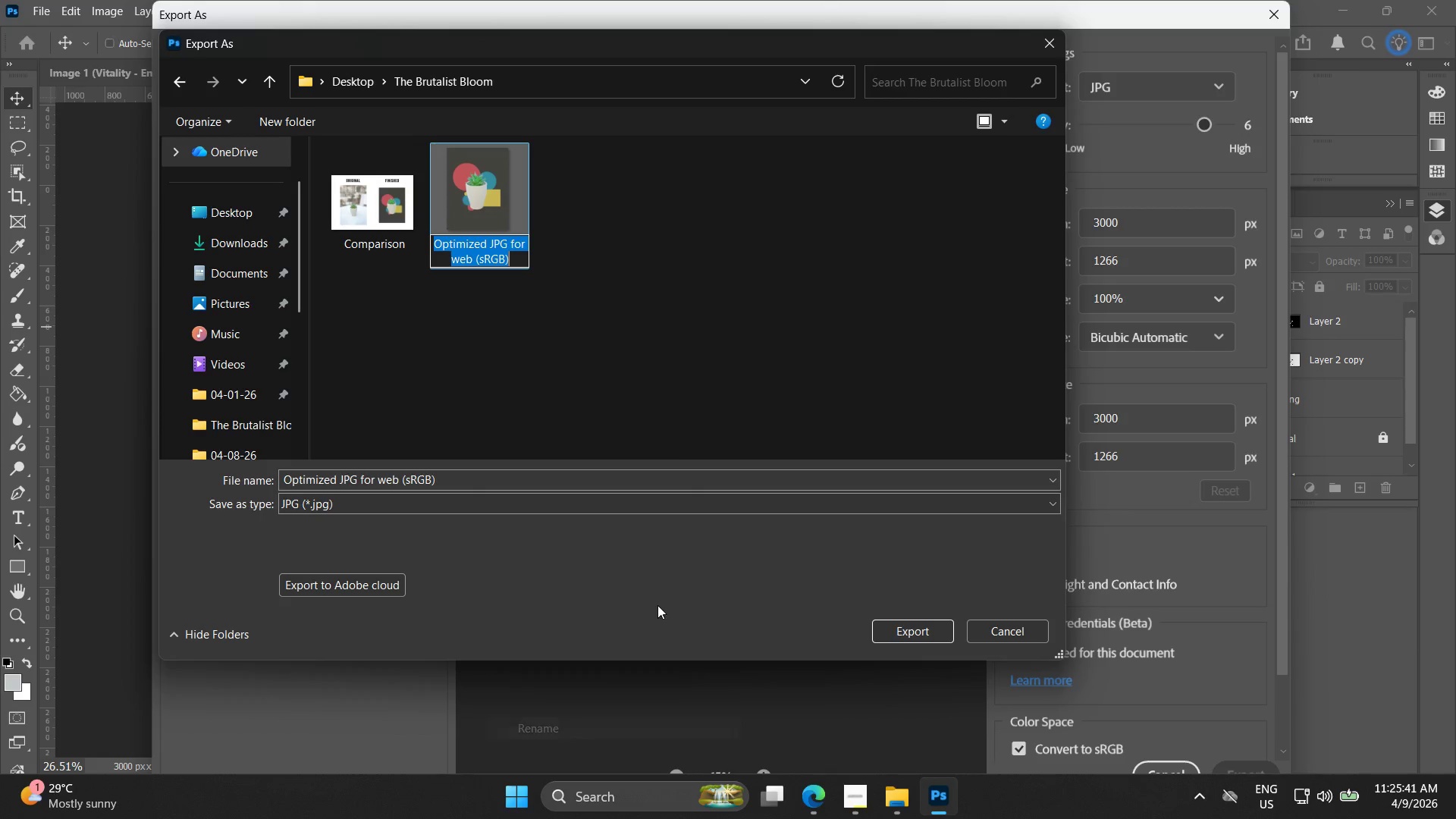 
key(Control+C)
 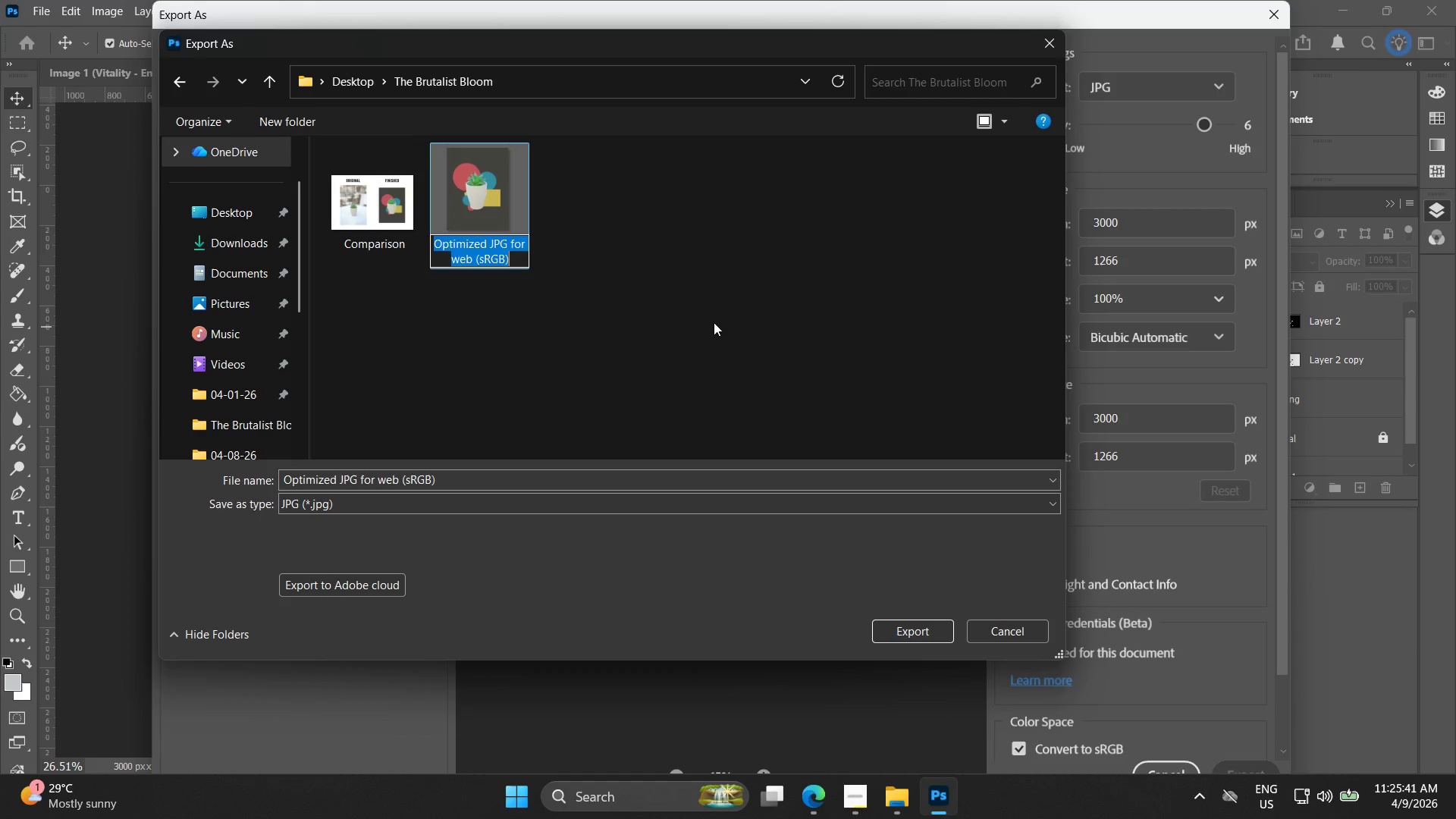 
left_click([714, 312])
 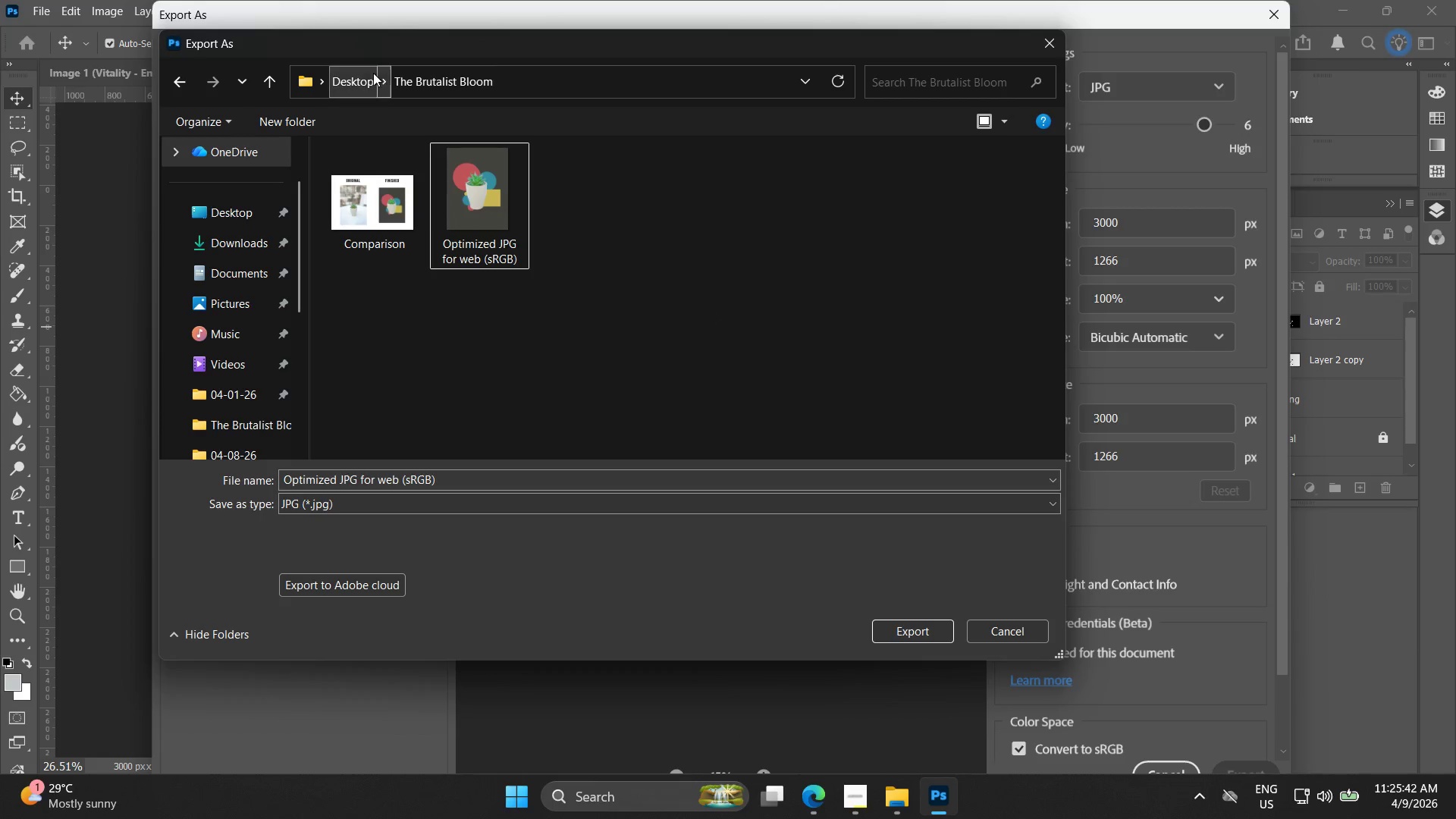 
left_click([362, 78])
 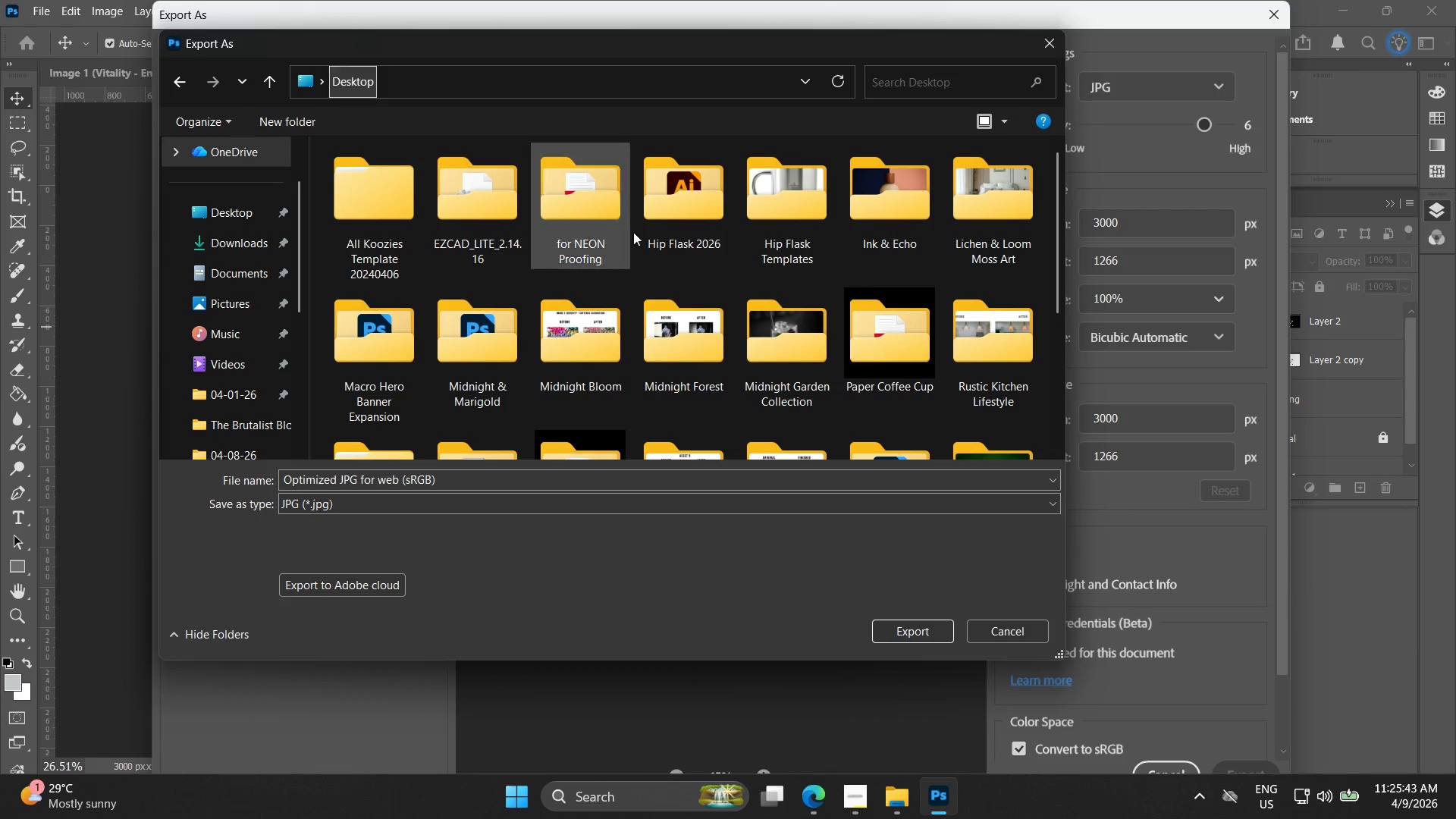 
scroll: coordinate [733, 324], scroll_direction: down, amount: 6.0
 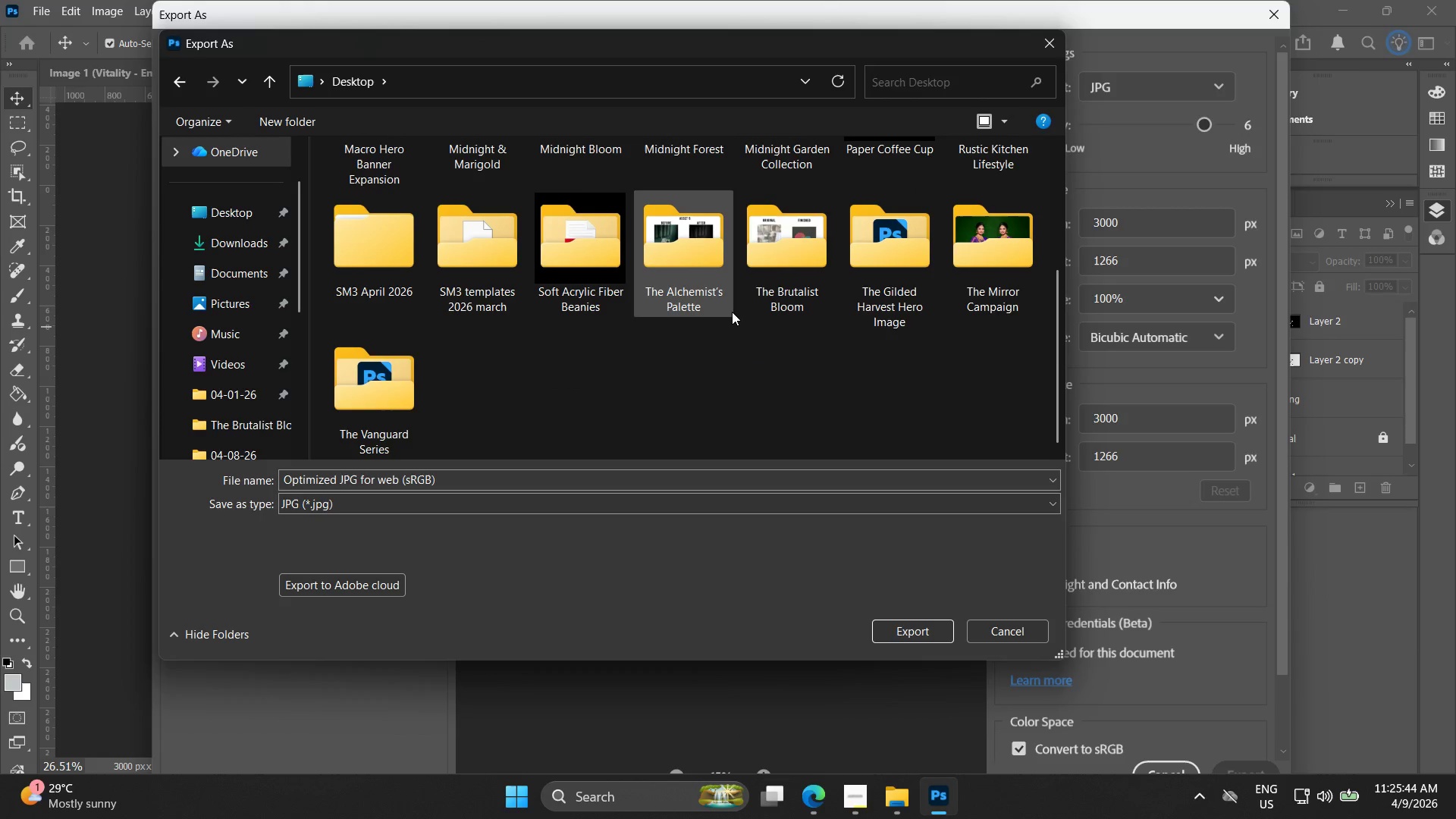 
scroll: coordinate [732, 312], scroll_direction: none, amount: 0.0
 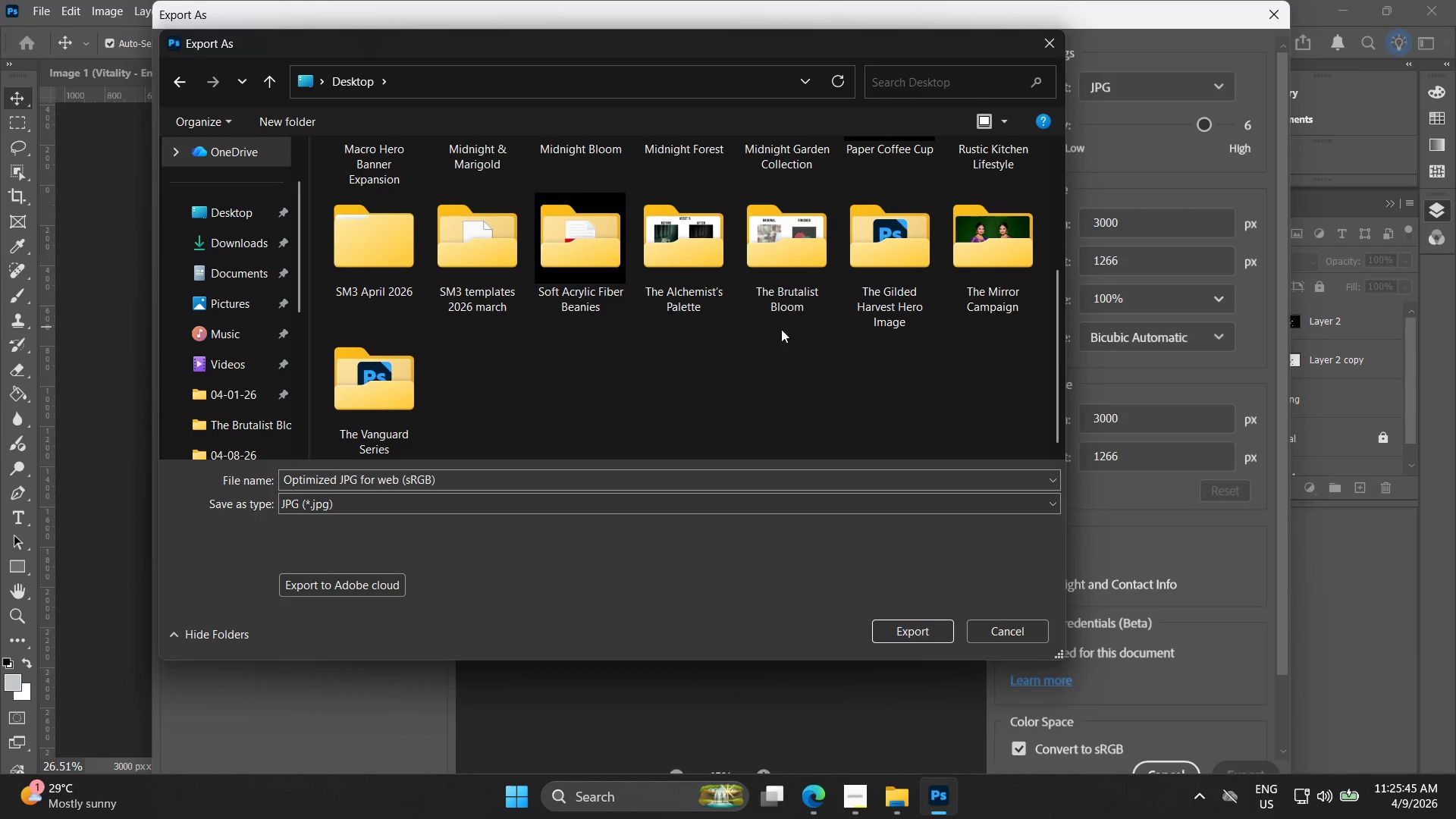 
mouse_move([867, 293])
 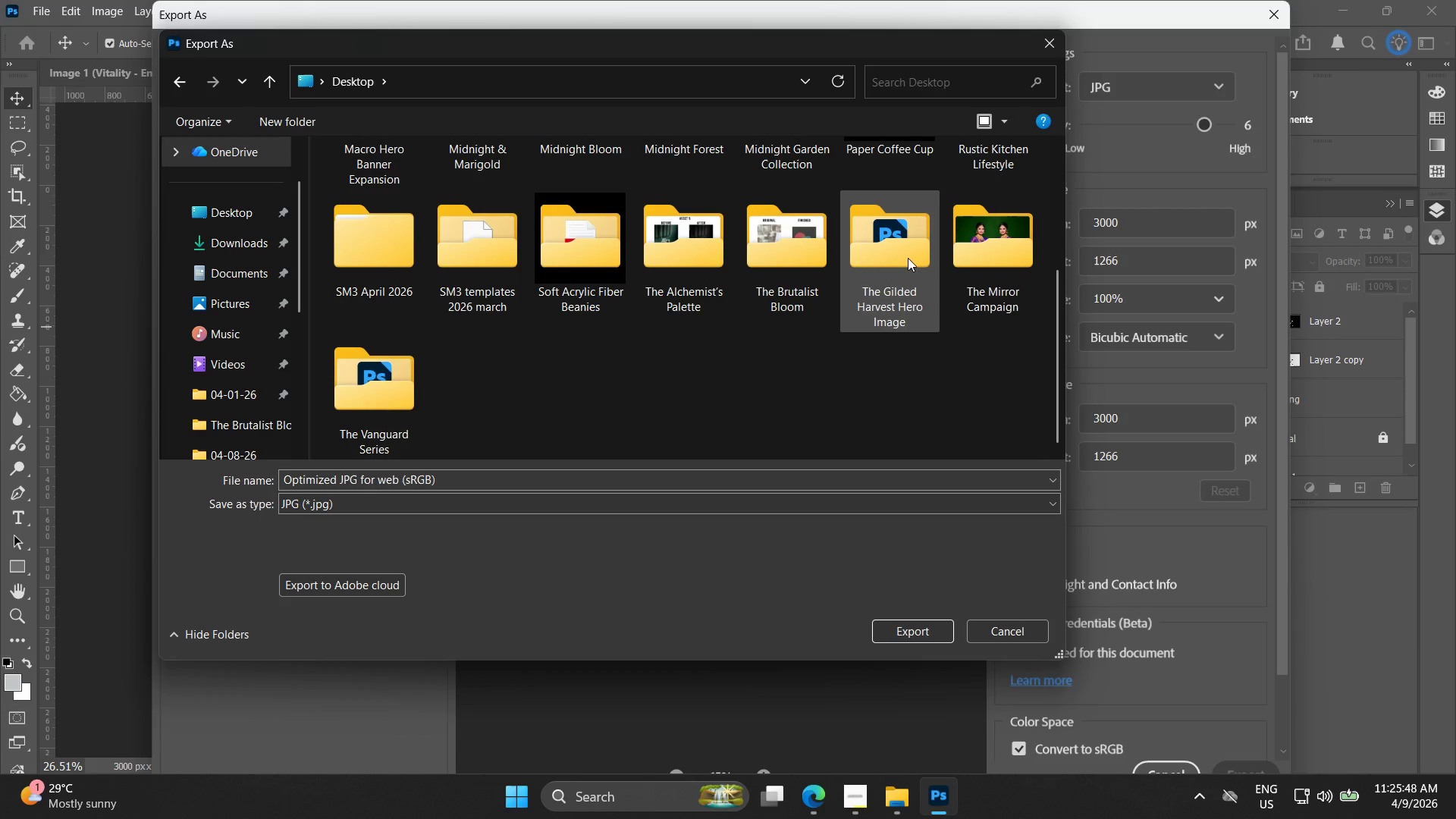 
double_click([908, 258])
 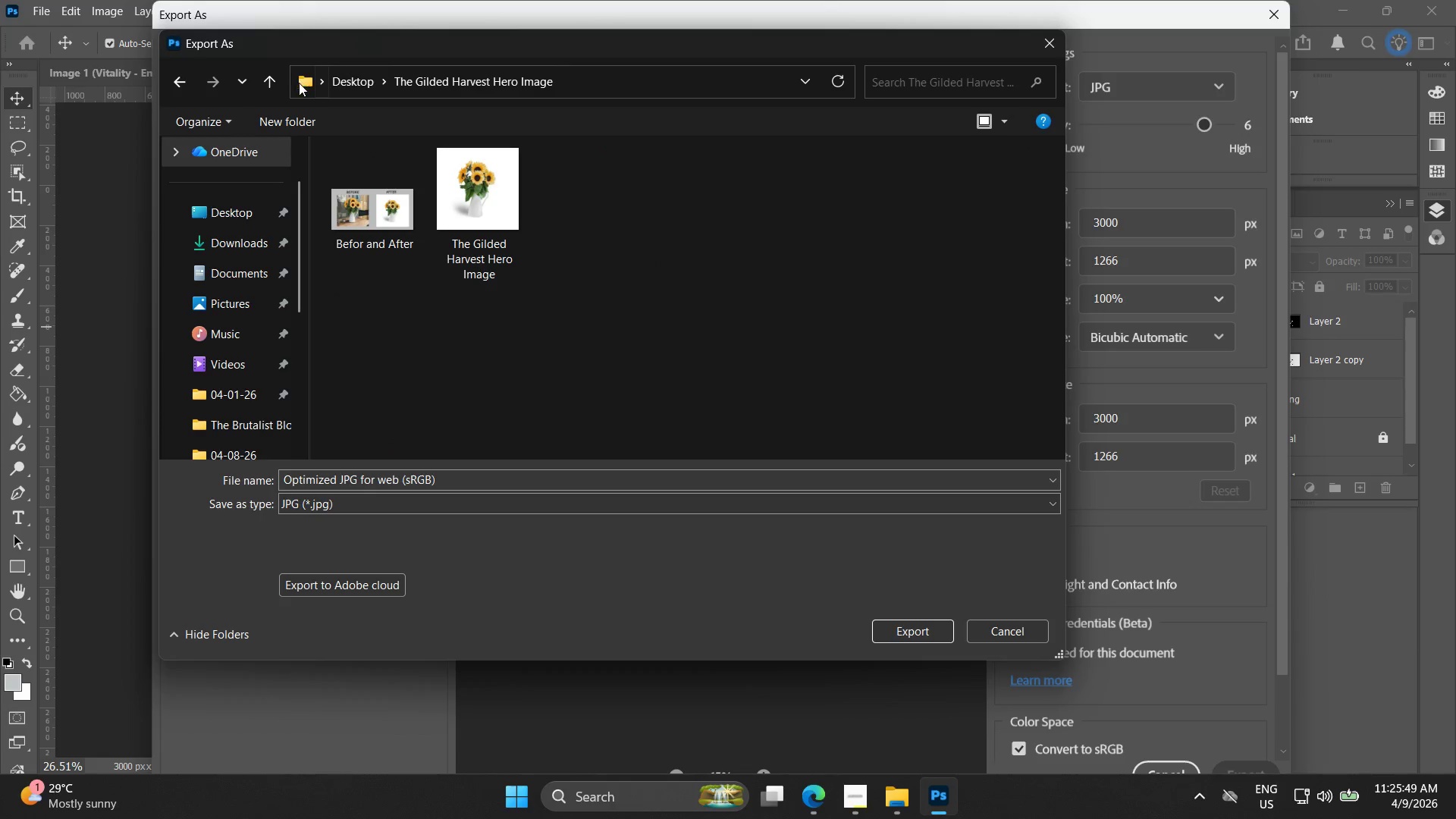 
left_click([270, 81])
 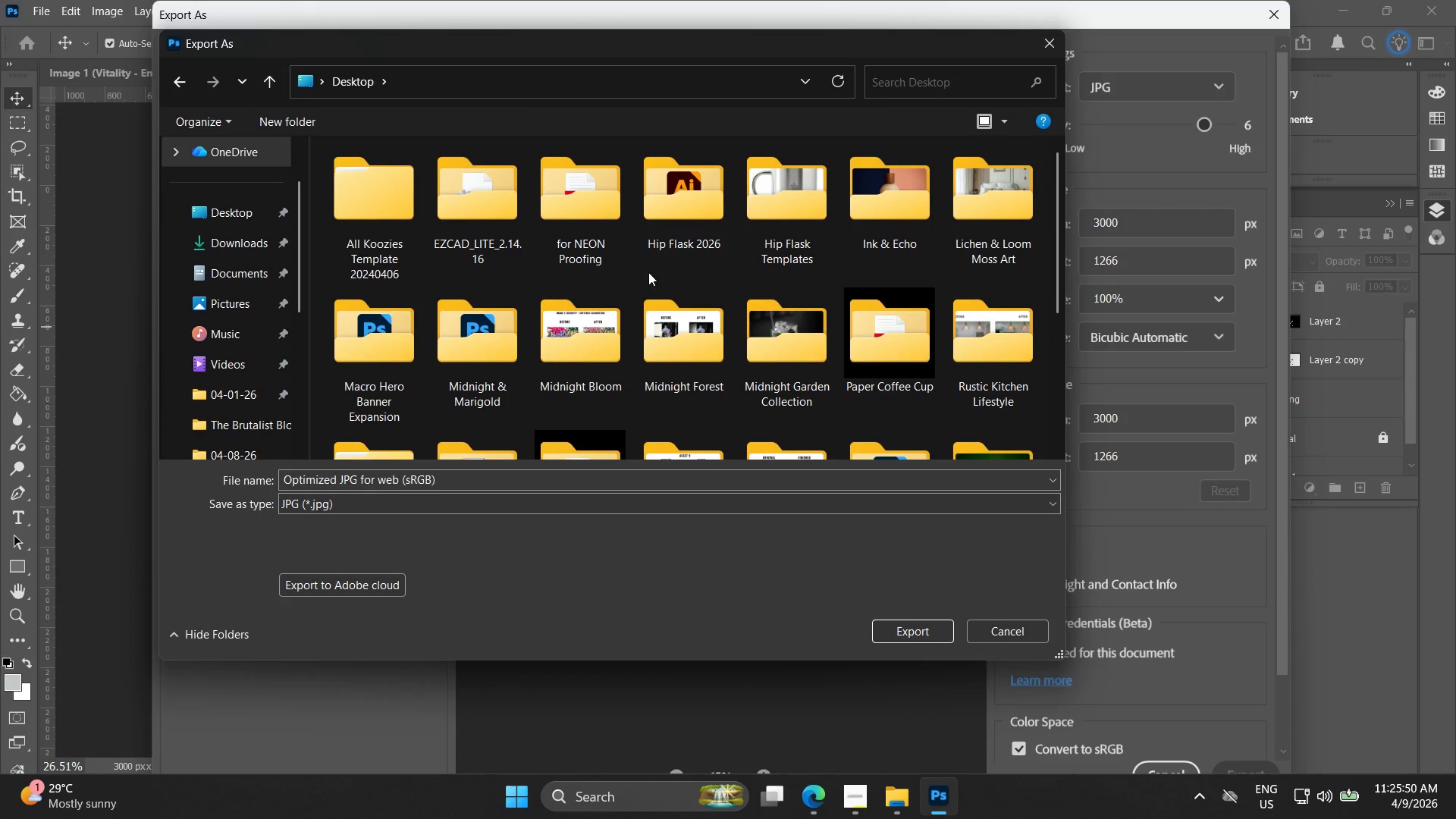 
scroll: coordinate [685, 293], scroll_direction: down, amount: 6.0
 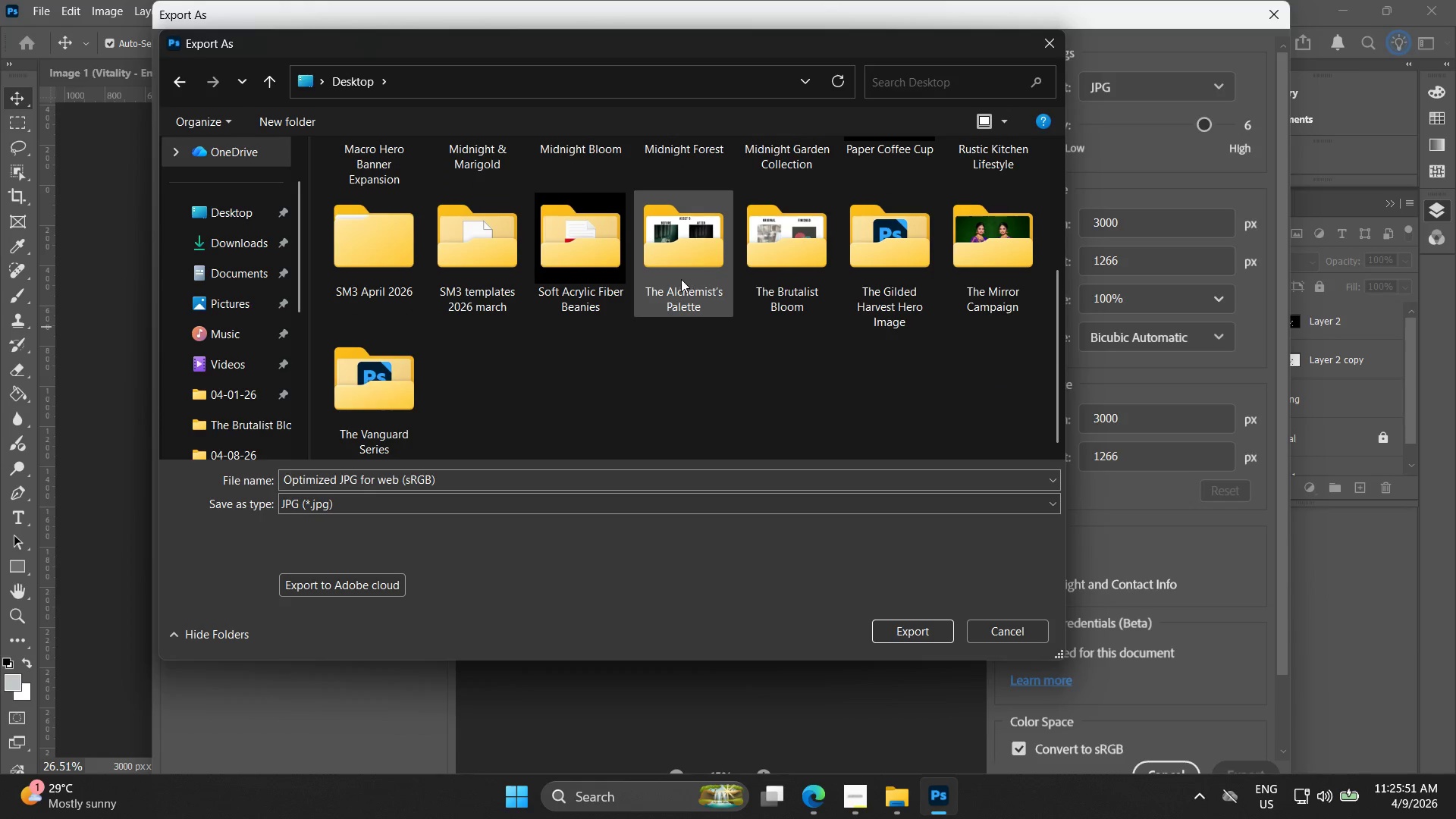 
scroll: coordinate [678, 283], scroll_direction: up, amount: 4.0
 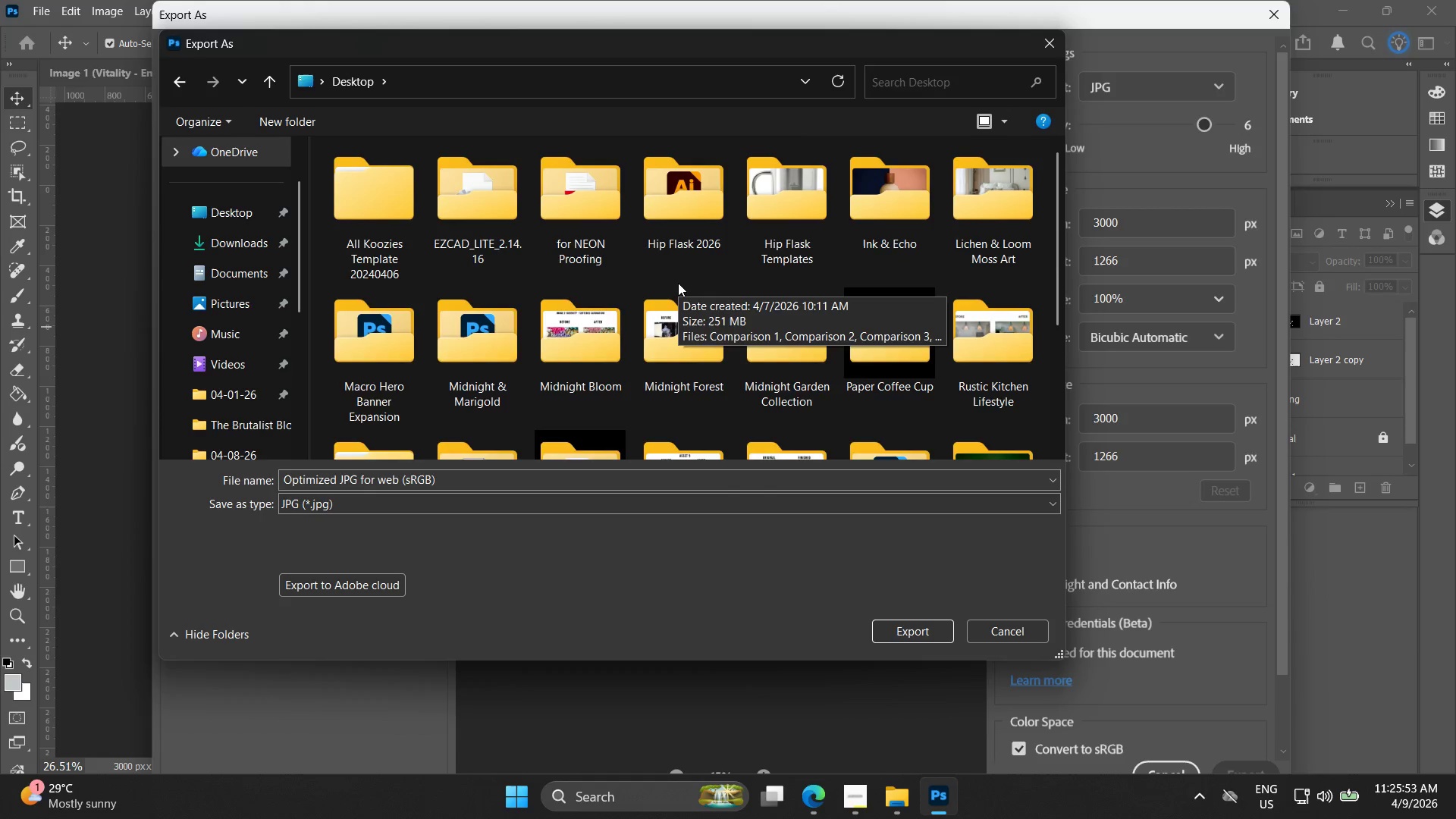 
scroll: coordinate [676, 303], scroll_direction: down, amount: 5.0
 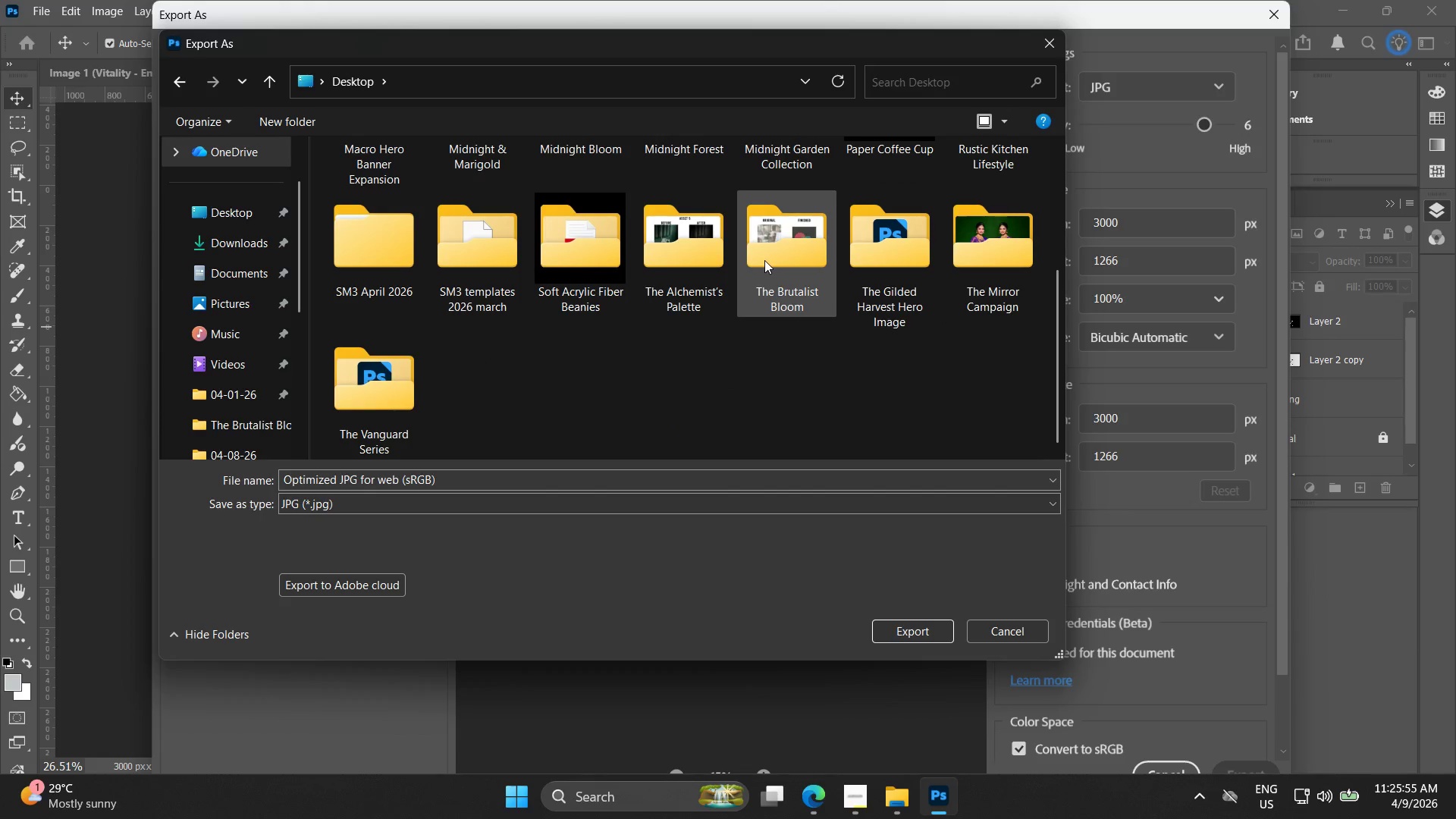 
scroll: coordinate [749, 325], scroll_direction: up, amount: 2.0
 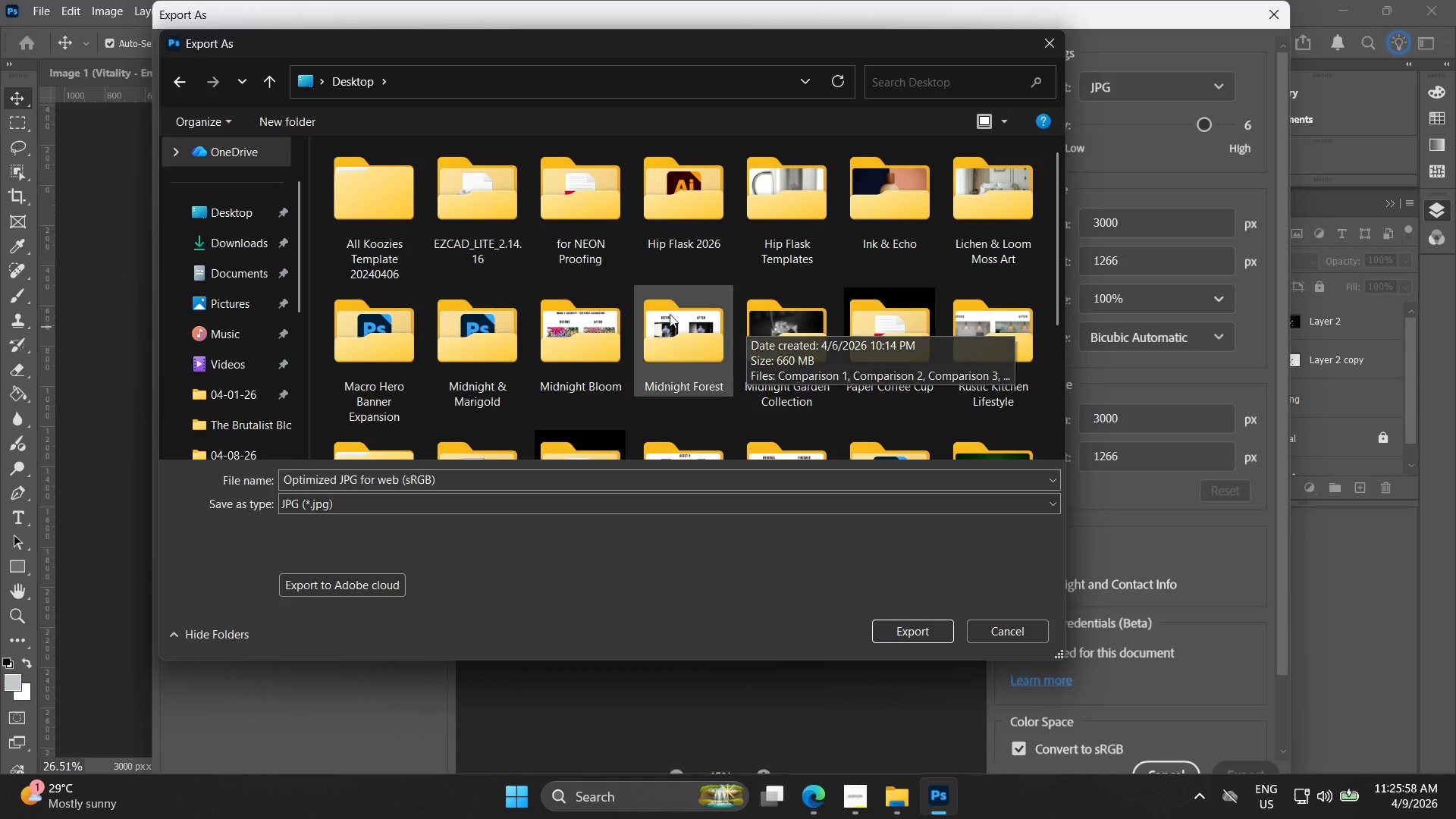 
double_click([397, 322])
 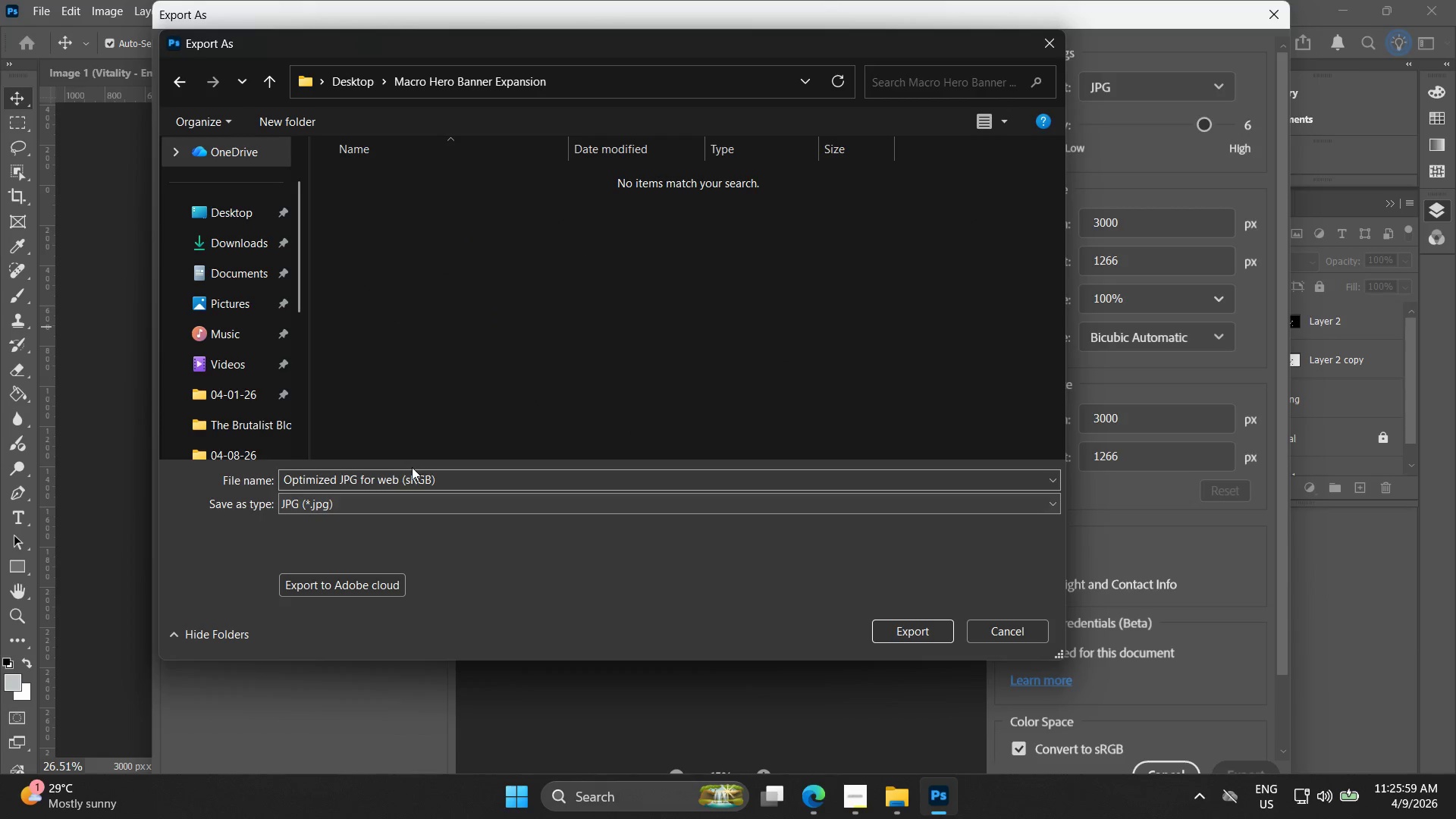 
double_click([415, 482])
 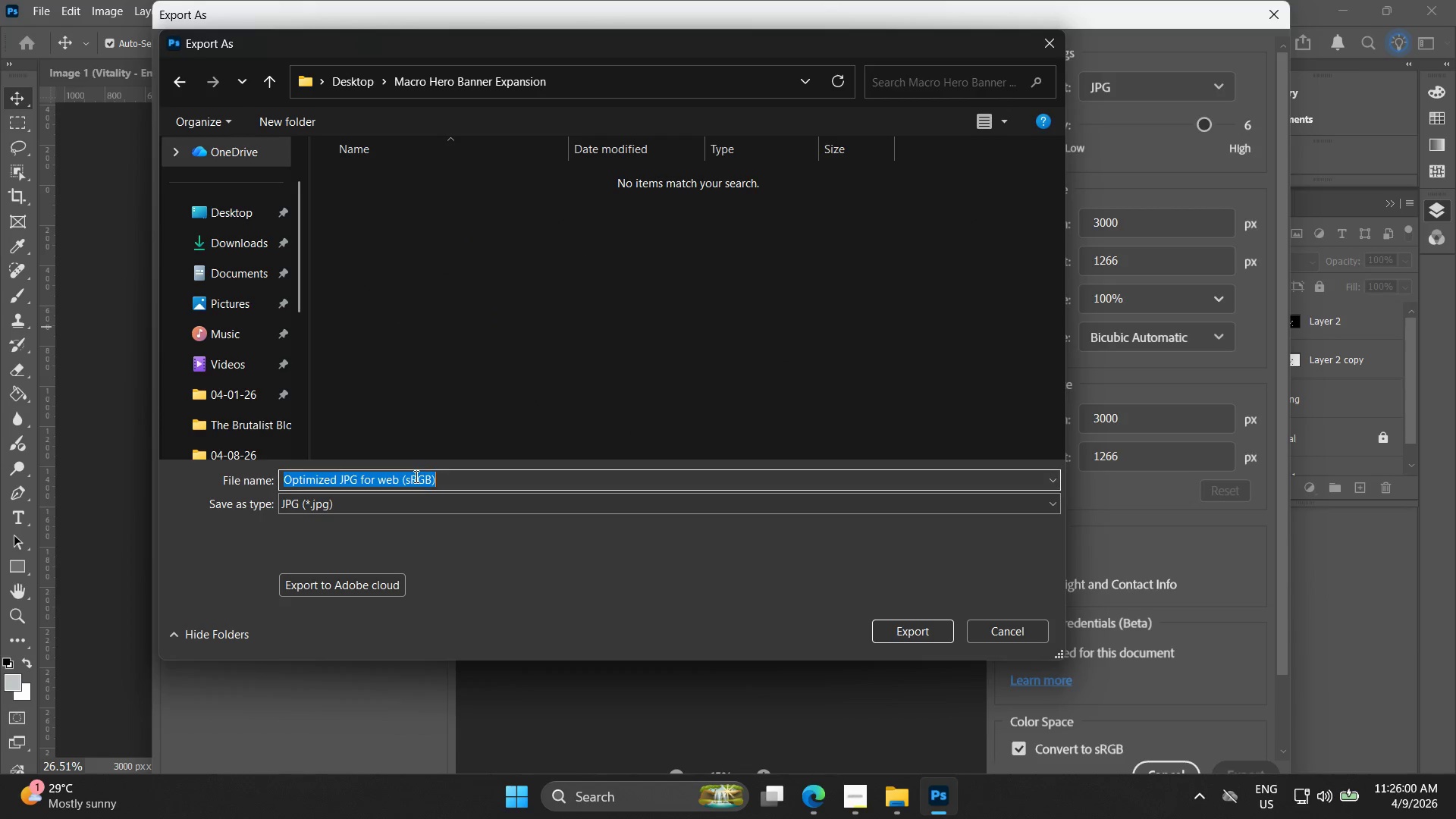 
key(Control+V)
 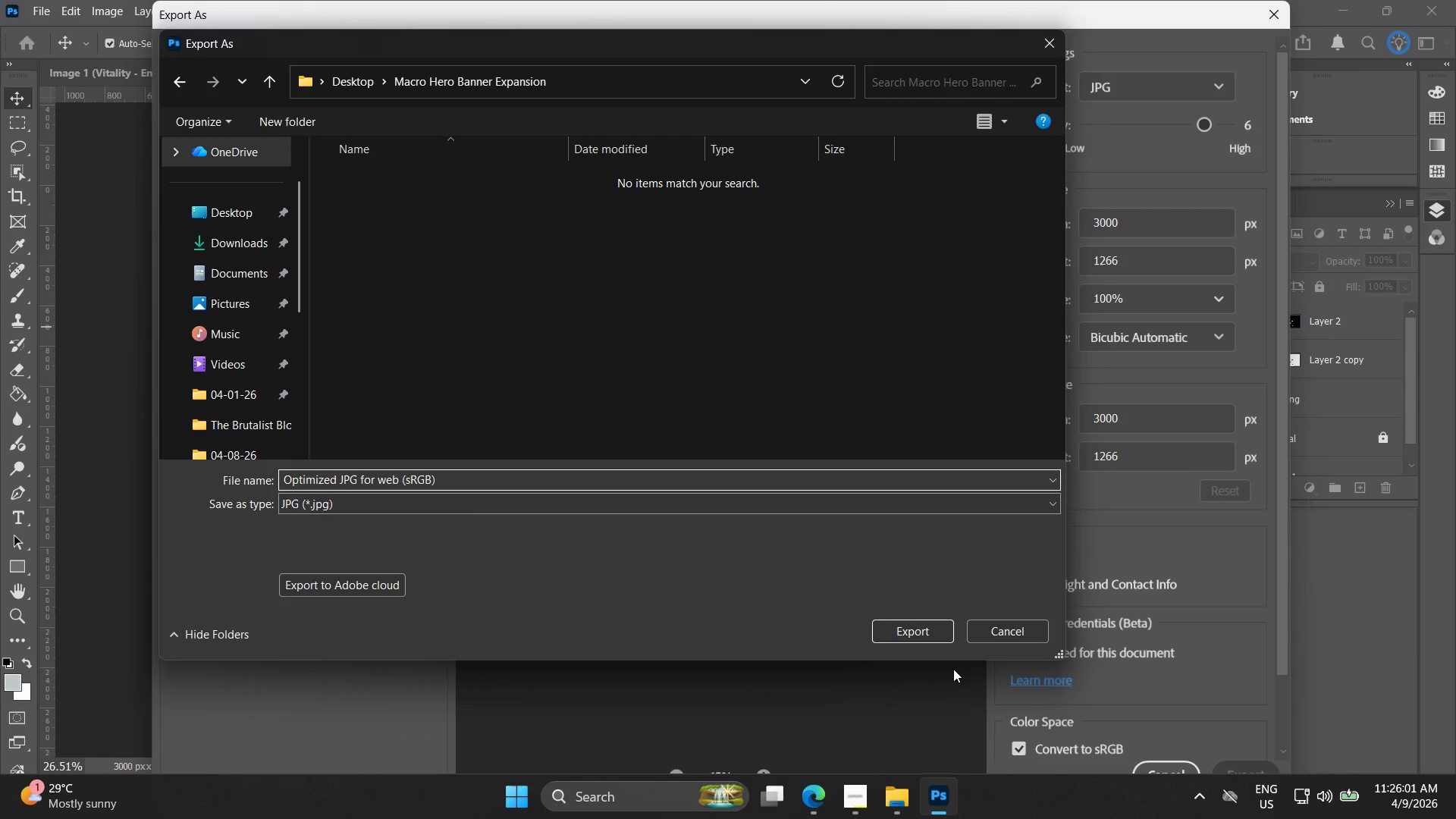 
left_click([934, 645])
 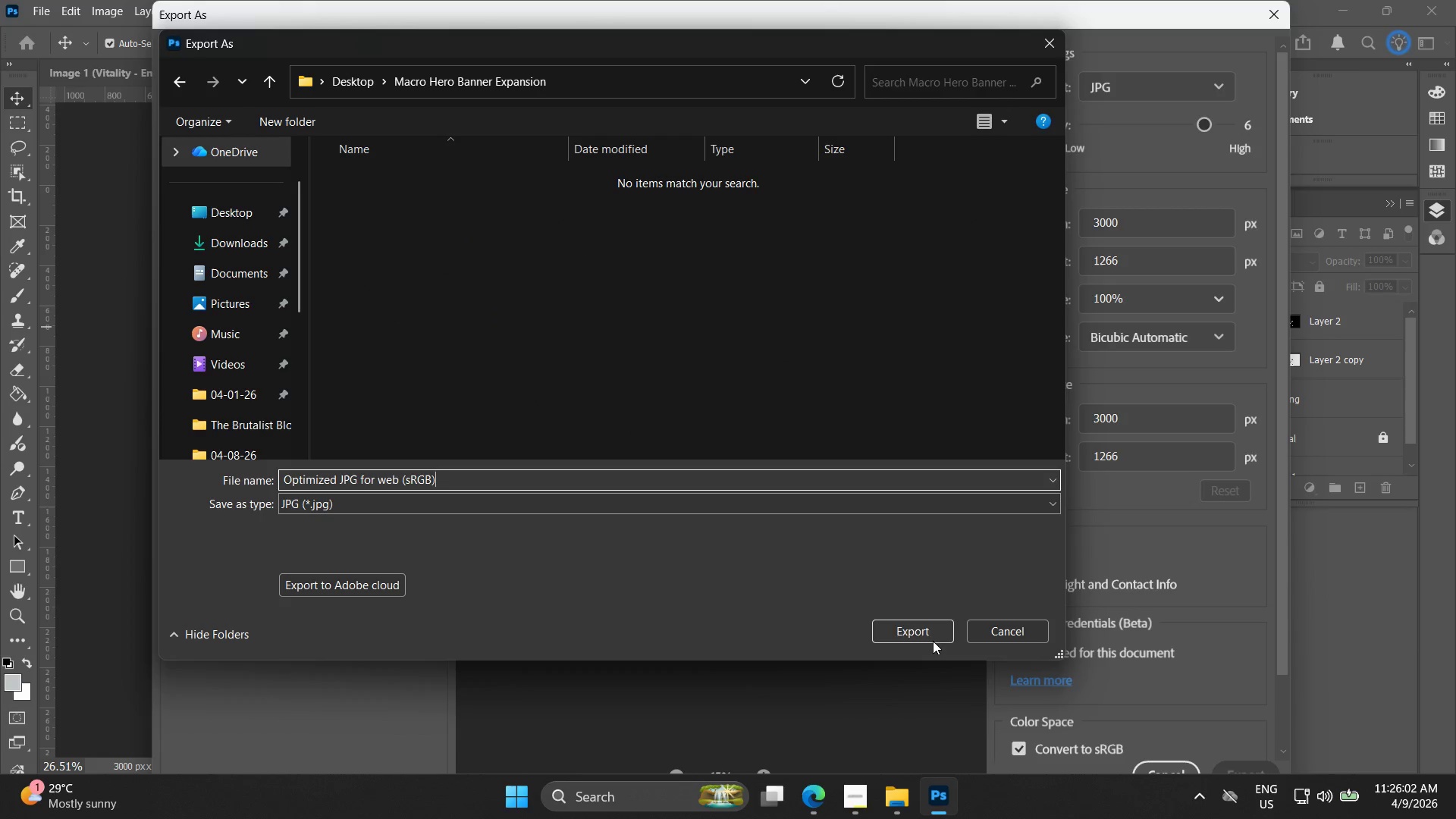 
left_click_drag(start_coordinate=[929, 630], to_coordinate=[927, 635])
 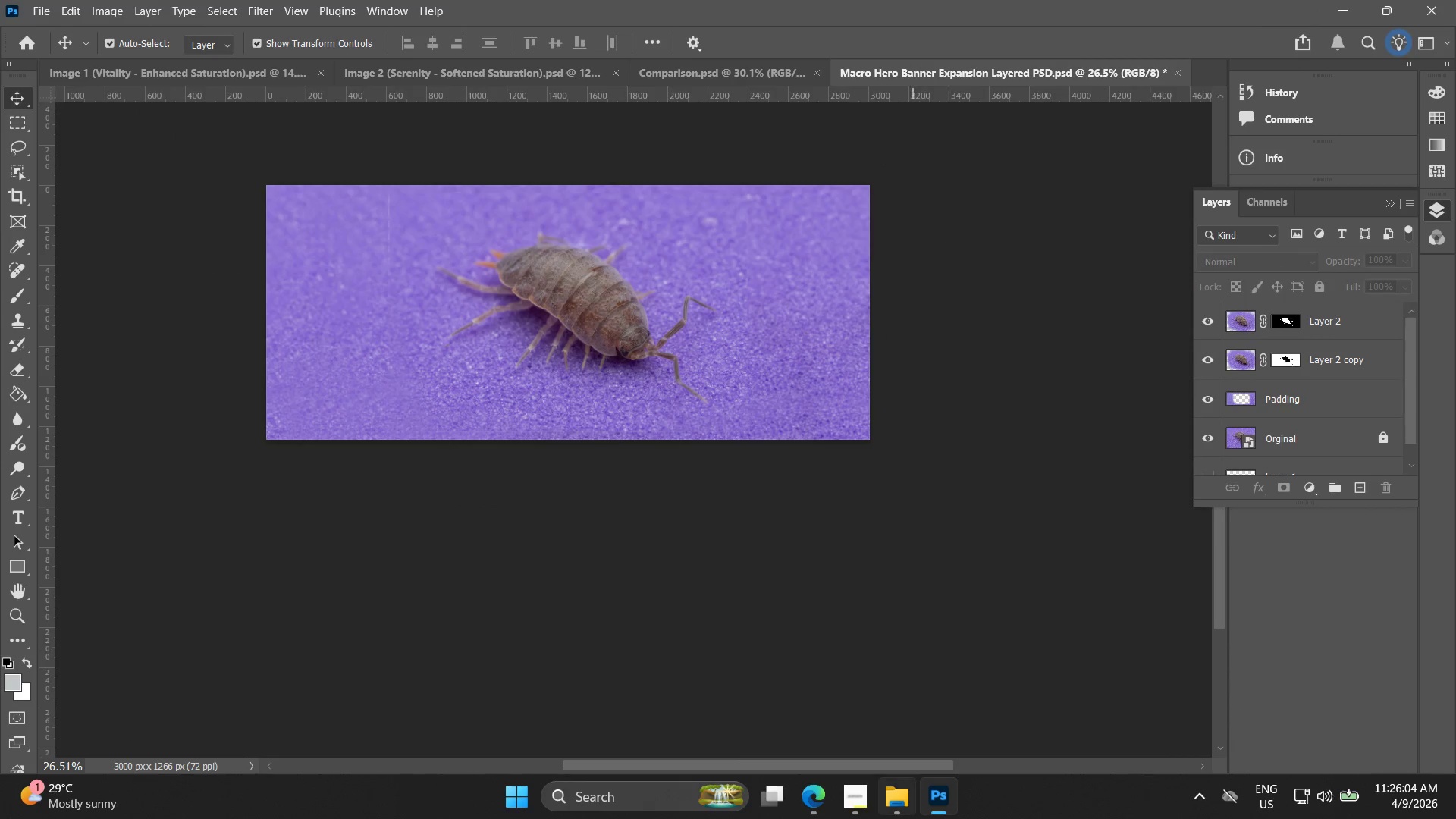 
left_click([863, 805])
 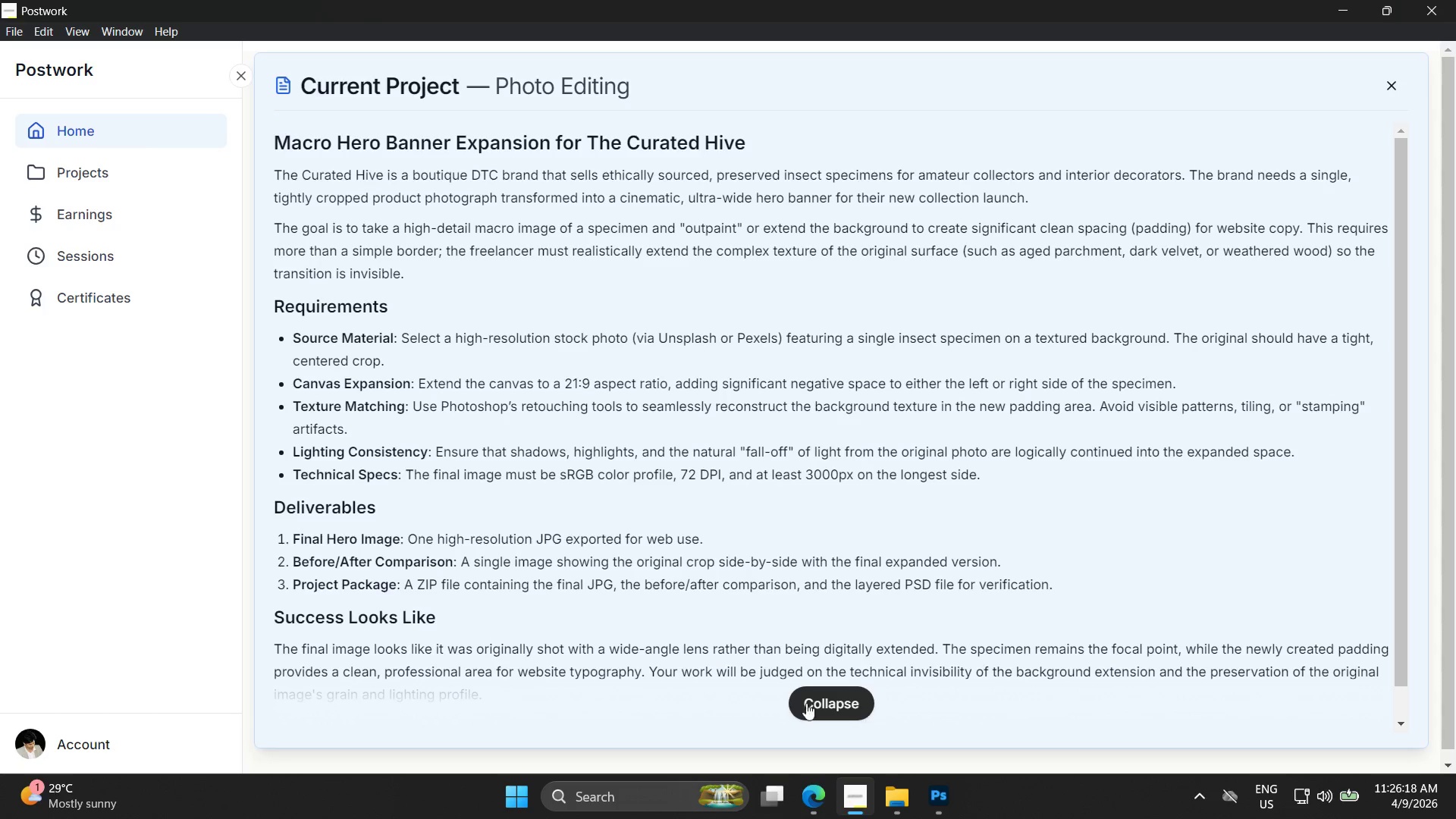 
wait(18.48)
 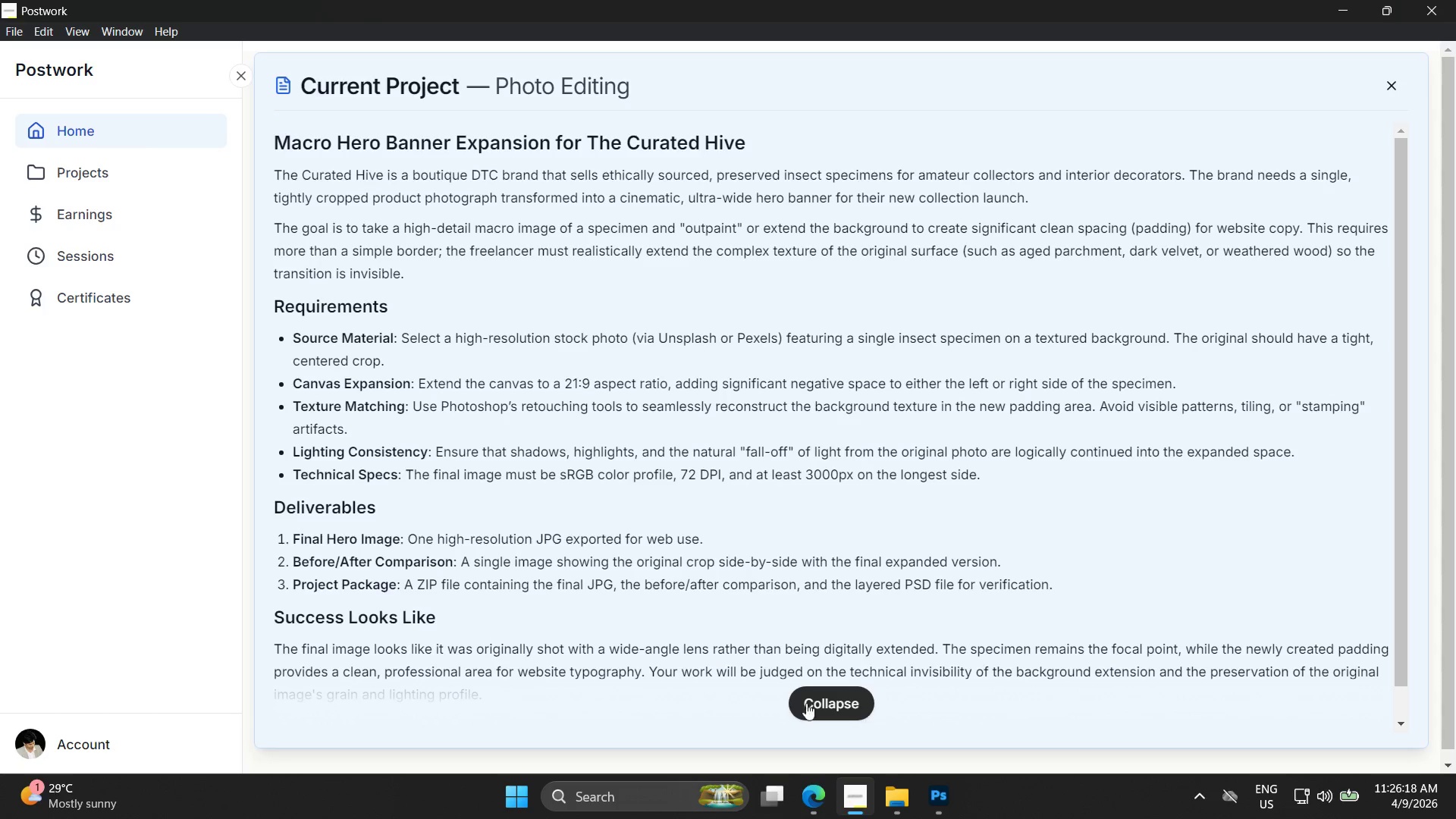 
left_click([1455, 818])
 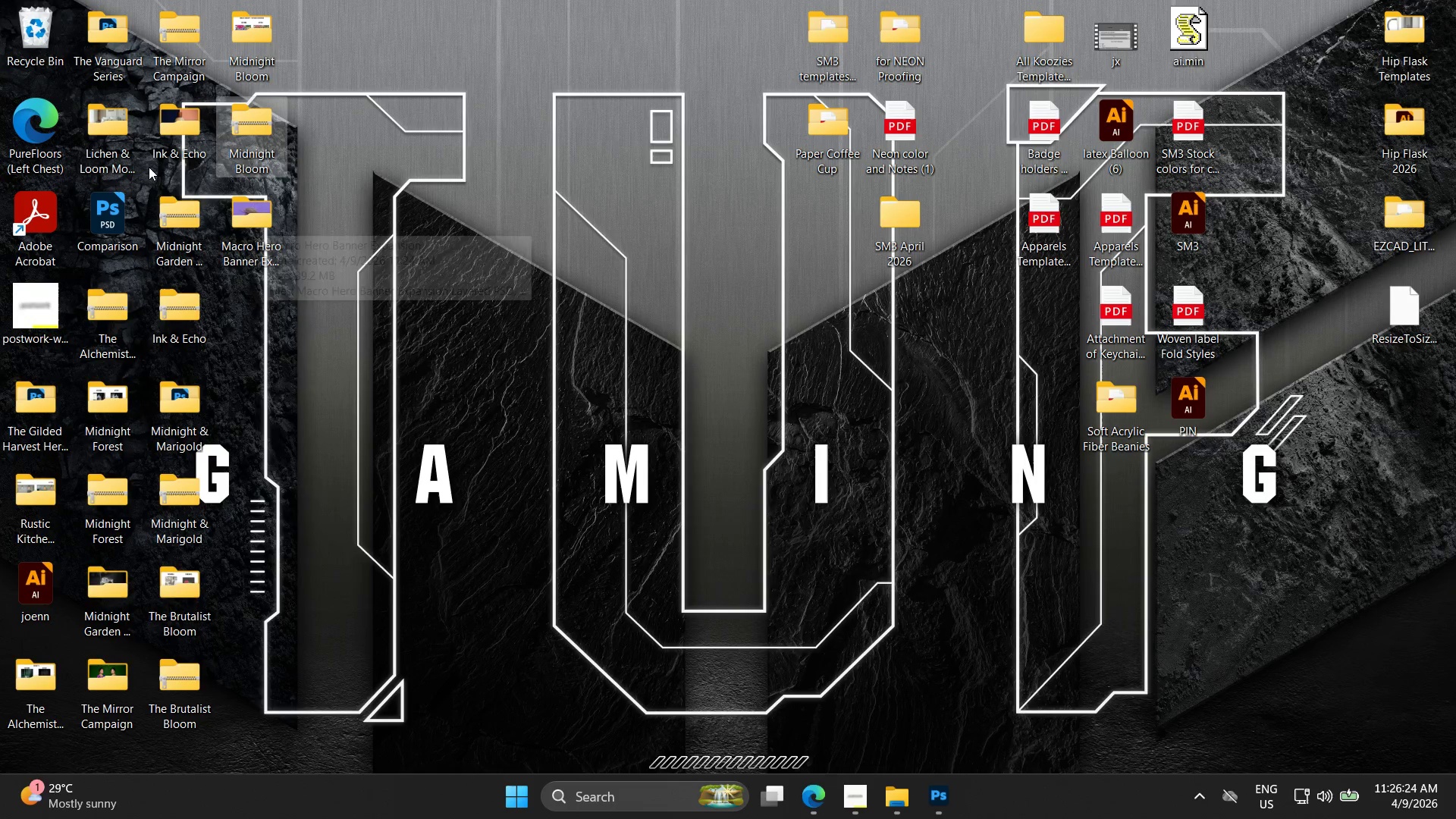 
double_click([100, 185])
 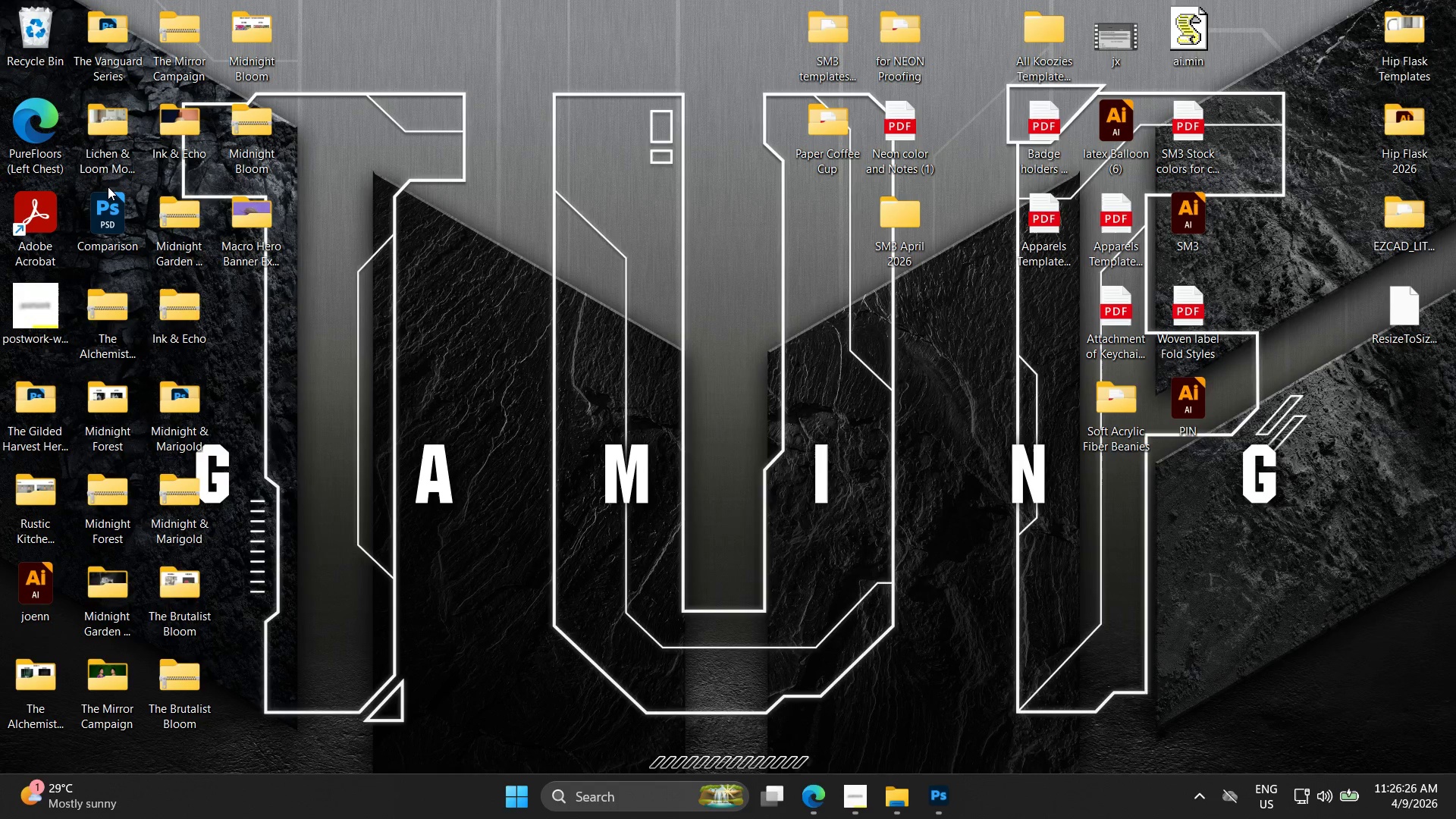 
left_click([108, 187])
 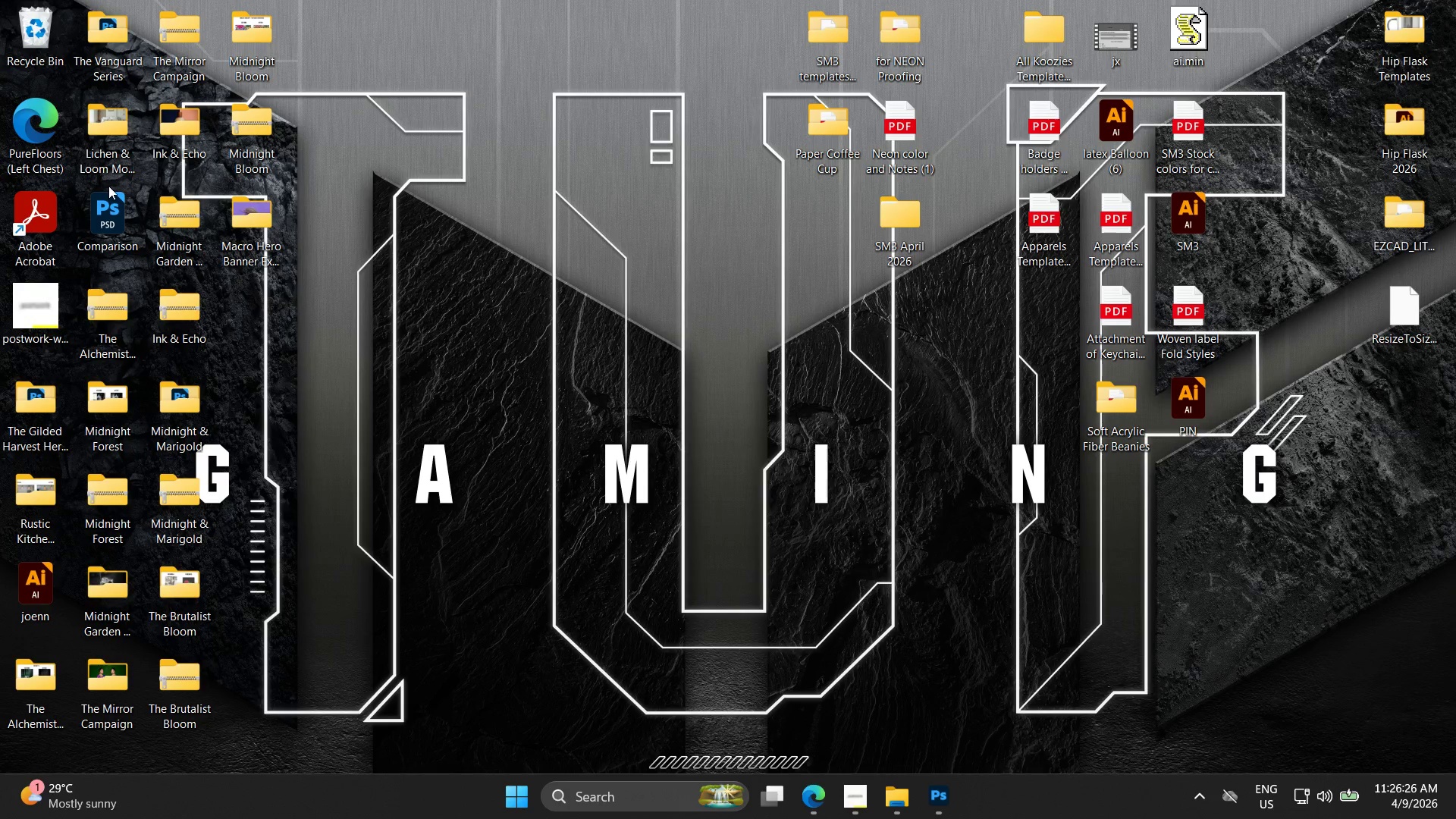 
left_click_drag(start_coordinate=[108, 187], to_coordinate=[108, 181])
 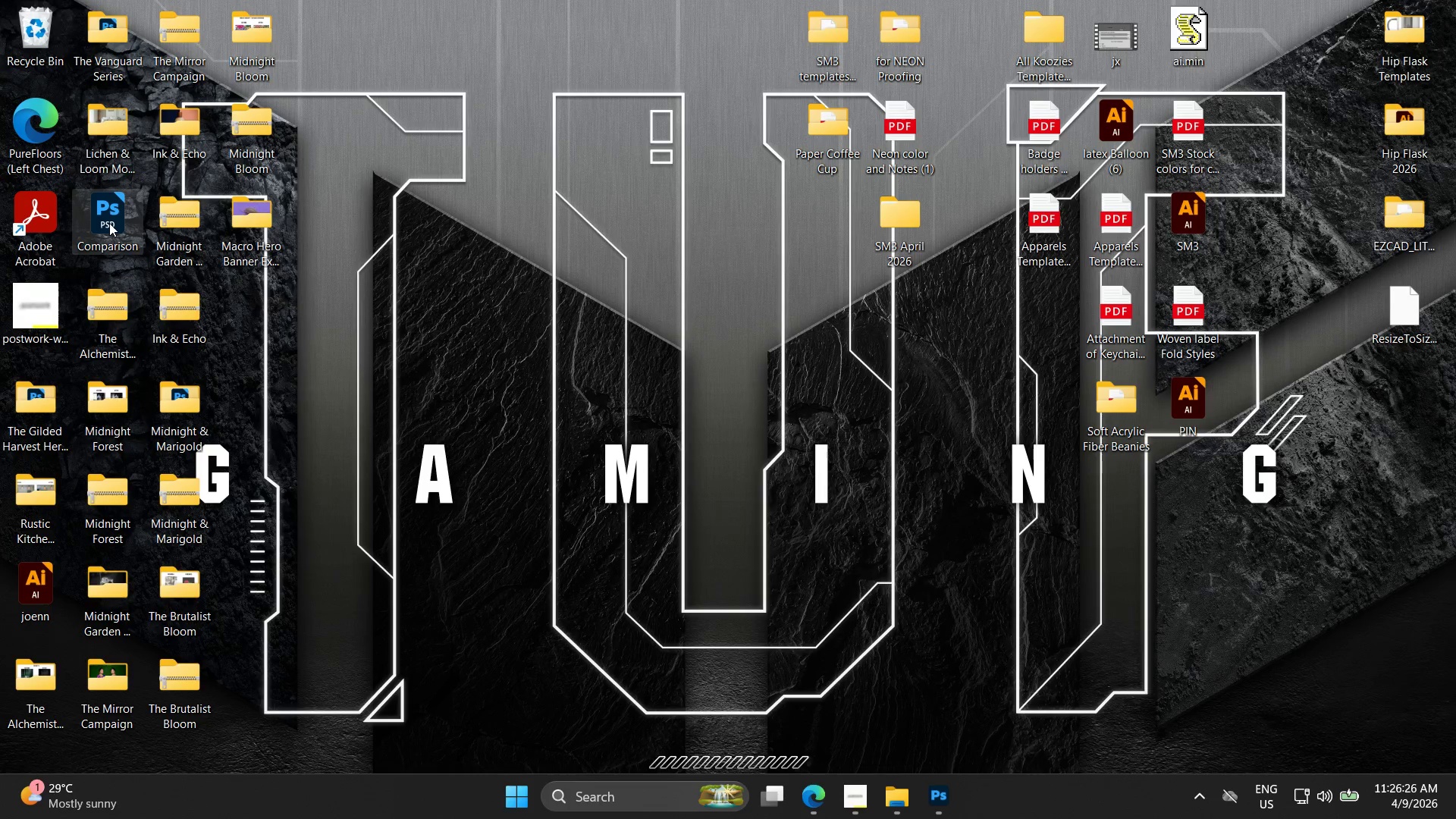 
triple_click([110, 223])
 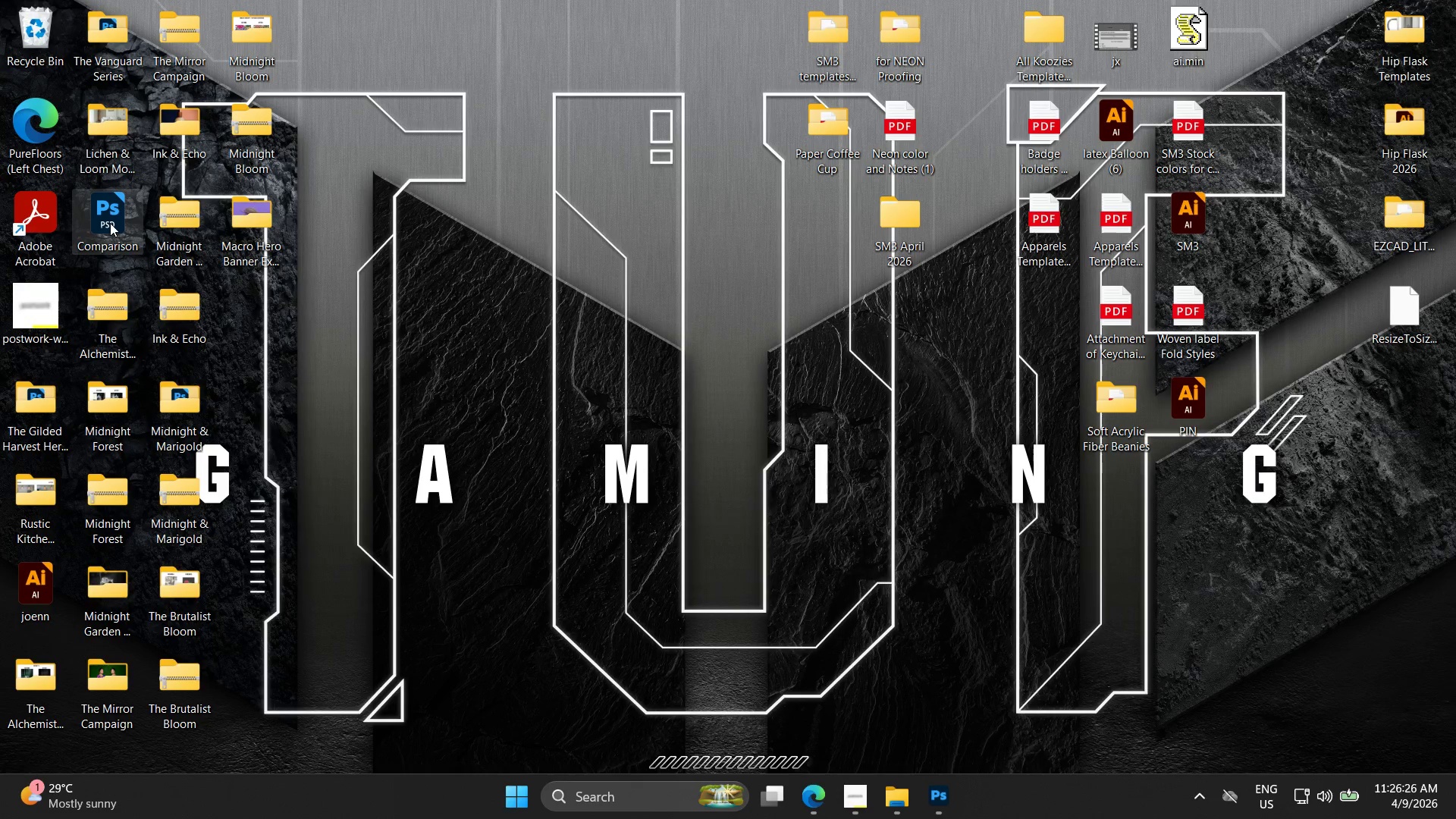 
triple_click([110, 223])
 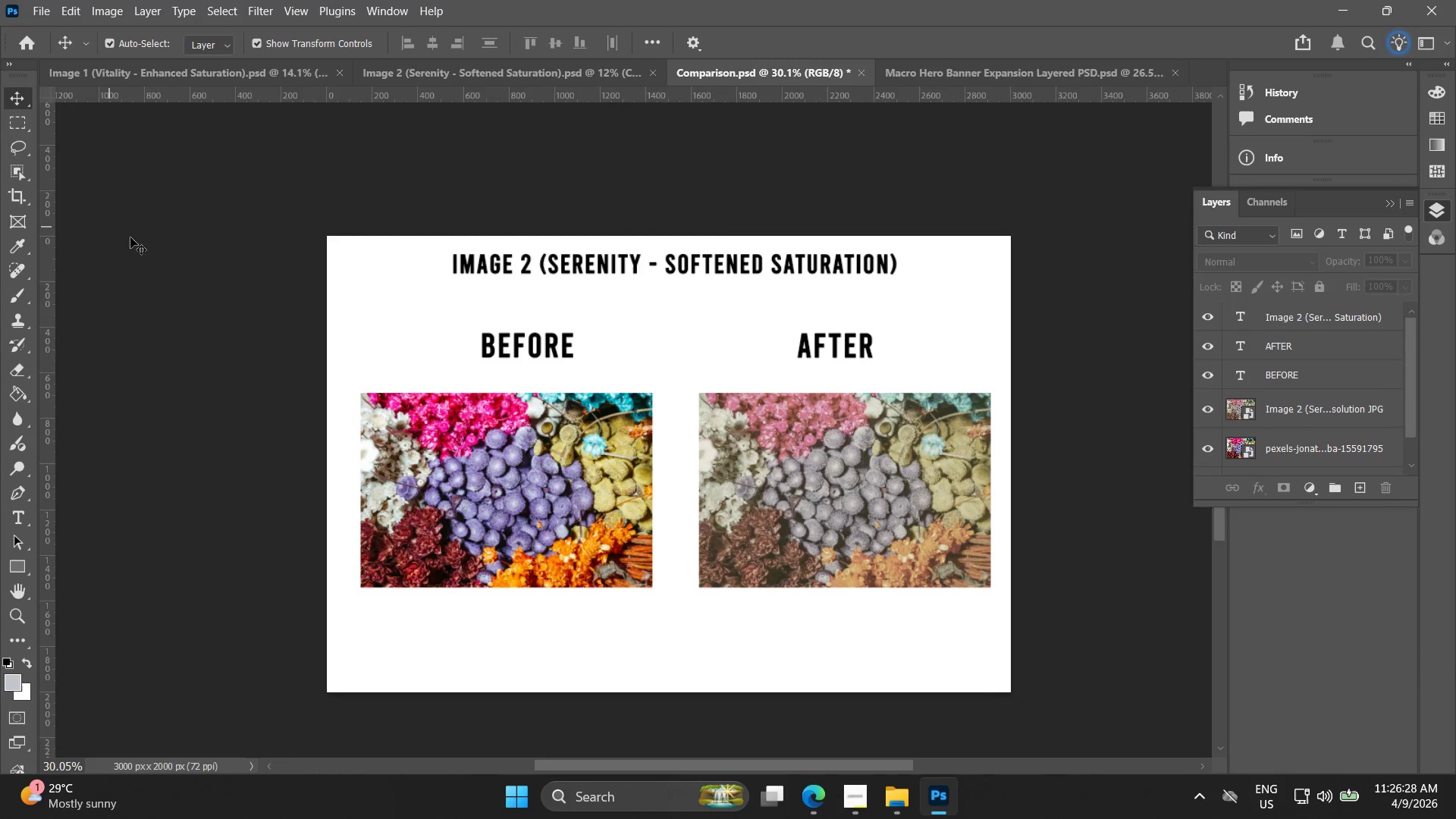 
left_click([491, 431])
 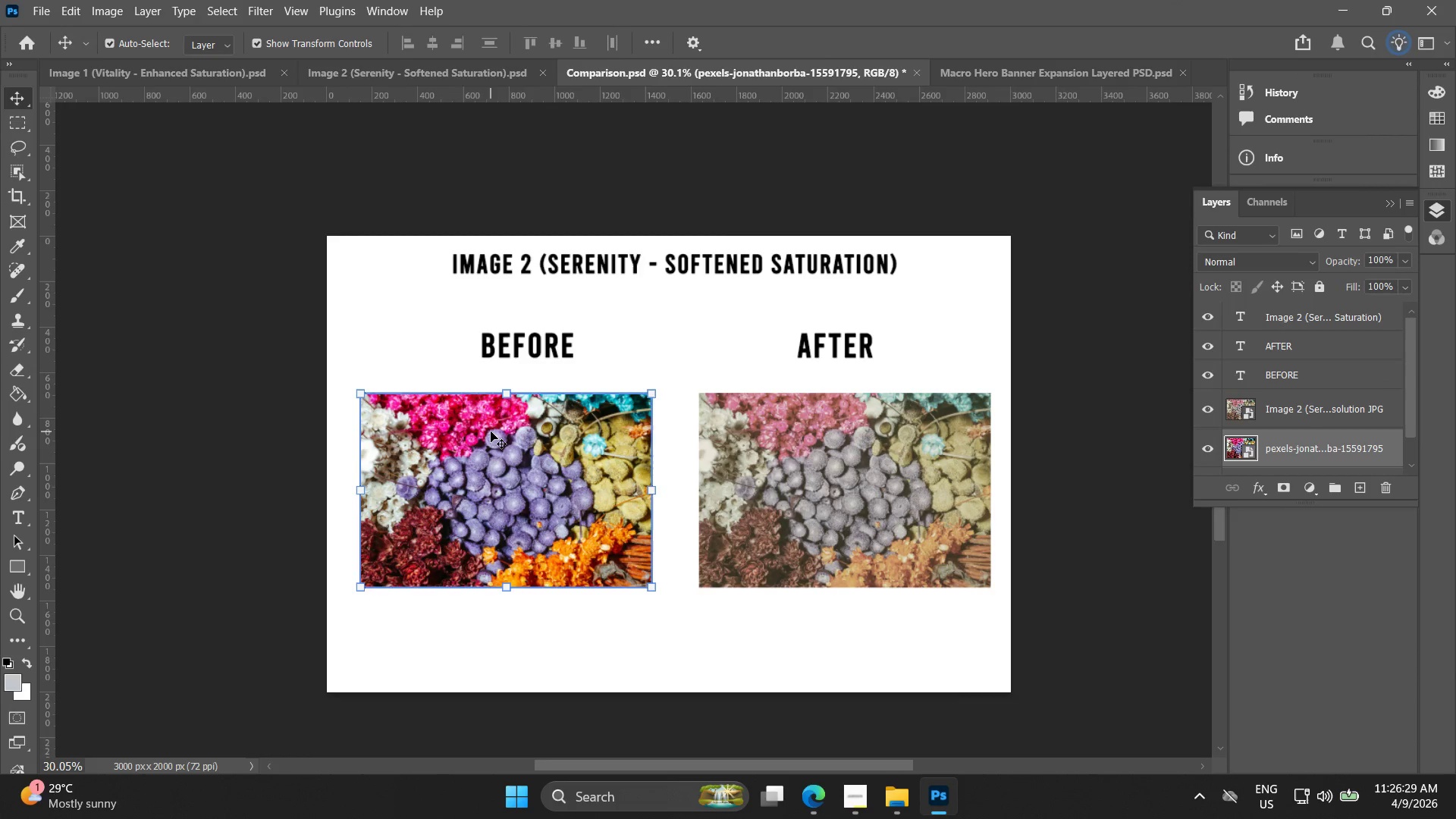 
key(Delete)
 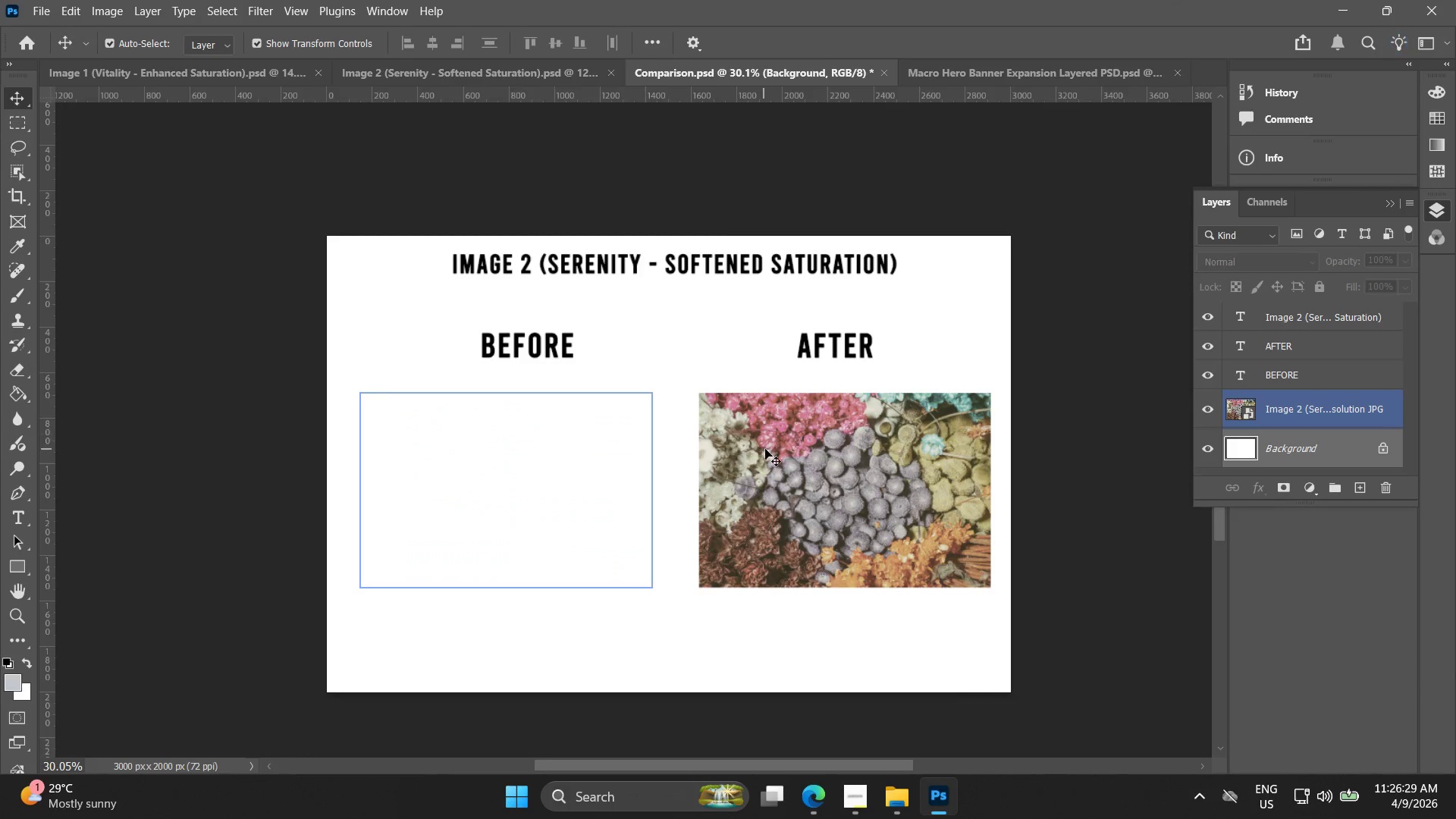 
left_click([780, 435])
 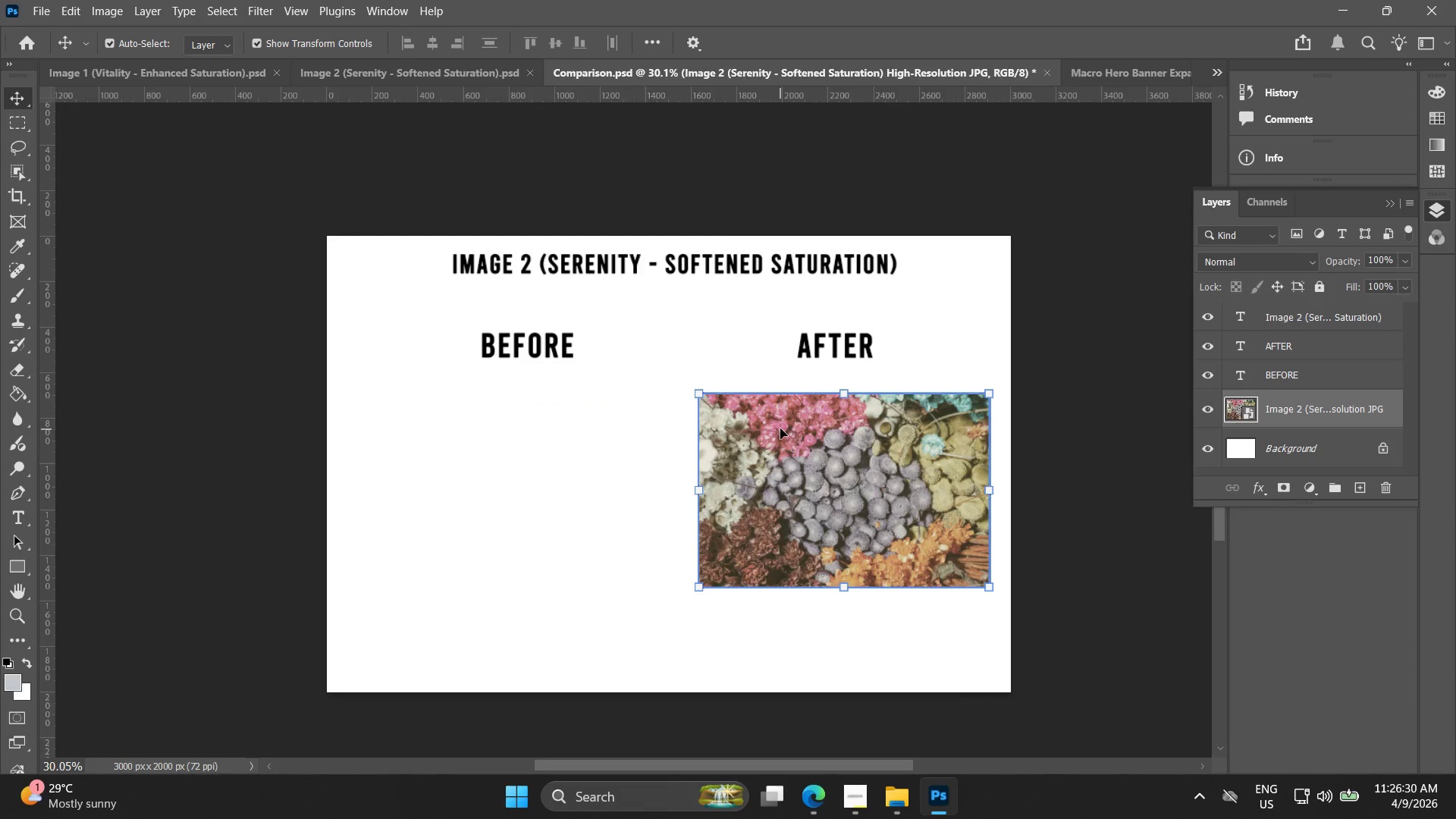 
key(Delete)
 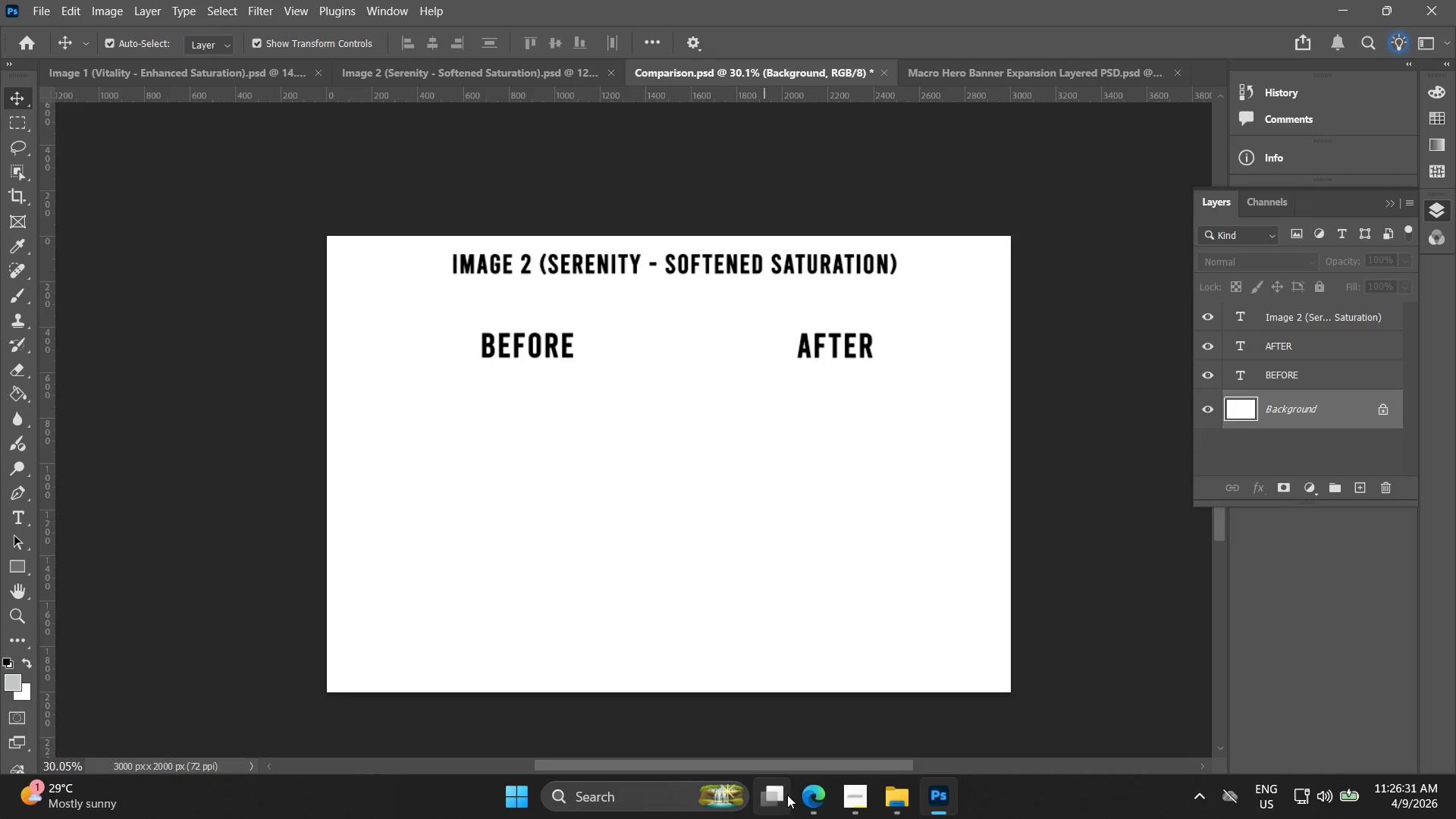 
left_click([808, 803])
 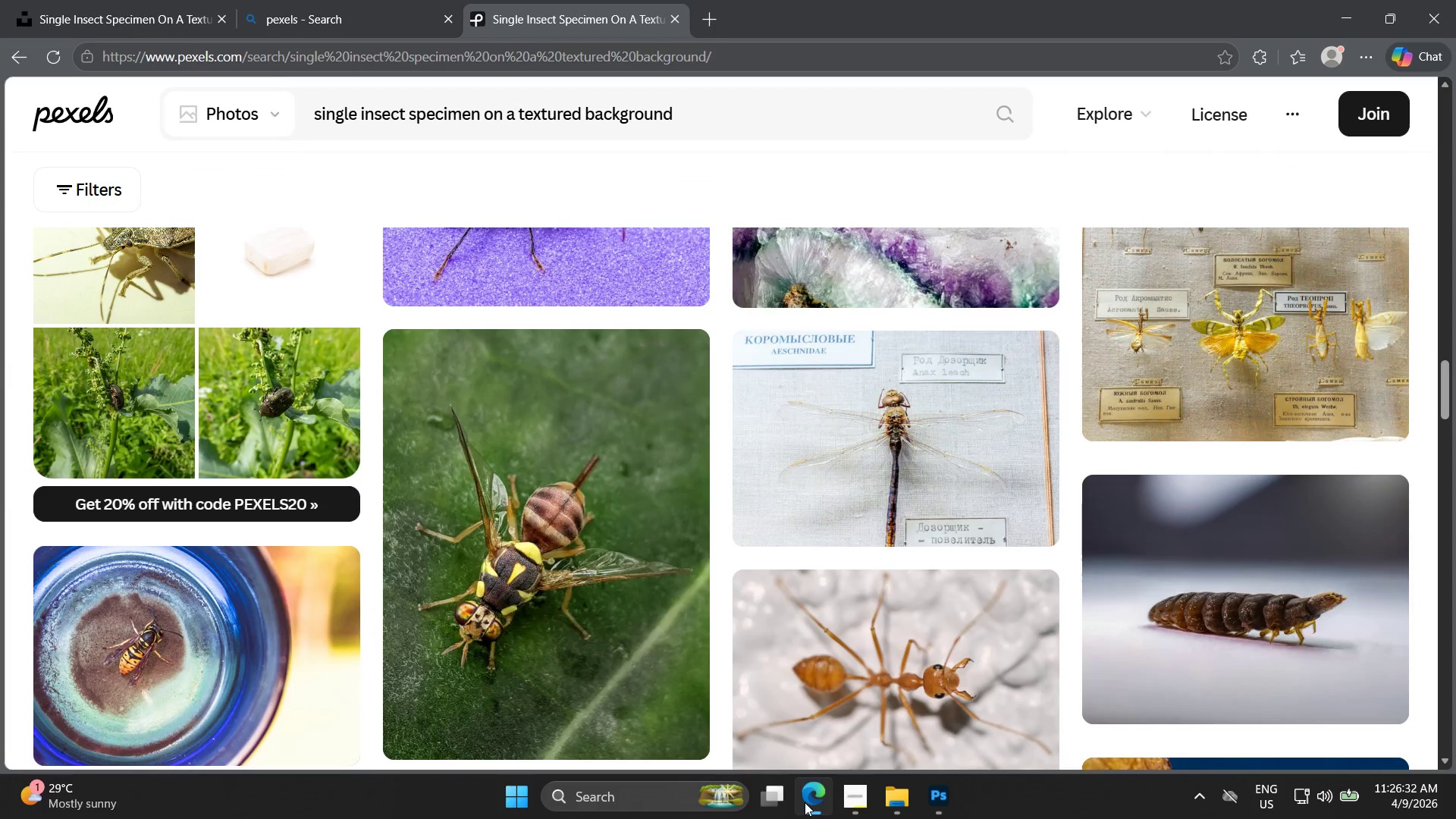 
left_click([805, 800])
 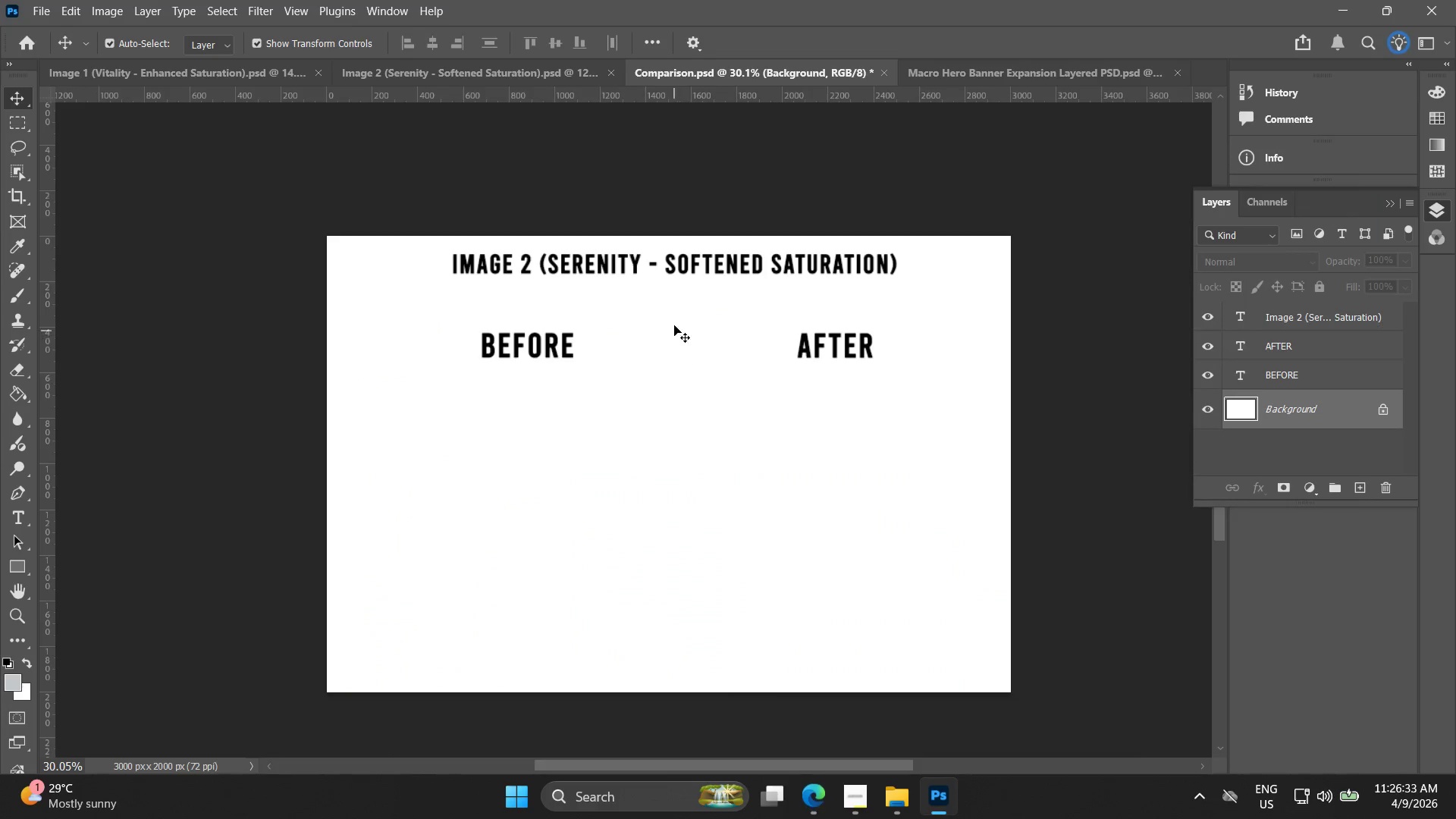 
left_click([683, 255])
 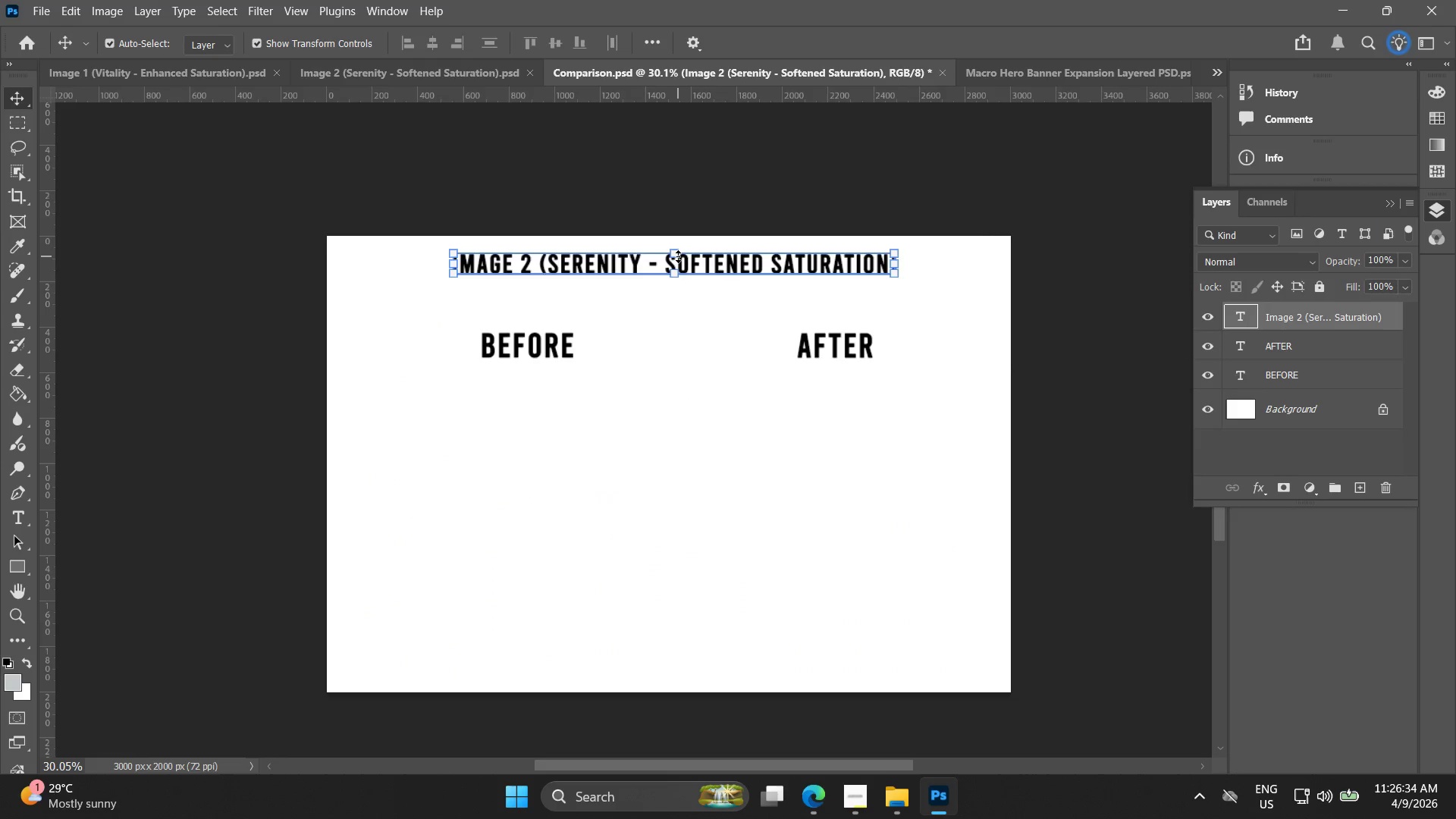 
key(Delete)
 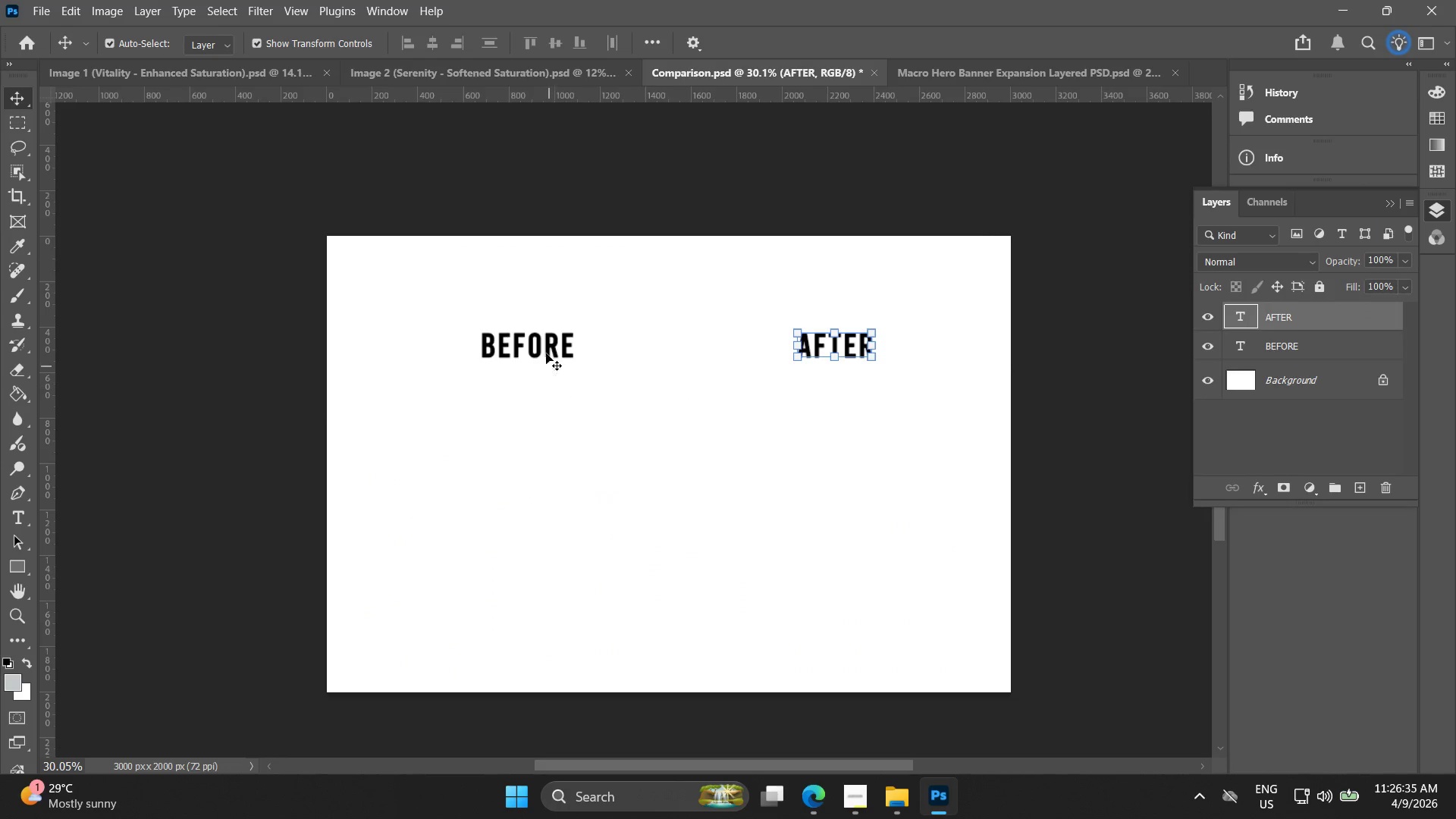 
left_click_drag(start_coordinate=[538, 359], to_coordinate=[531, 328])
 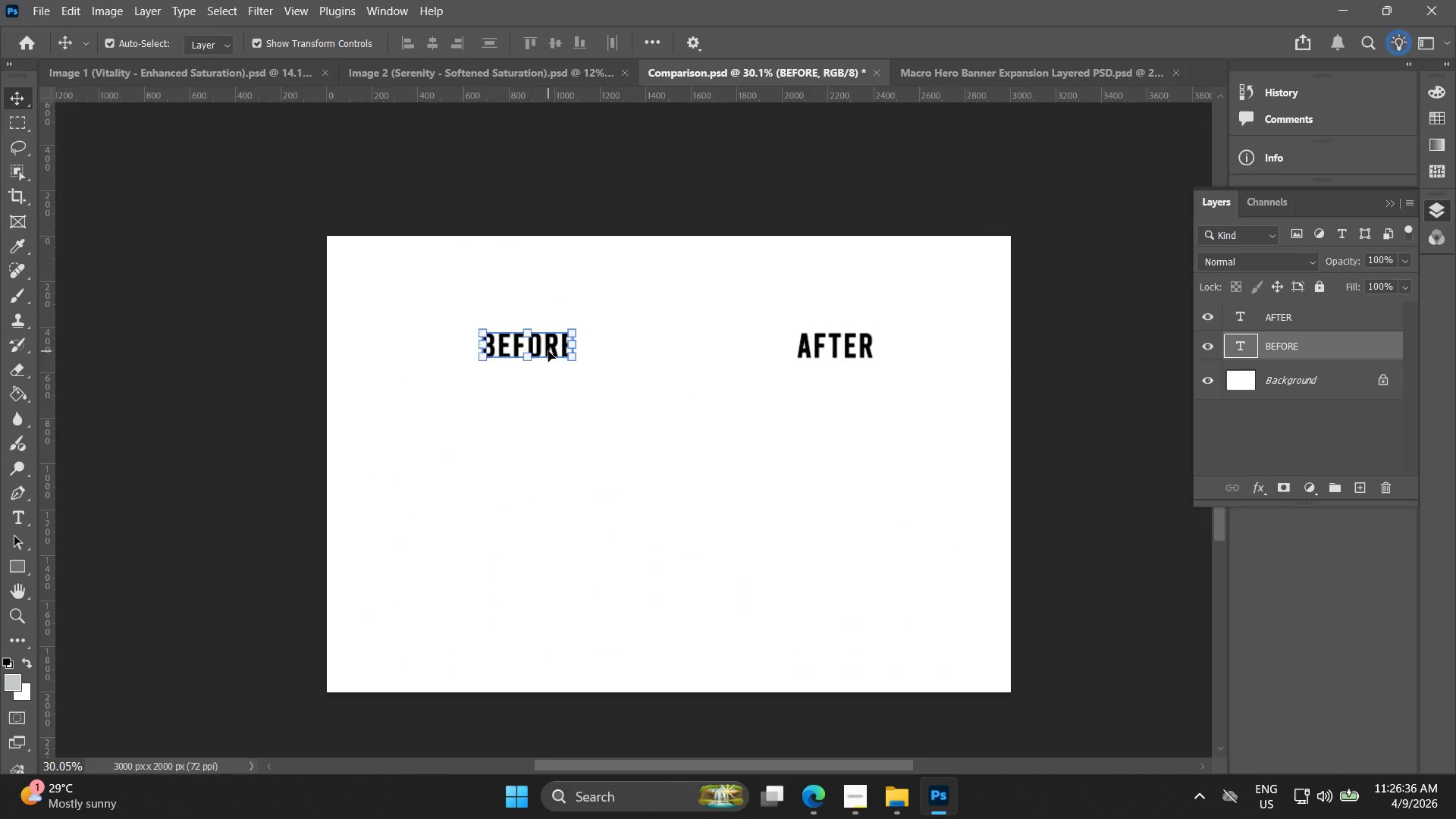 
left_click_drag(start_coordinate=[548, 353], to_coordinate=[542, 318])
 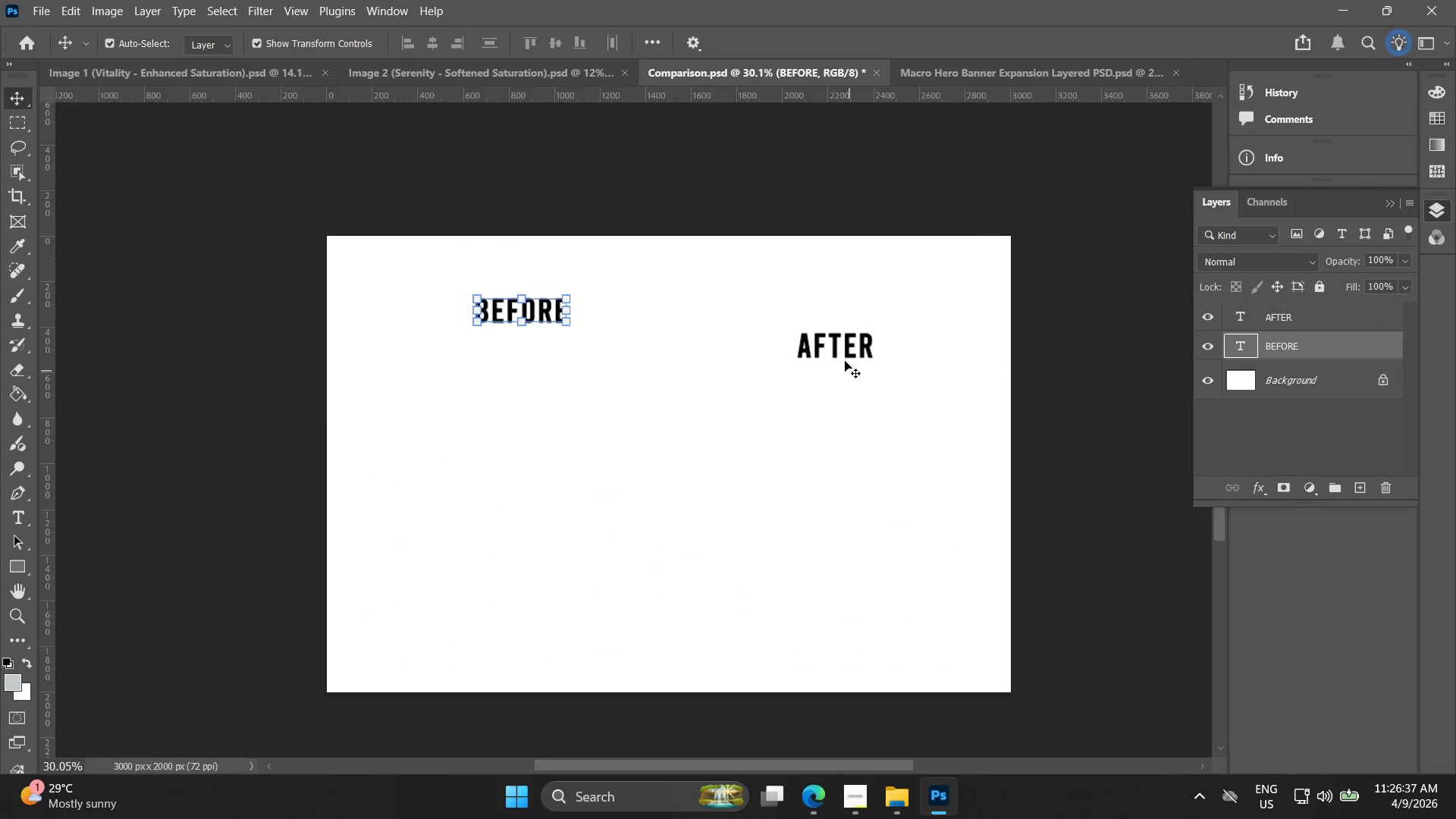 
left_click_drag(start_coordinate=[841, 359], to_coordinate=[835, 340])
 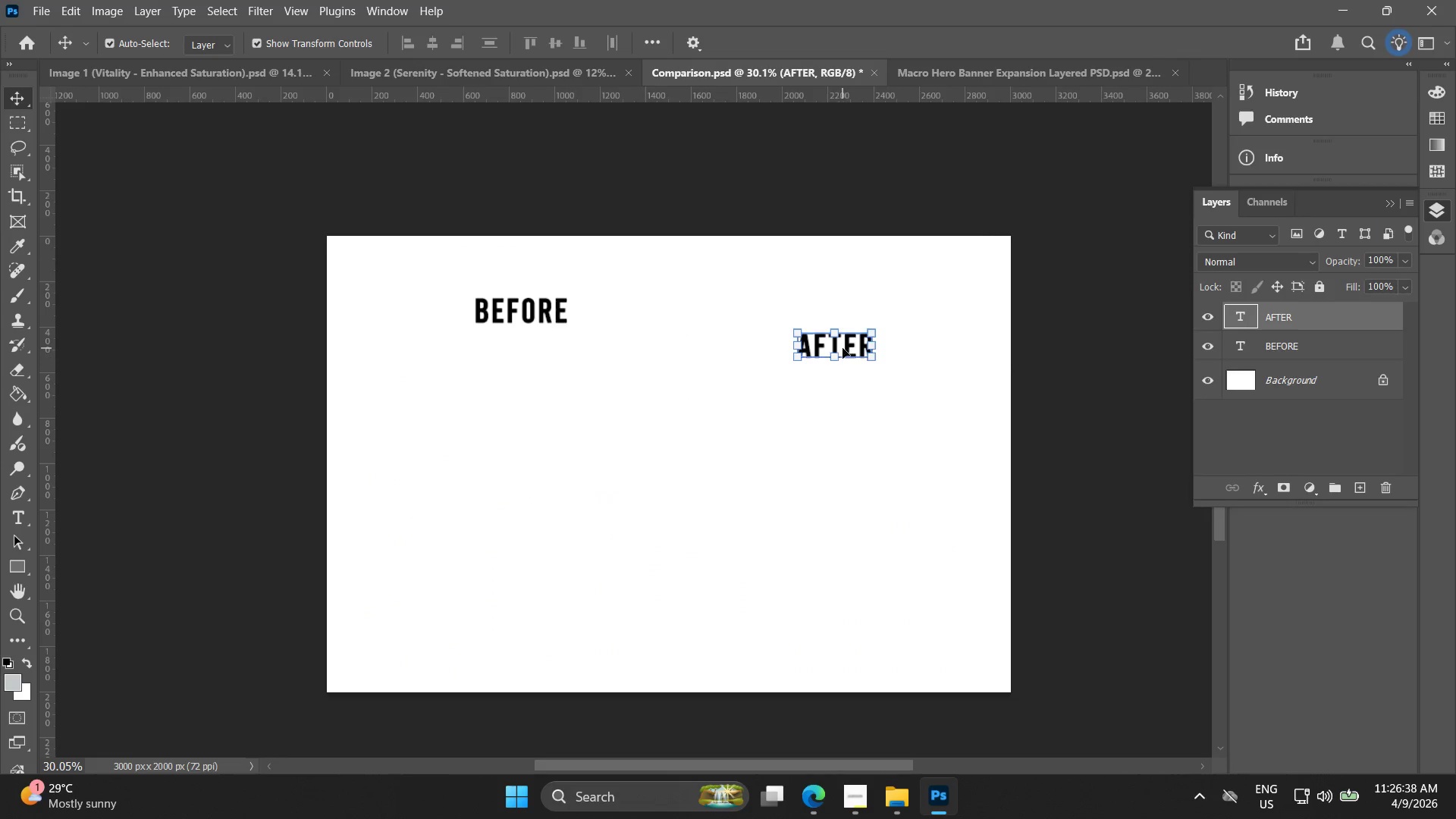 
left_click_drag(start_coordinate=[843, 348], to_coordinate=[843, 312])
 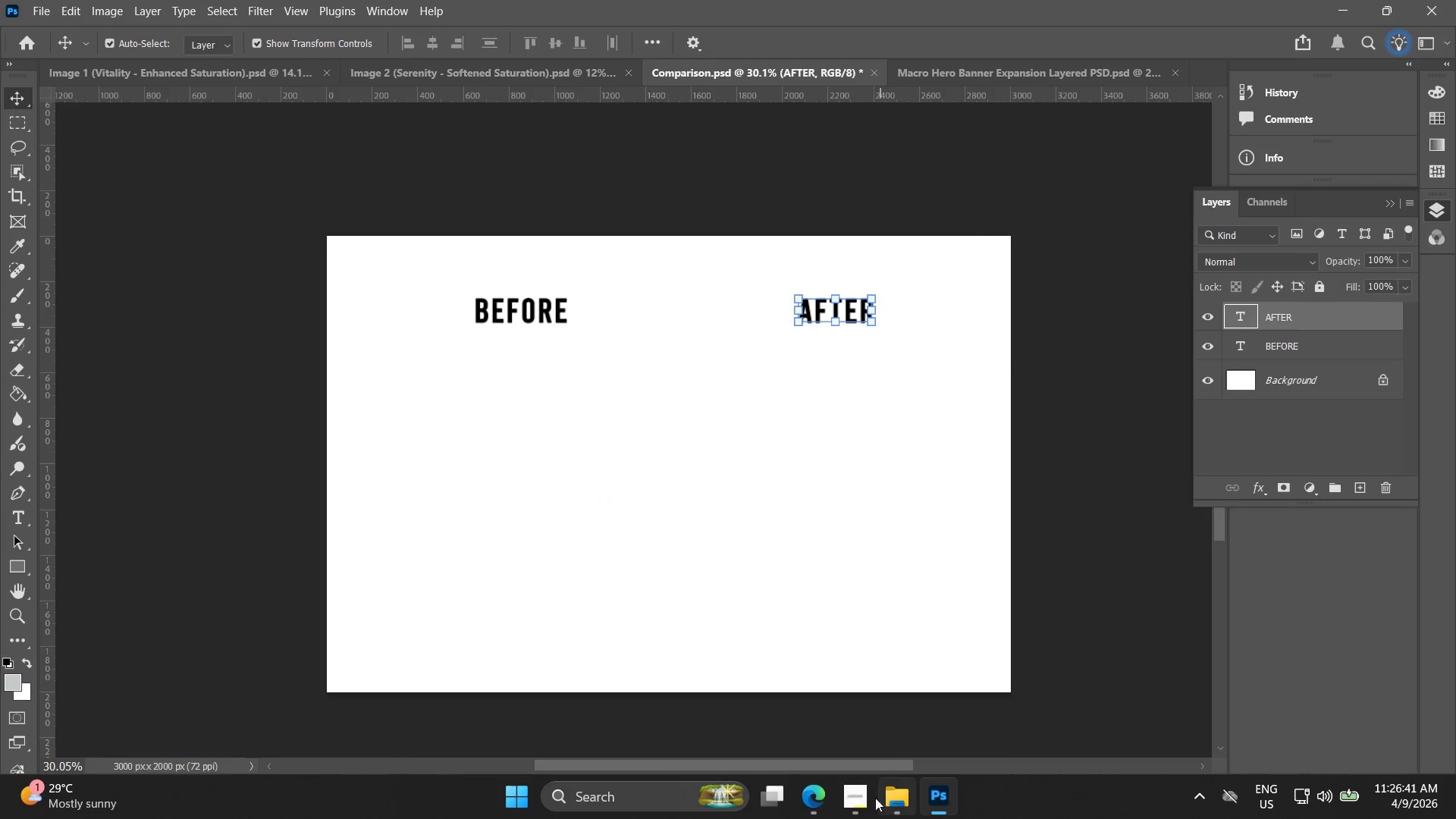 
left_click([898, 797])
 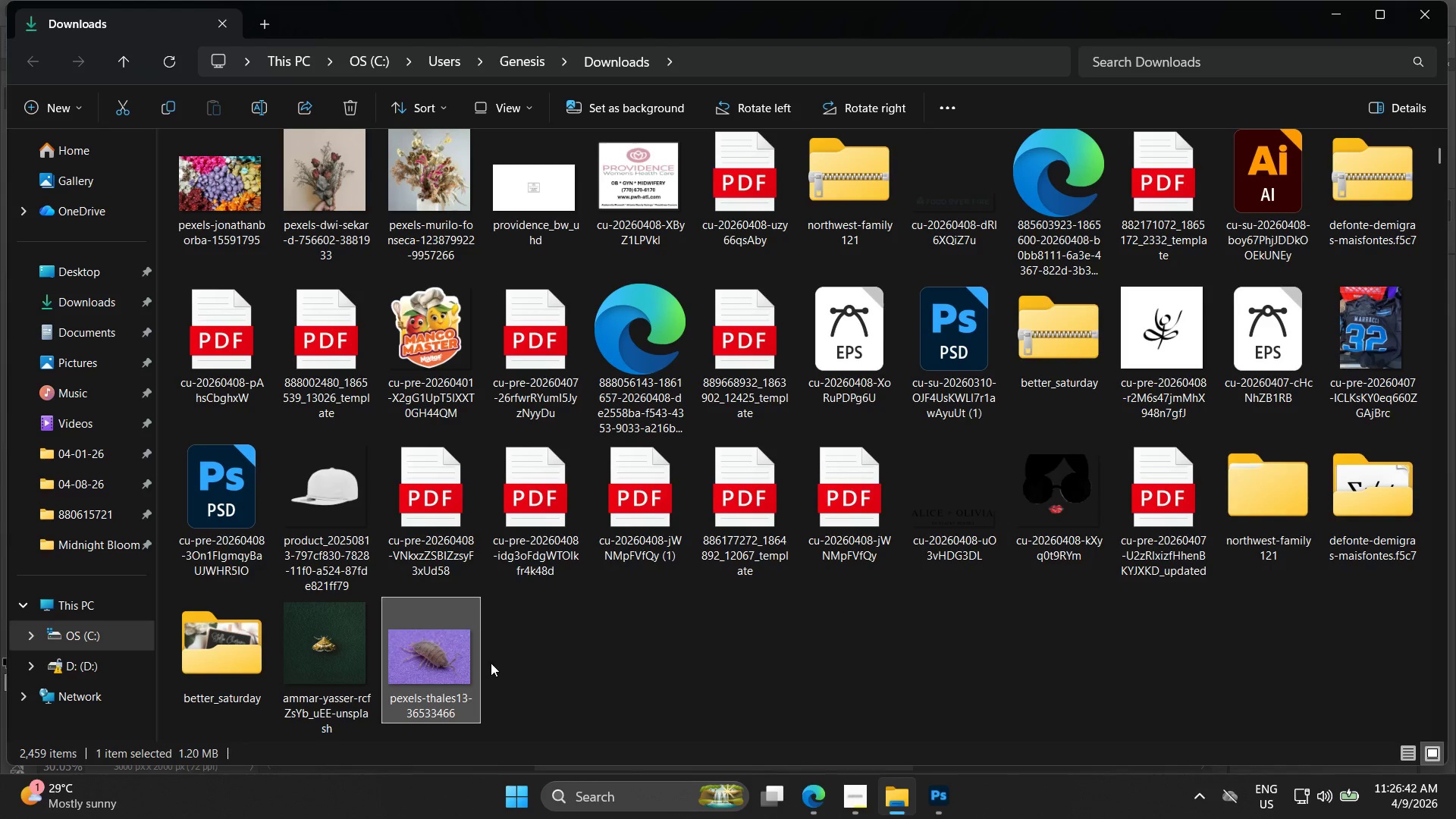 
left_click_drag(start_coordinate=[441, 658], to_coordinate=[551, 597])
 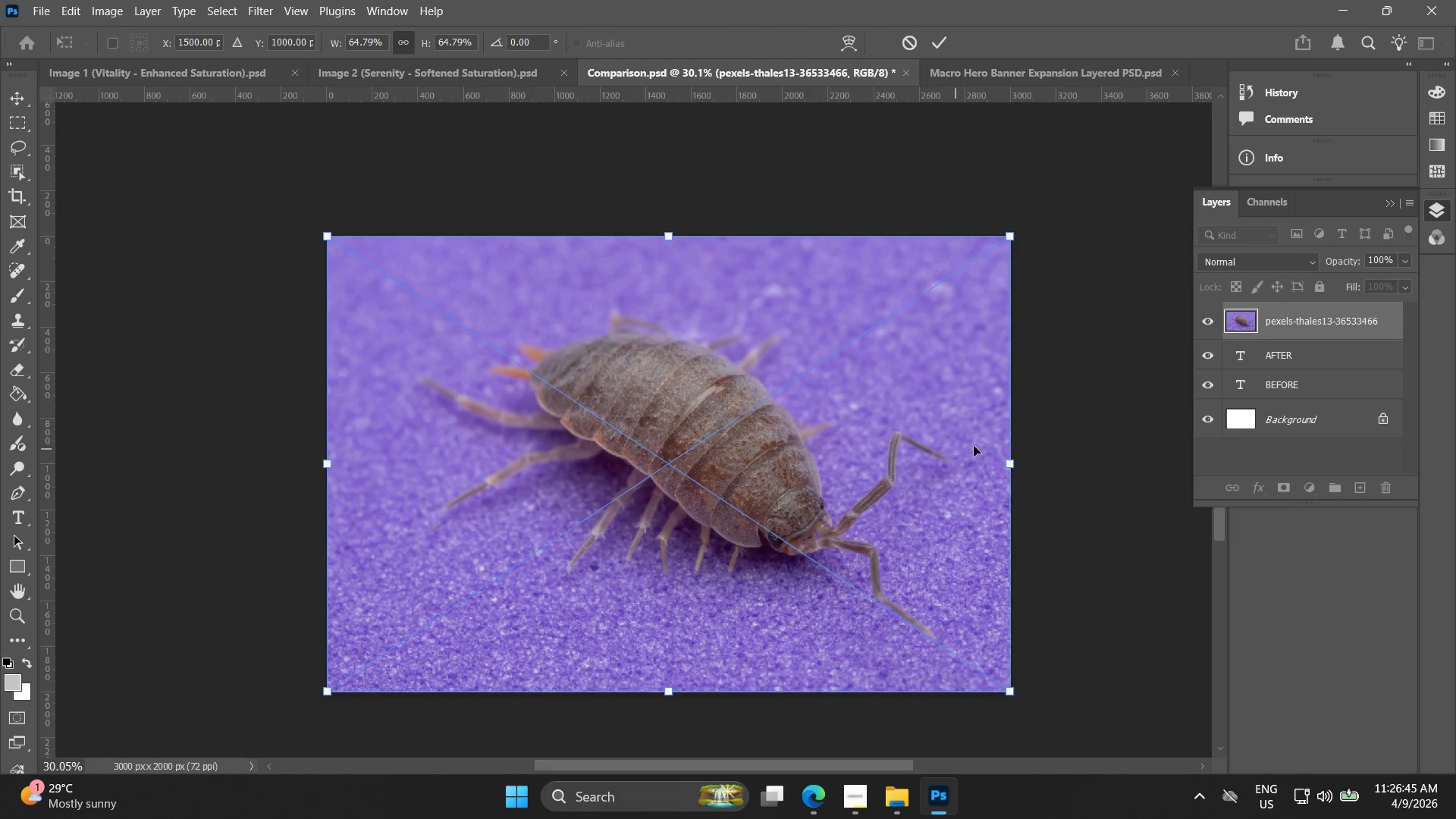 
left_click_drag(start_coordinate=[1010, 466], to_coordinate=[563, 465])
 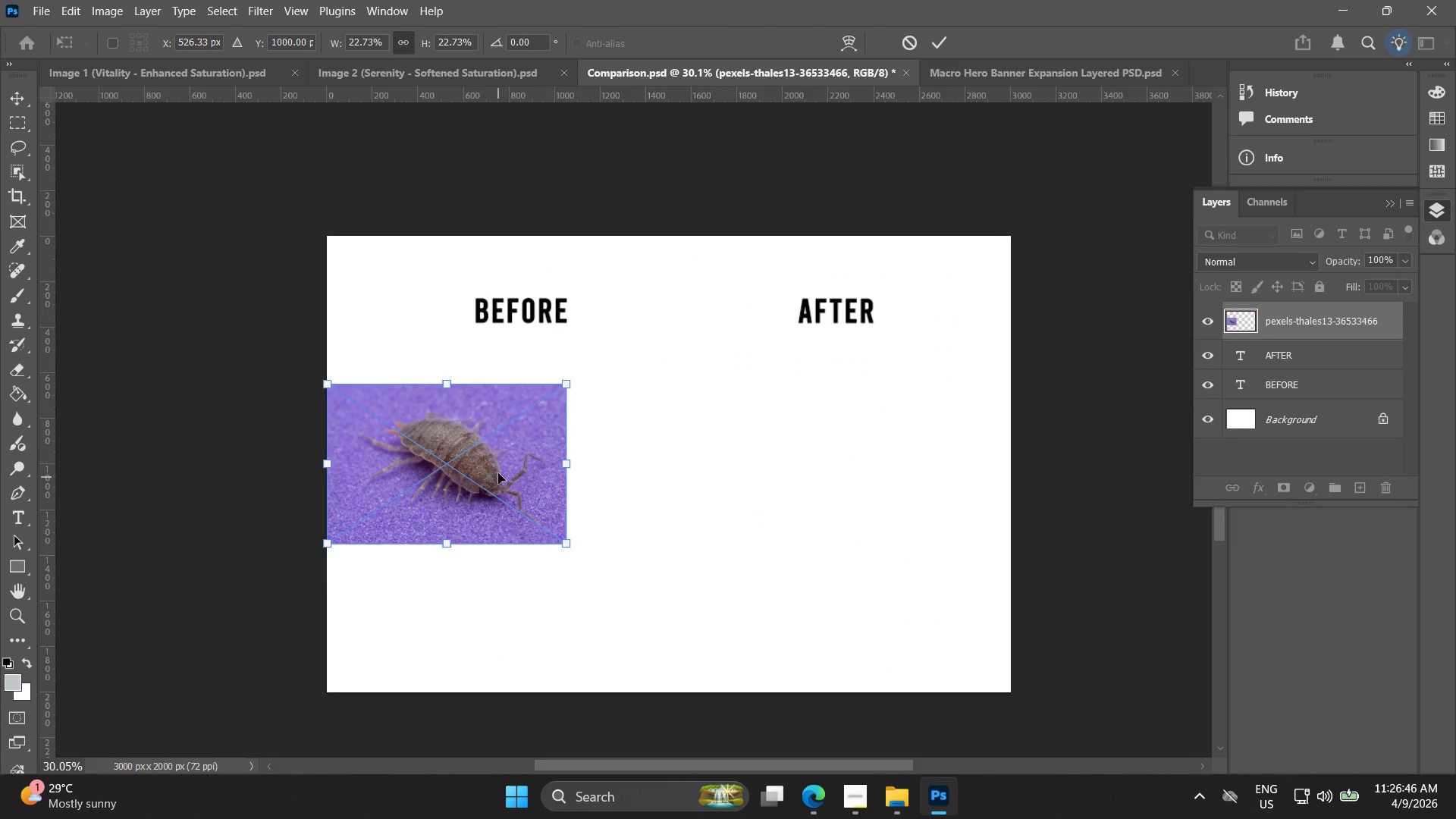 
left_click_drag(start_coordinate=[499, 472], to_coordinate=[570, 473])
 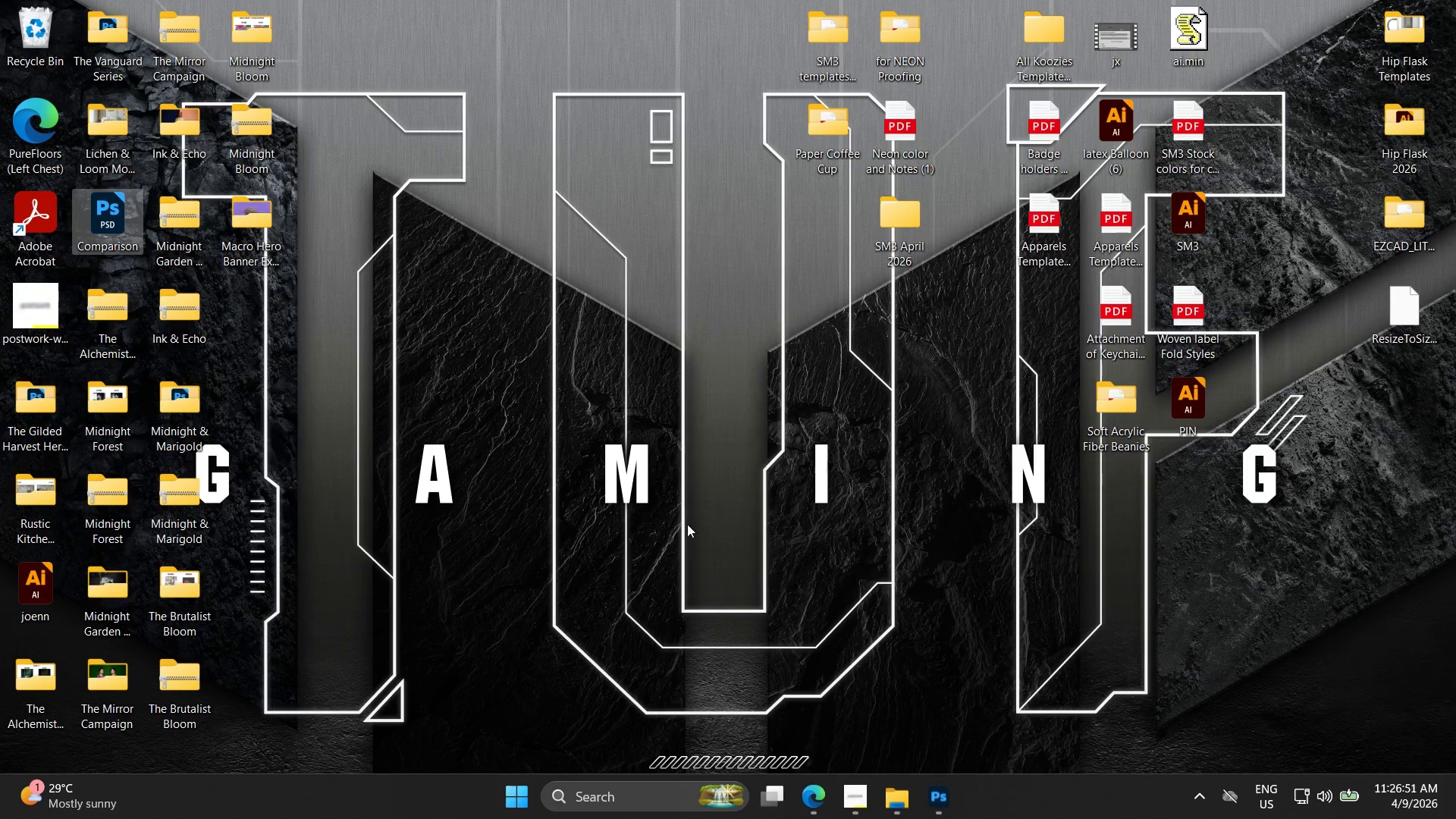 
double_click([253, 227])
 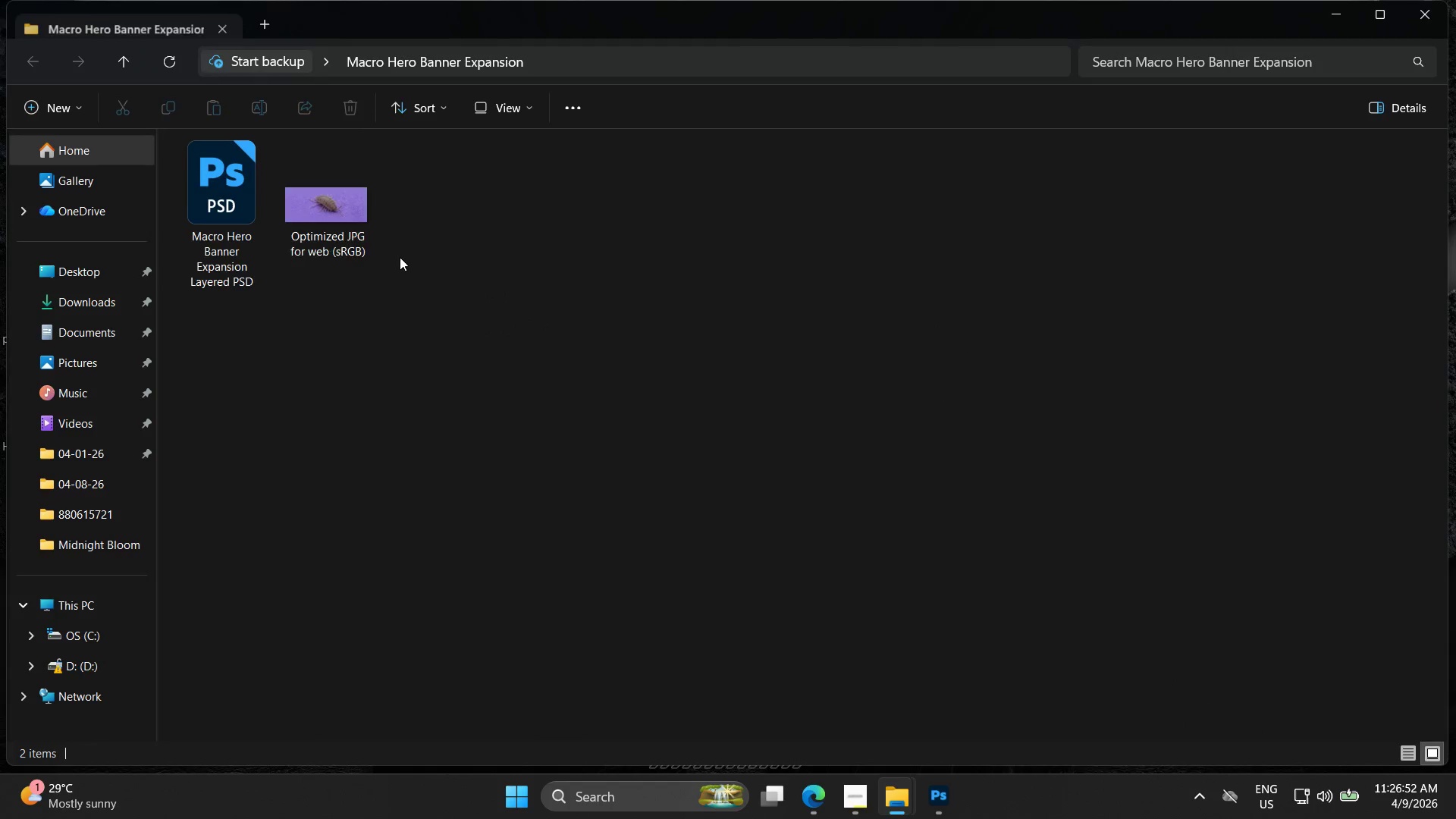 
left_click_drag(start_coordinate=[355, 222], to_coordinate=[783, 507])
 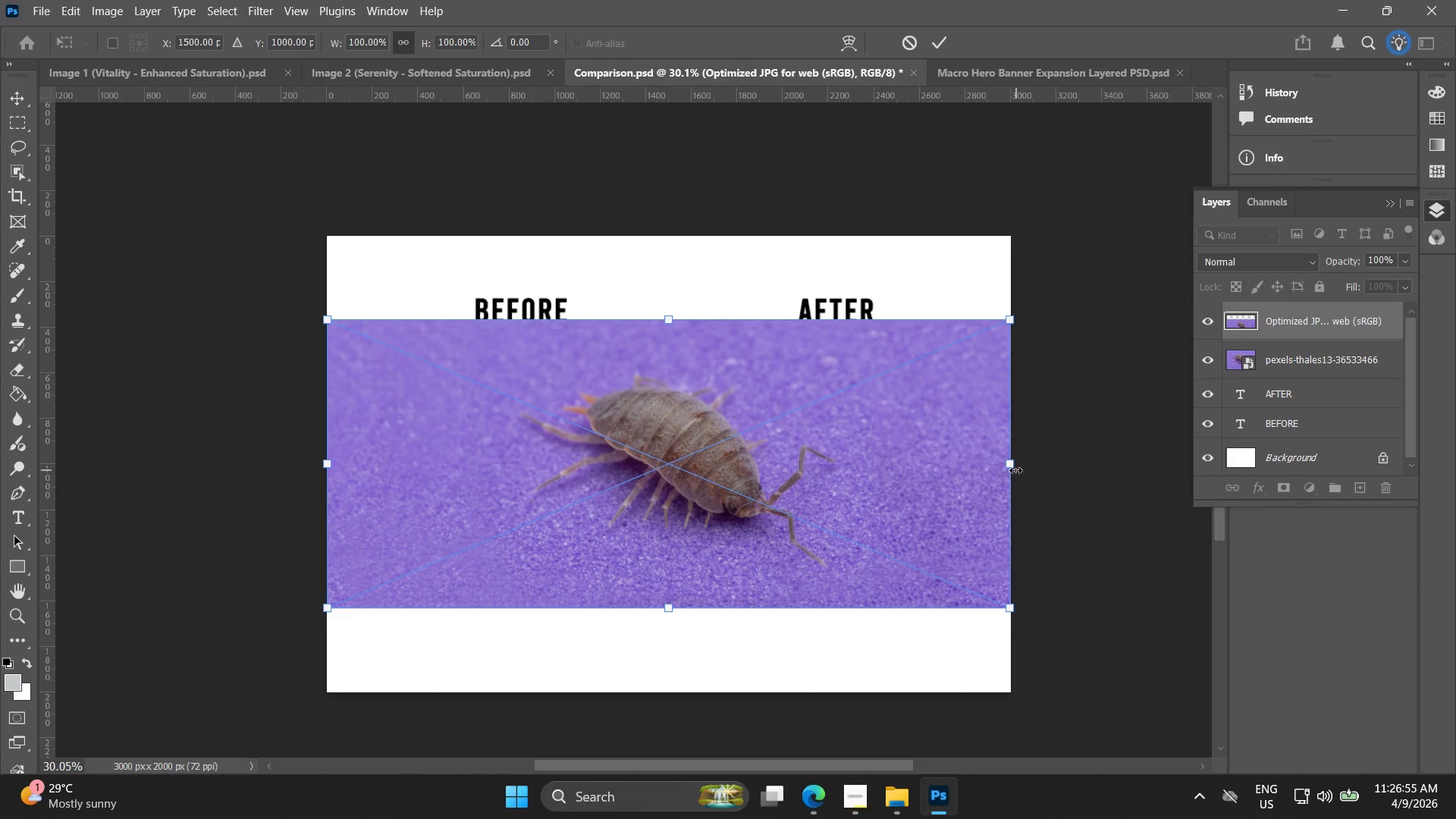 
left_click_drag(start_coordinate=[1012, 470], to_coordinate=[629, 489])
 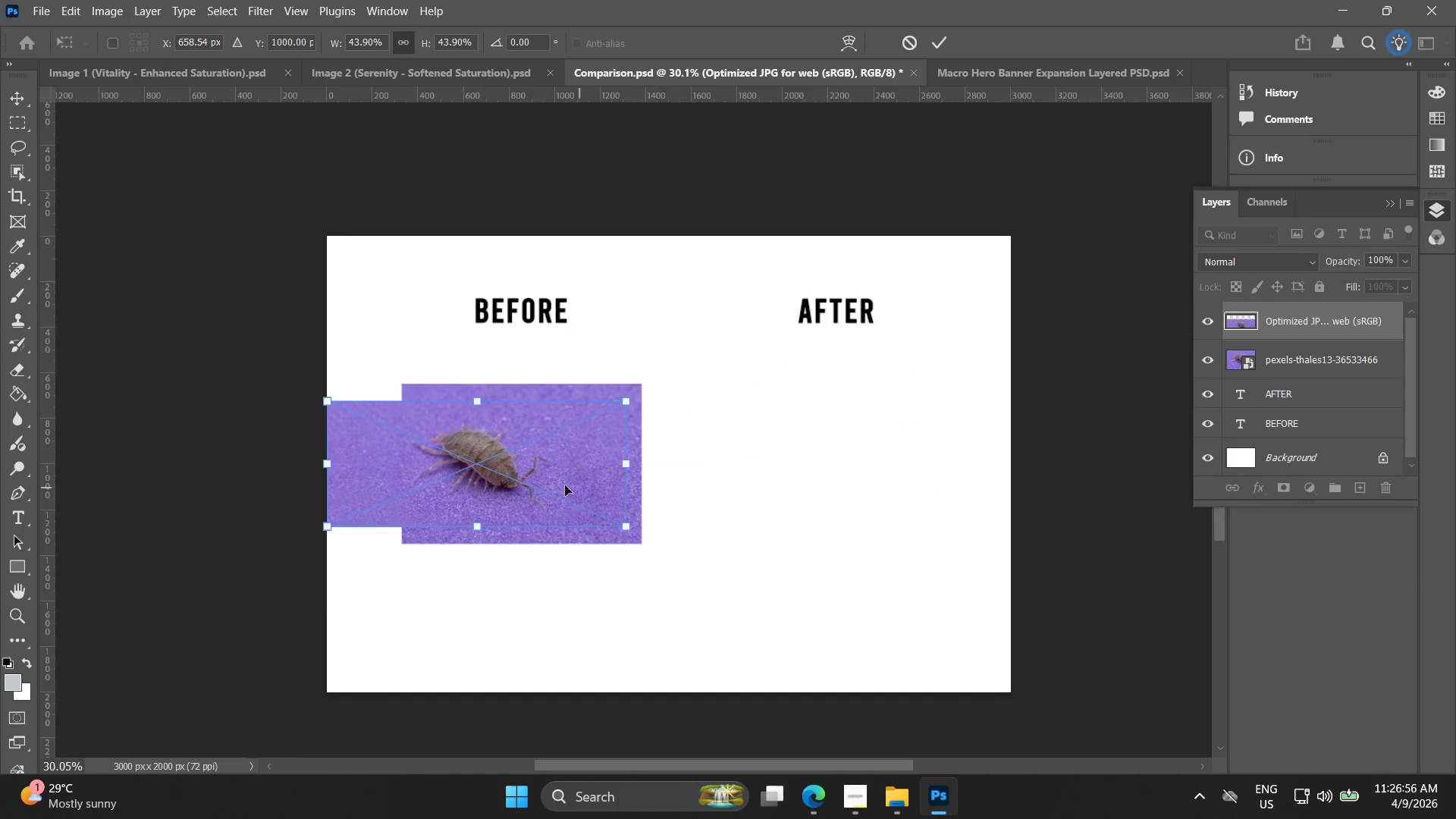 
left_click_drag(start_coordinate=[561, 484], to_coordinate=[920, 482])
 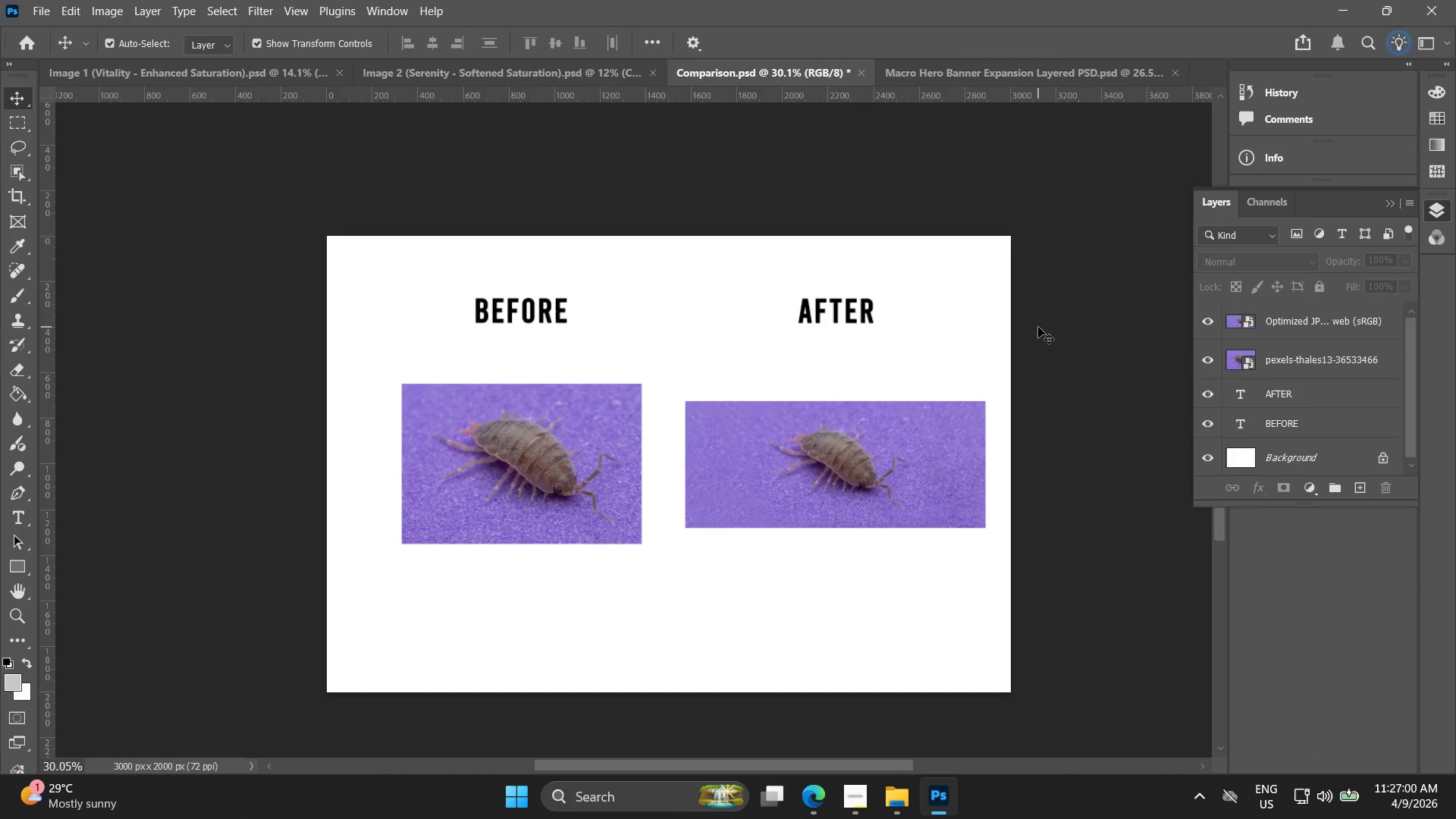 
left_click([520, 450])
 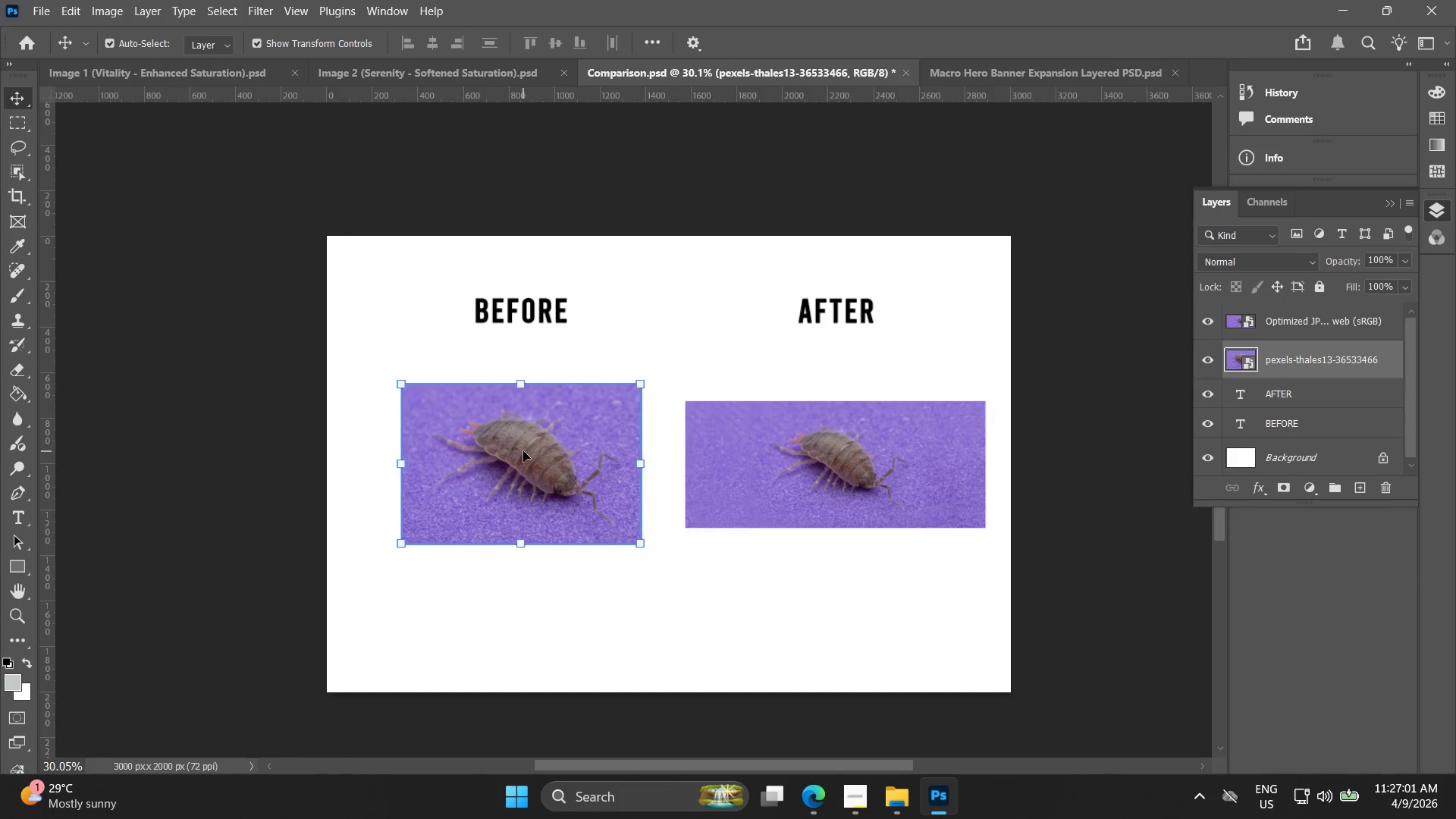 
left_click_drag(start_coordinate=[525, 453], to_coordinate=[463, 453])
 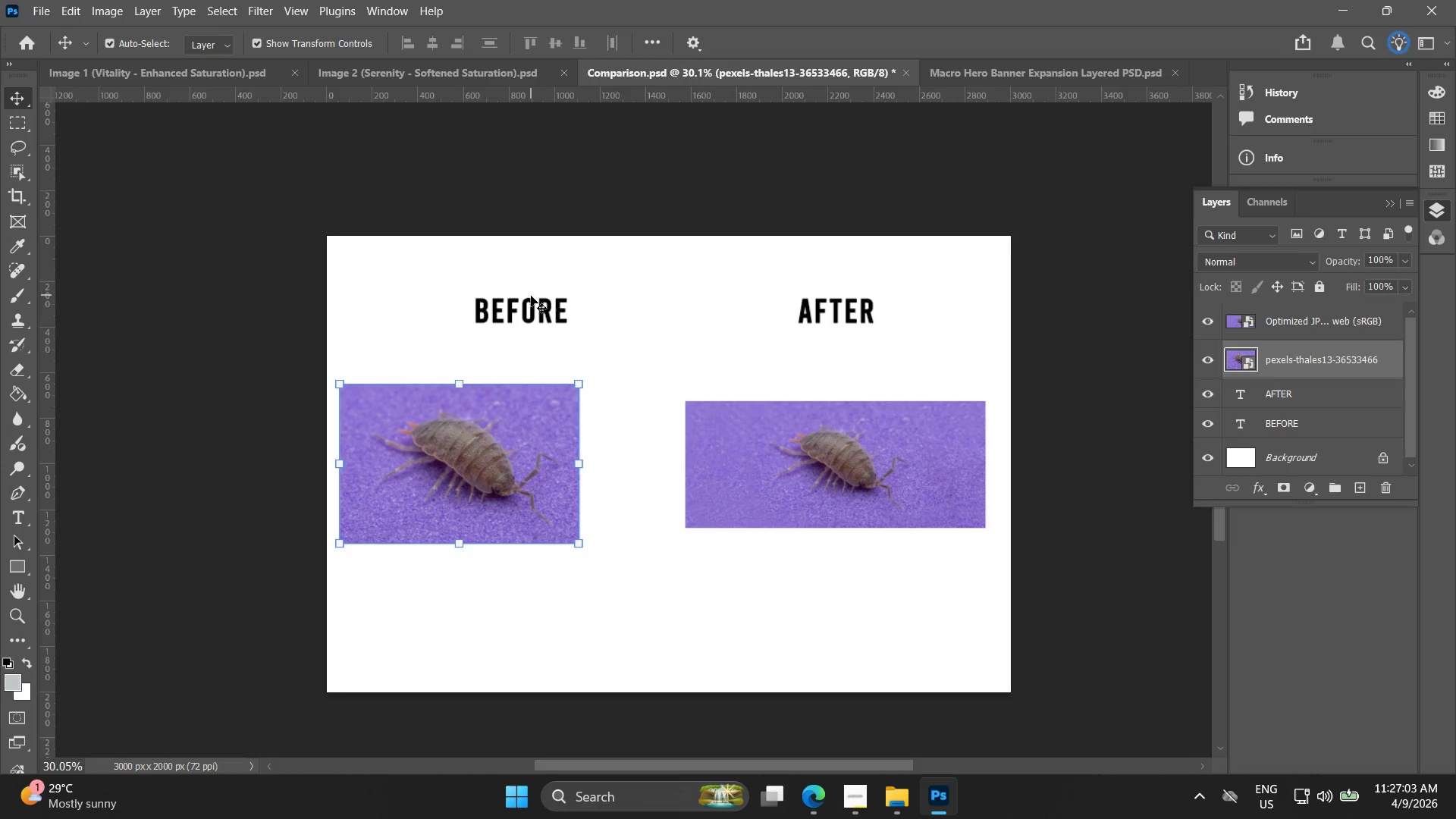 
left_click_drag(start_coordinate=[528, 300], to_coordinate=[448, 303])
 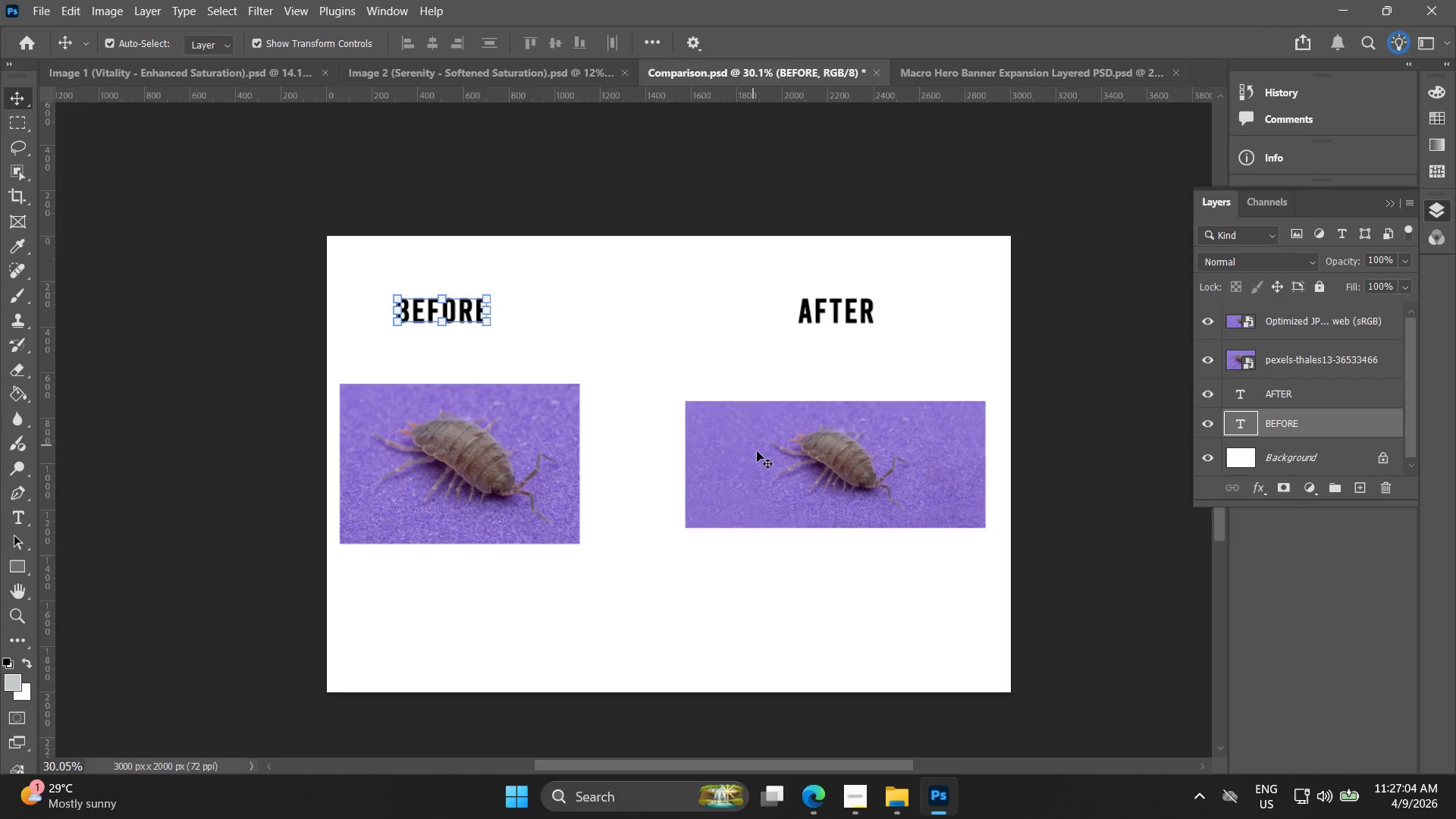 
left_click([758, 457])
 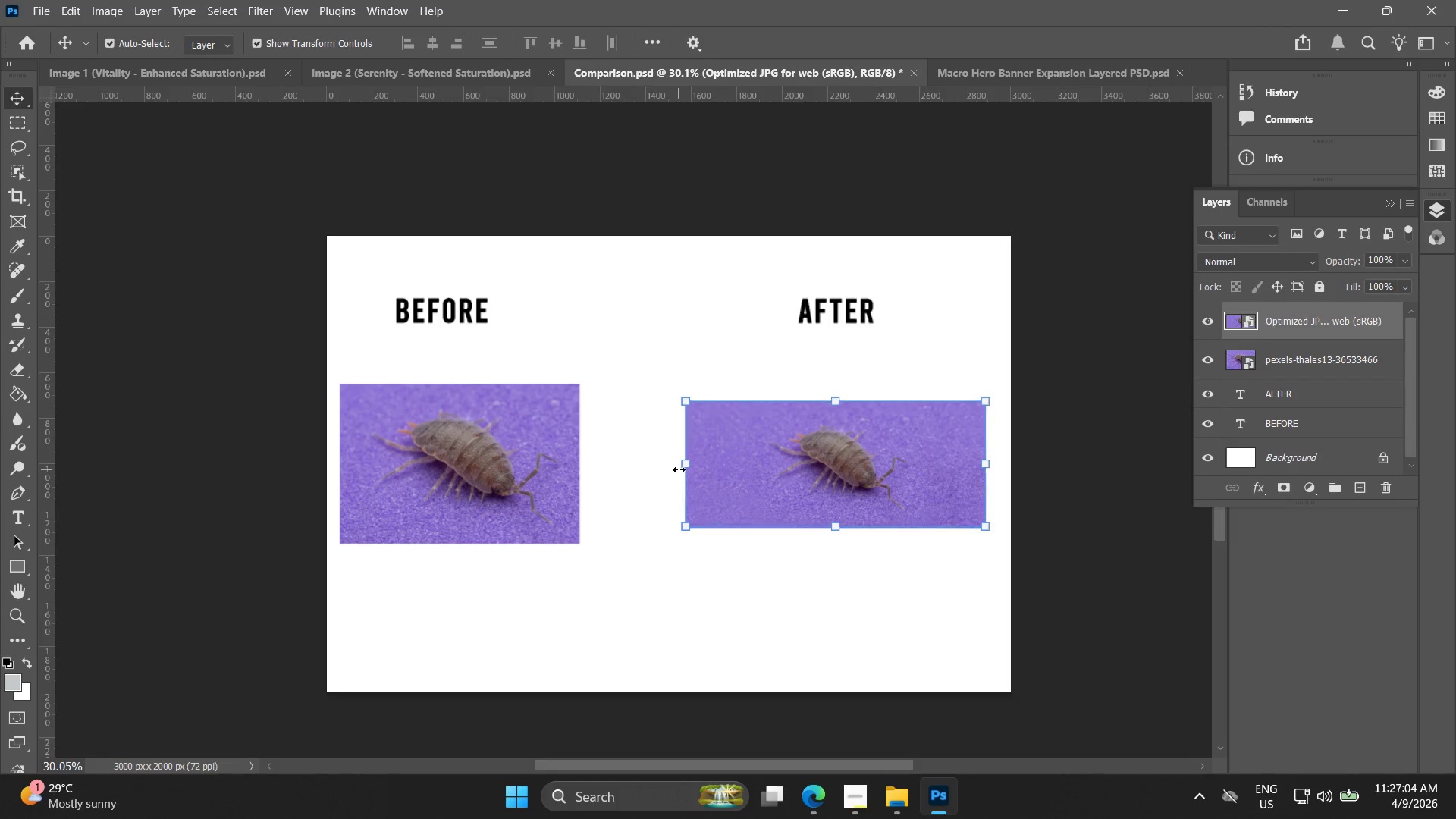 
left_click_drag(start_coordinate=[679, 468], to_coordinate=[599, 475])
 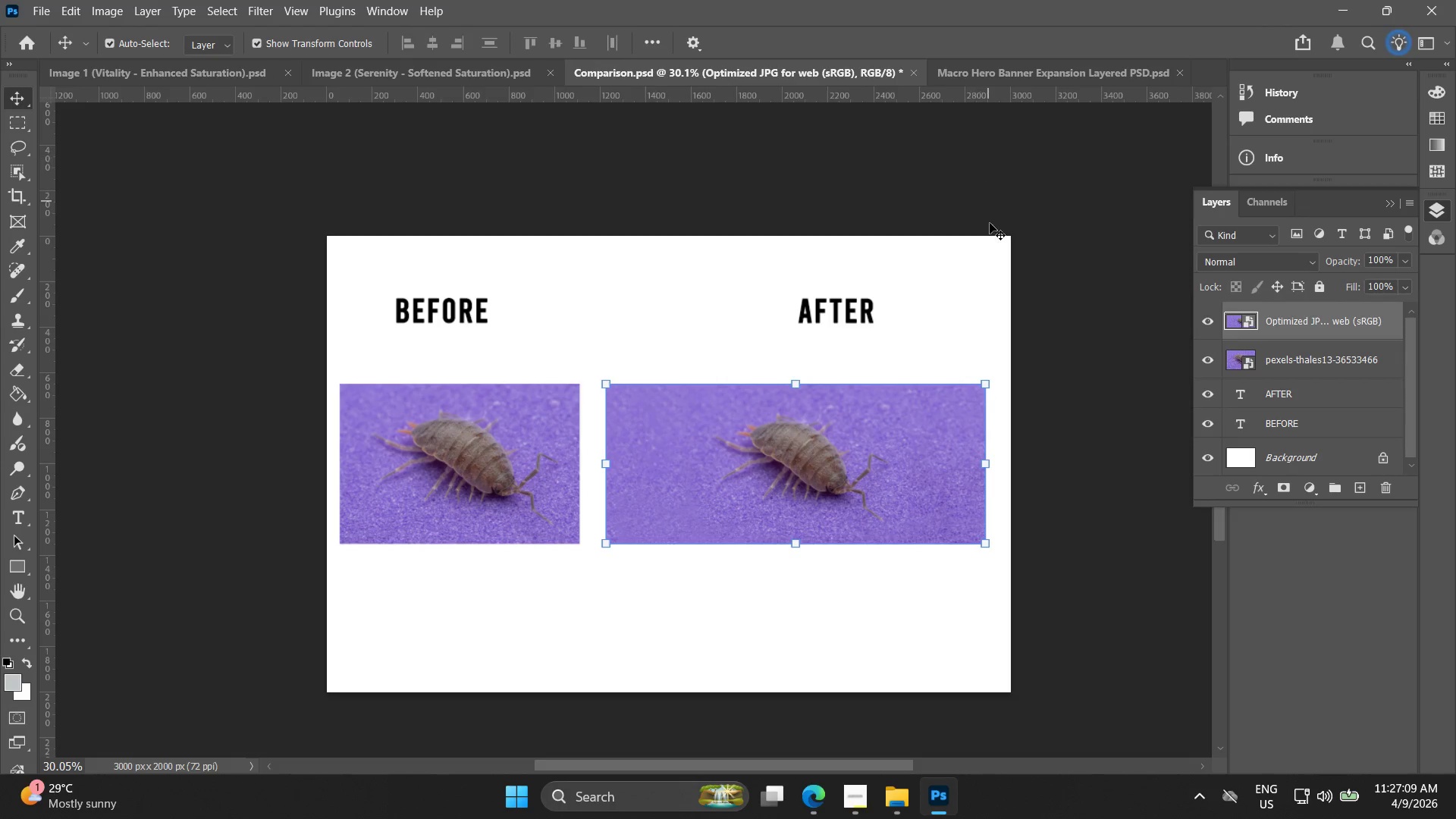 
hold_key(key=ArrowRight, duration=1.42)
 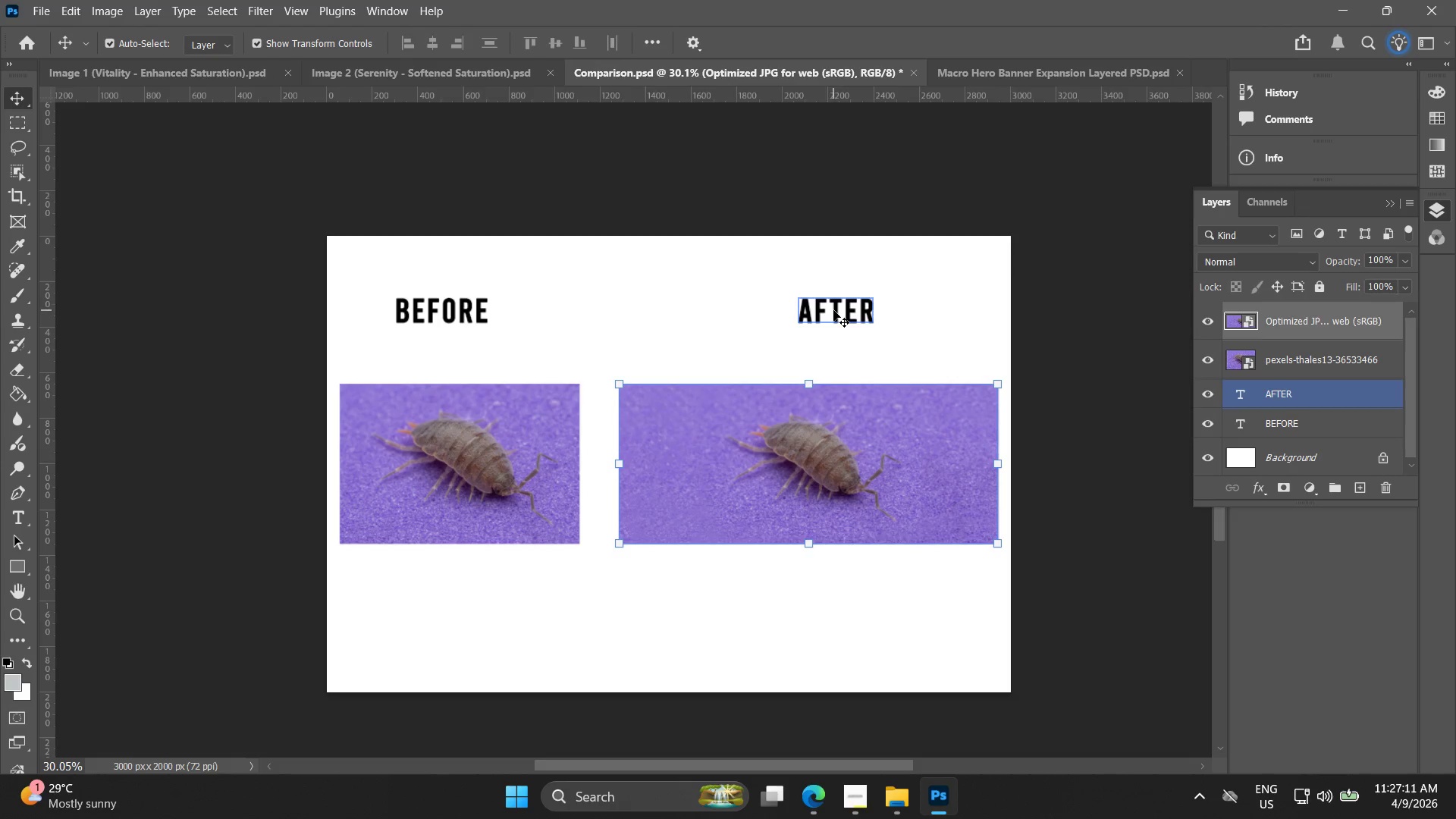 
left_click_drag(start_coordinate=[833, 310], to_coordinate=[792, 309])
 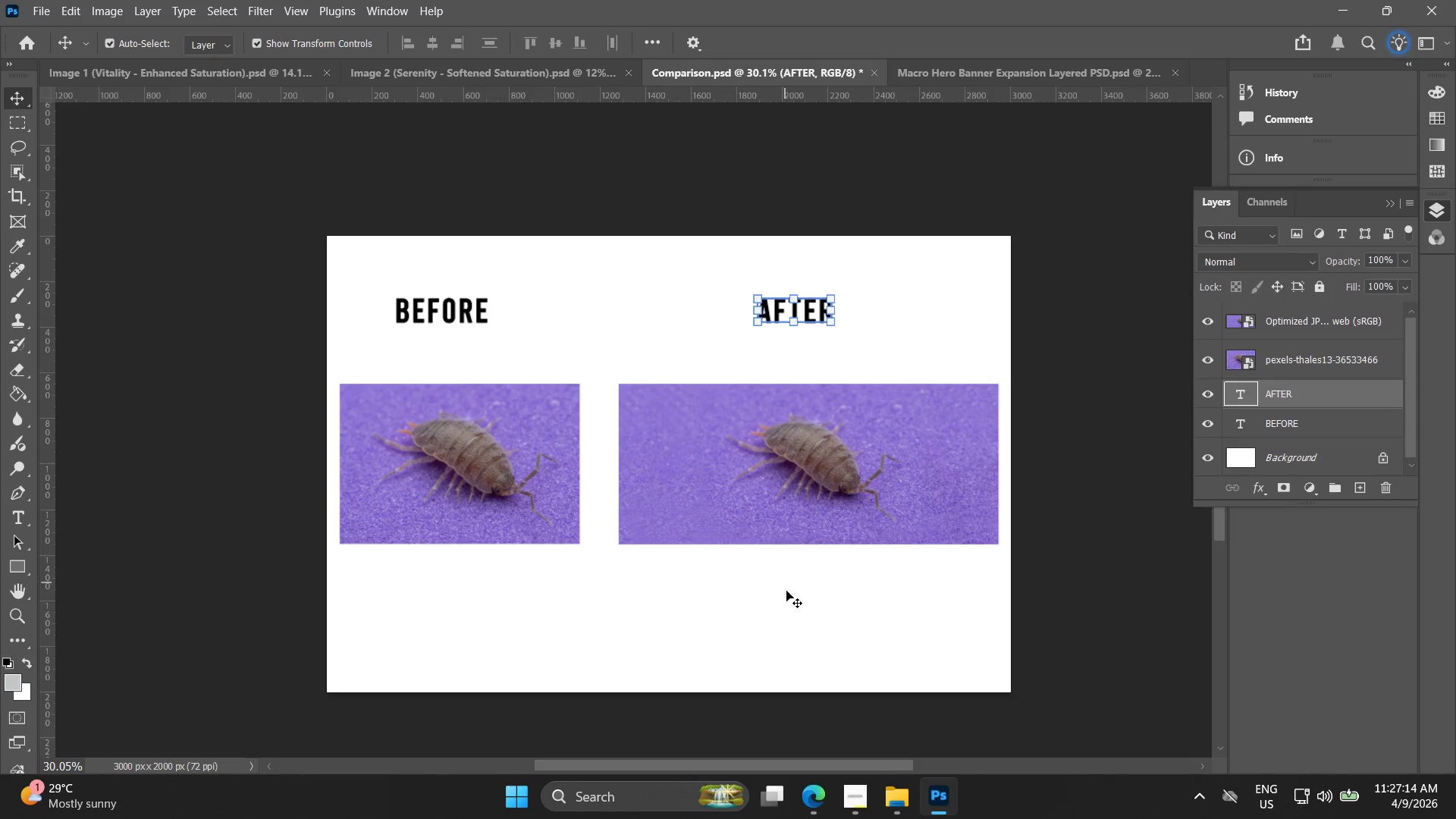 
left_click([786, 591])
 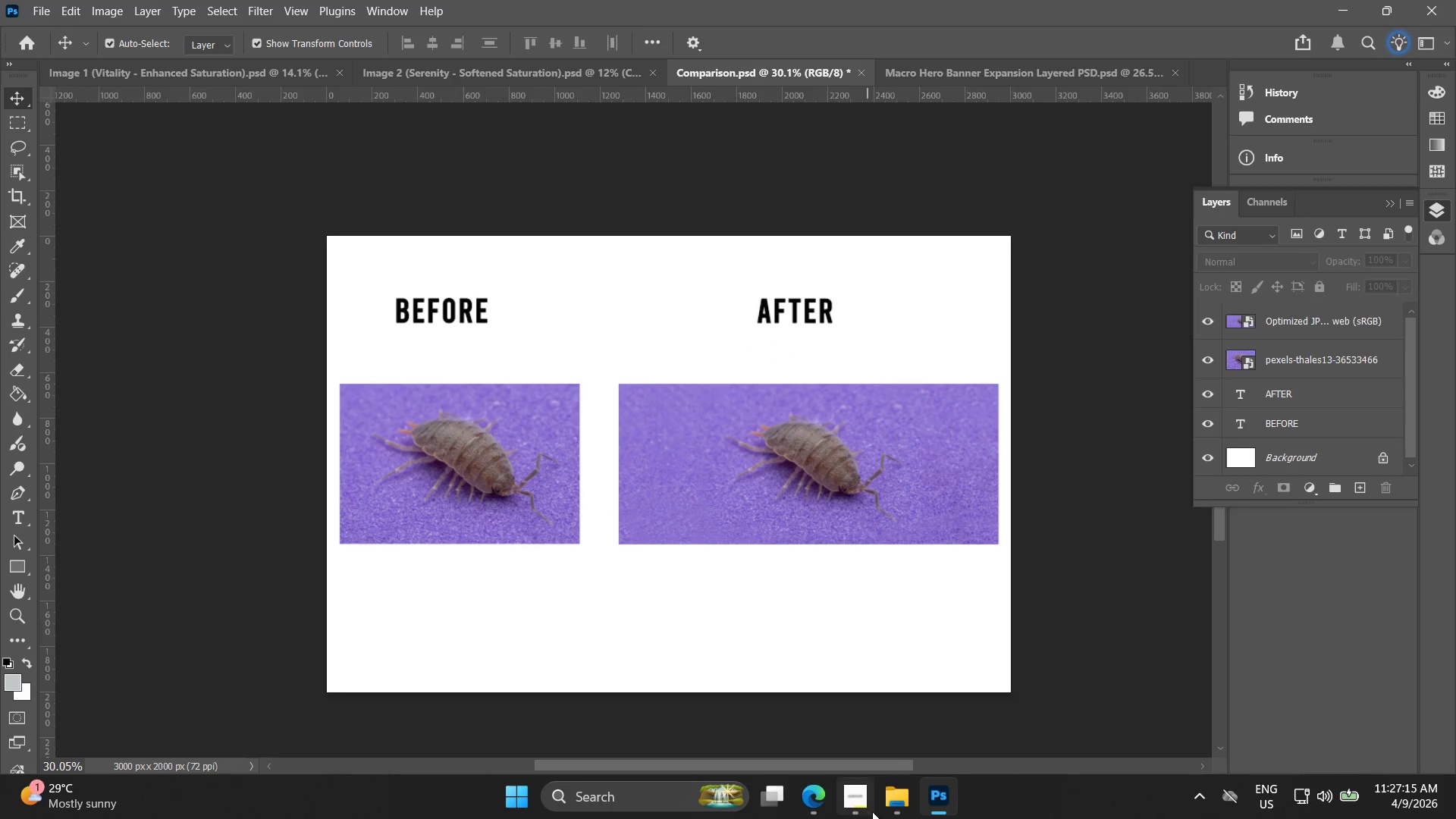 
left_click([824, 809])
 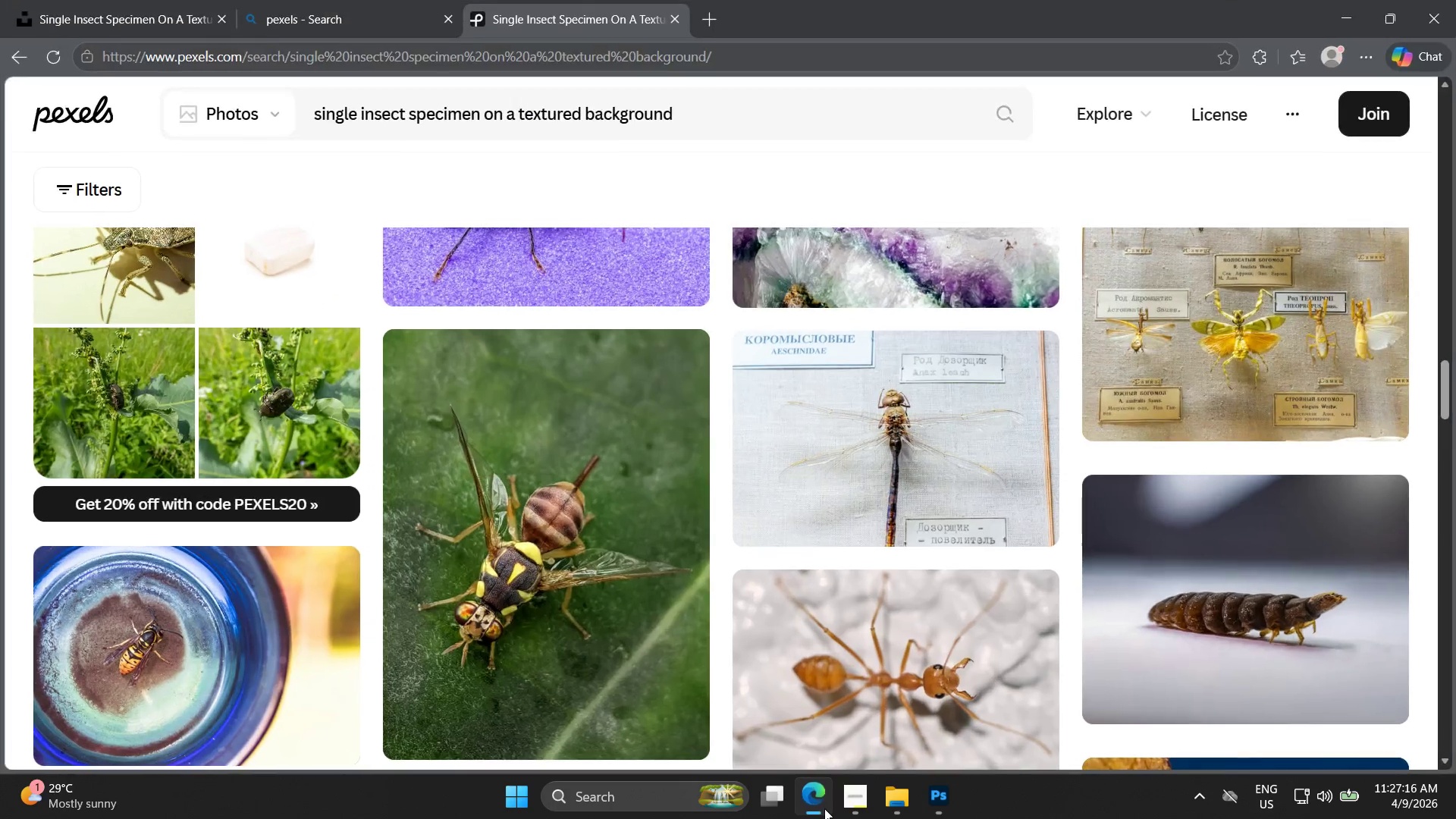 
left_click([824, 808])
 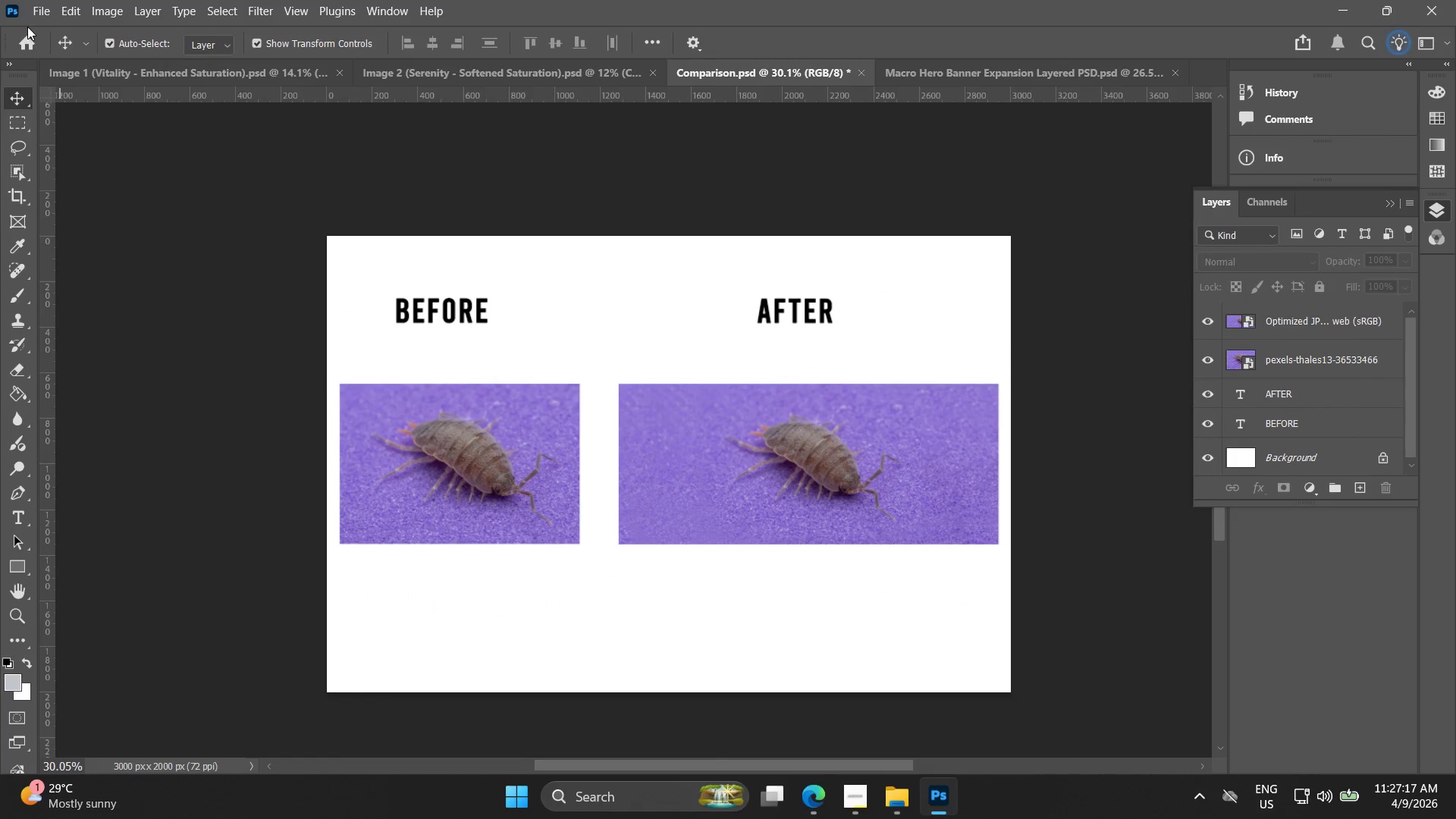 
left_click([42, 7])
 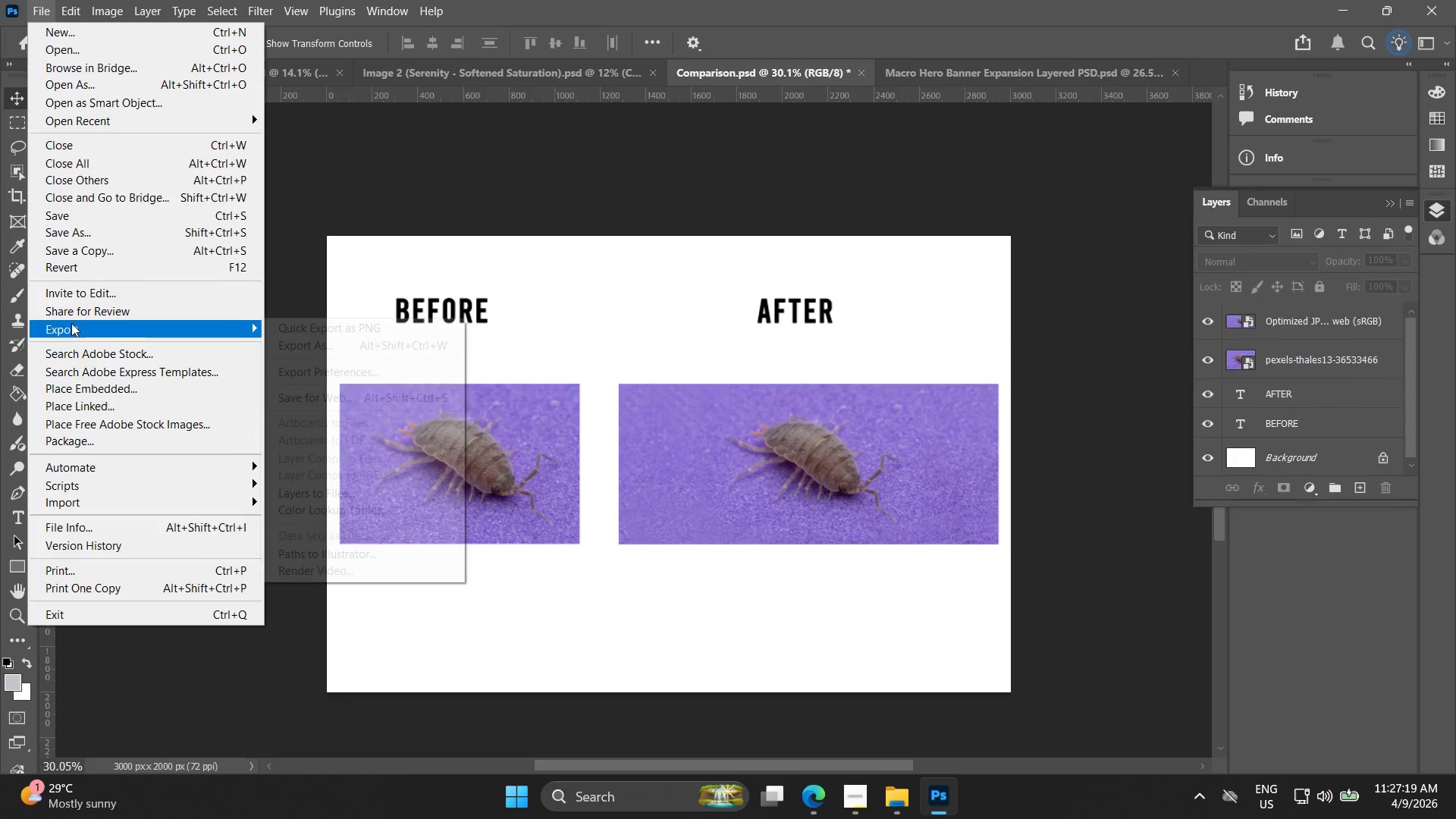 
left_click([303, 353])
 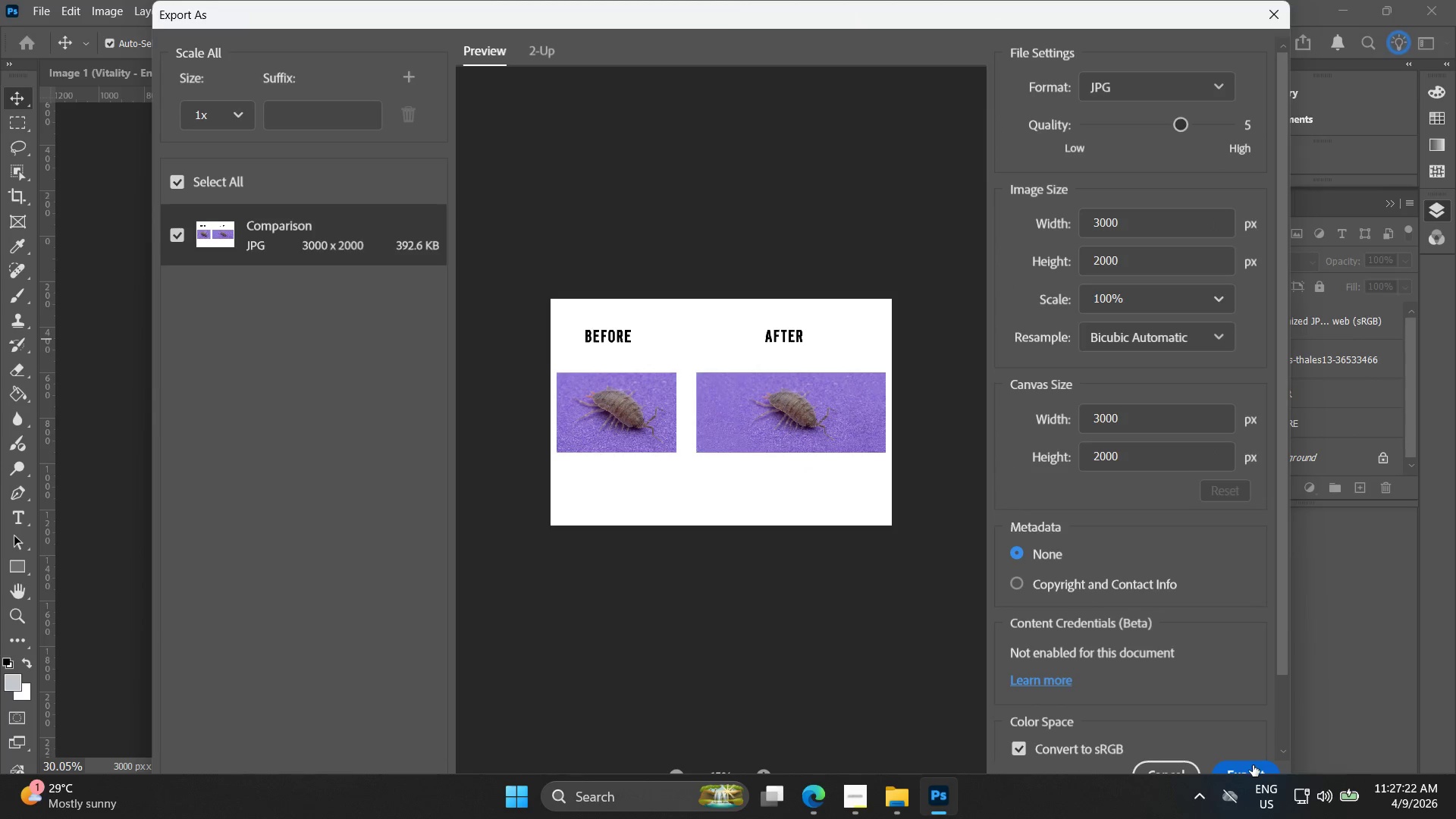 
left_click([1253, 768])
 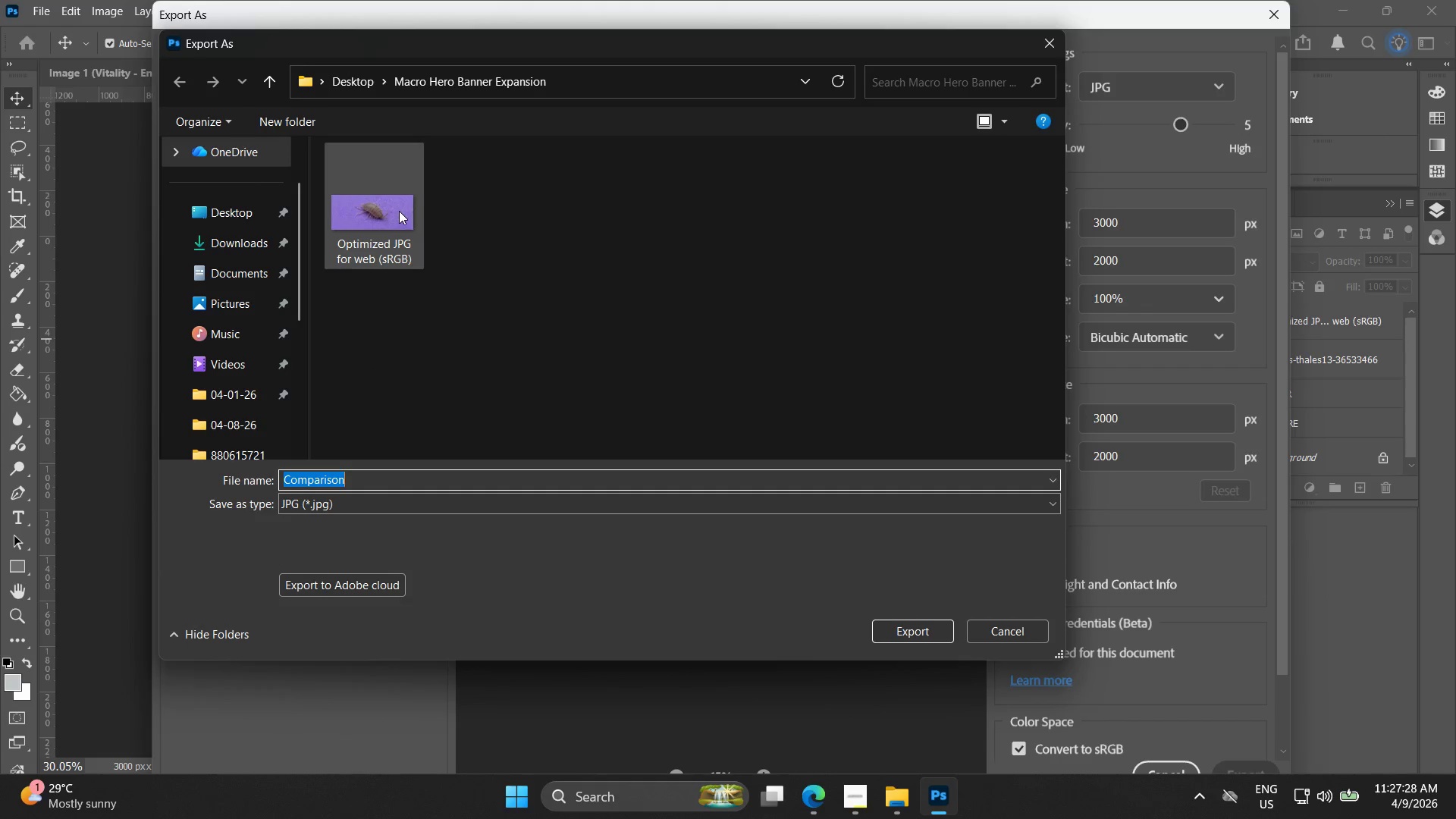 
wait(6.3)
 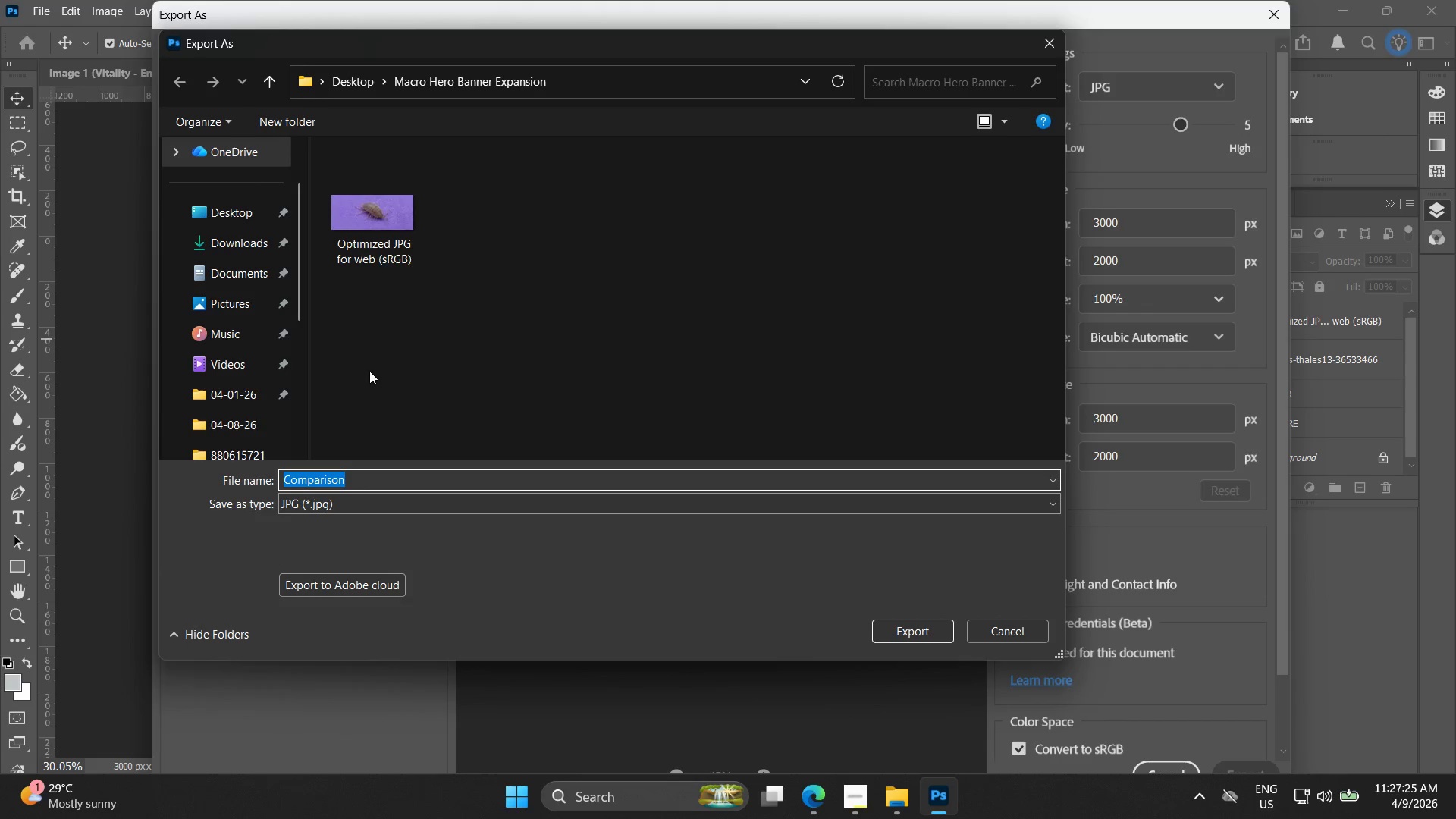 
left_click([912, 632])
 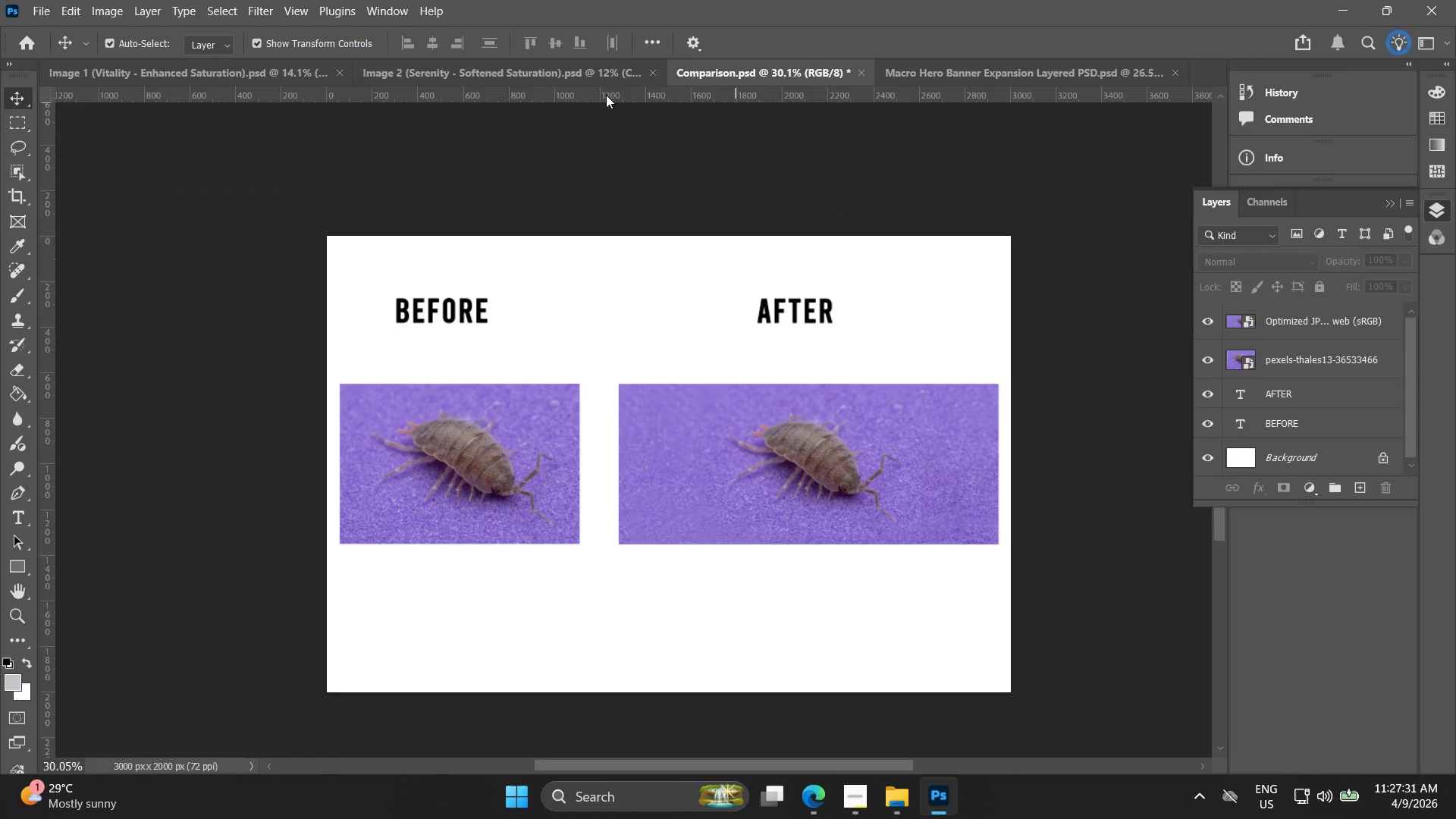 
left_click([543, 64])
 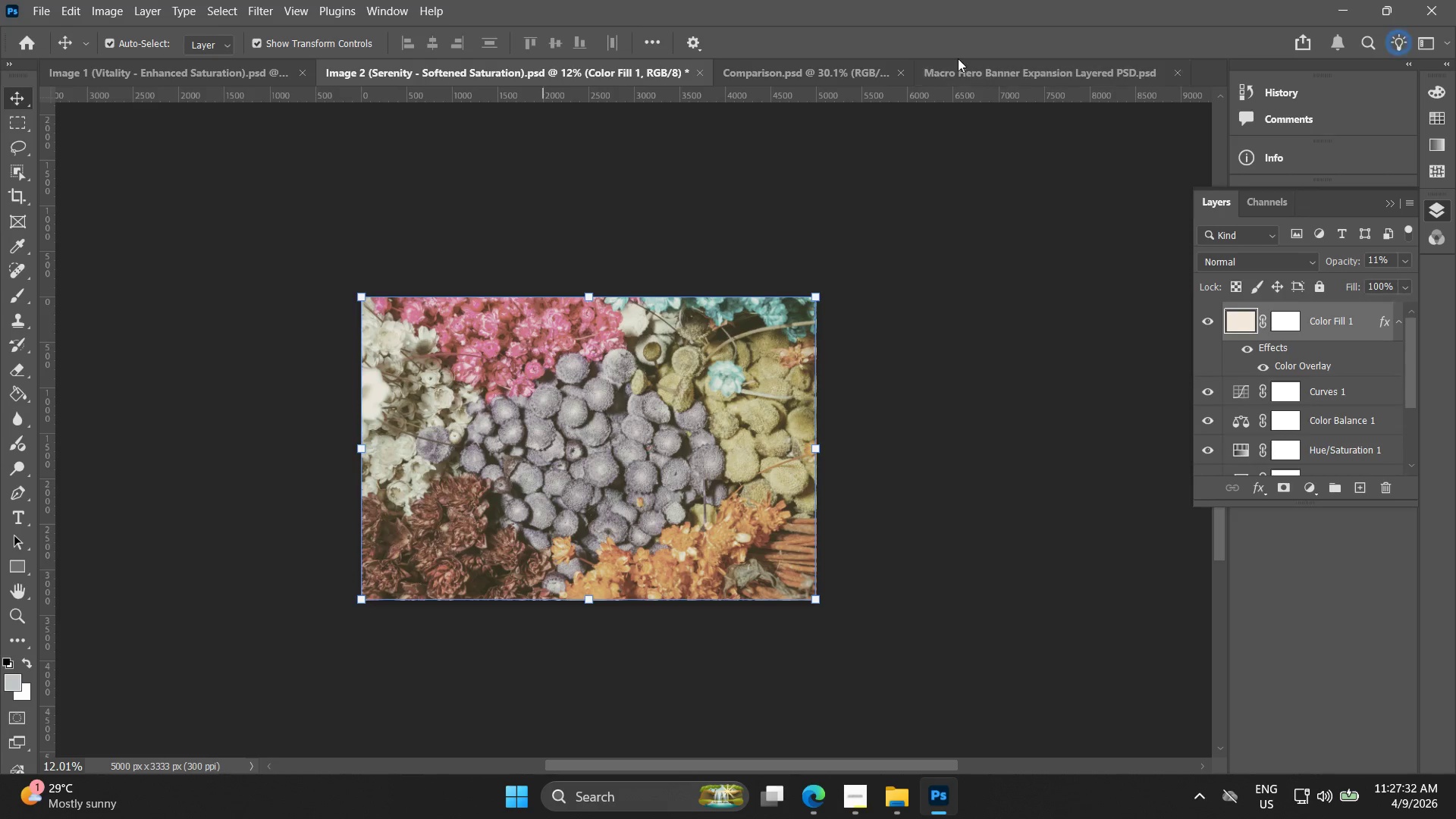 
double_click([962, 69])
 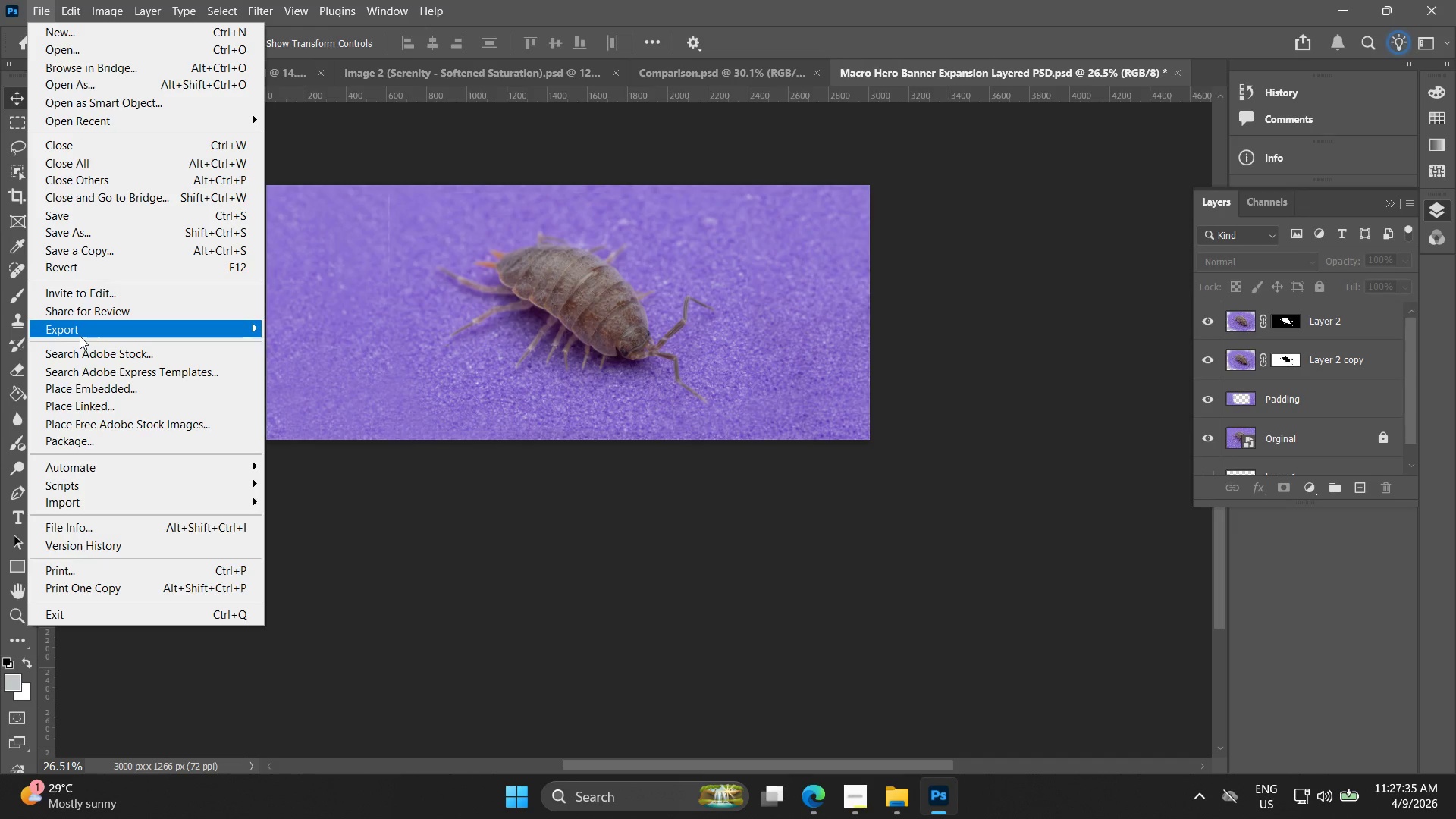 
left_click([273, 345])
 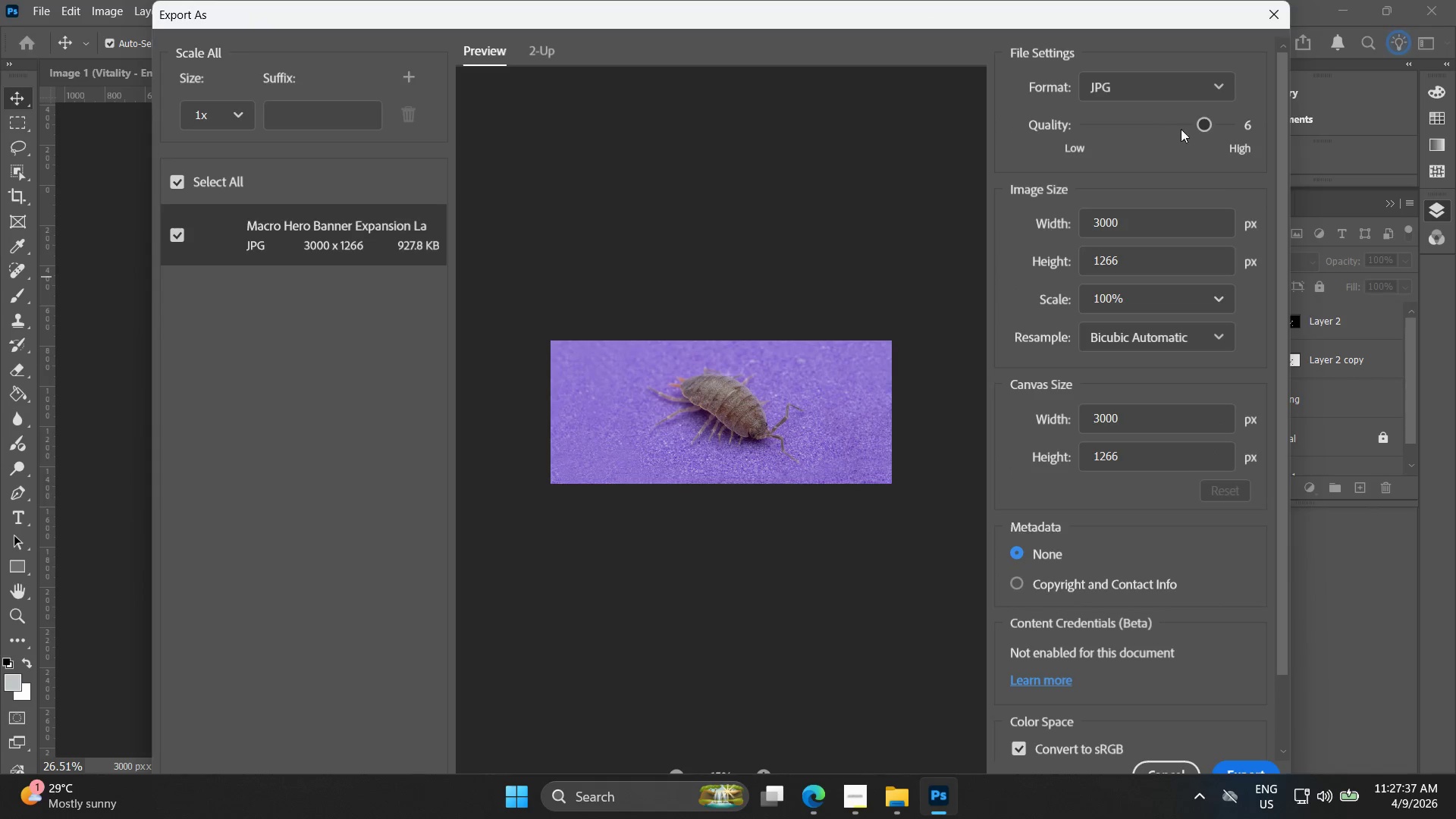 
left_click_drag(start_coordinate=[1200, 124], to_coordinate=[1308, 145])
 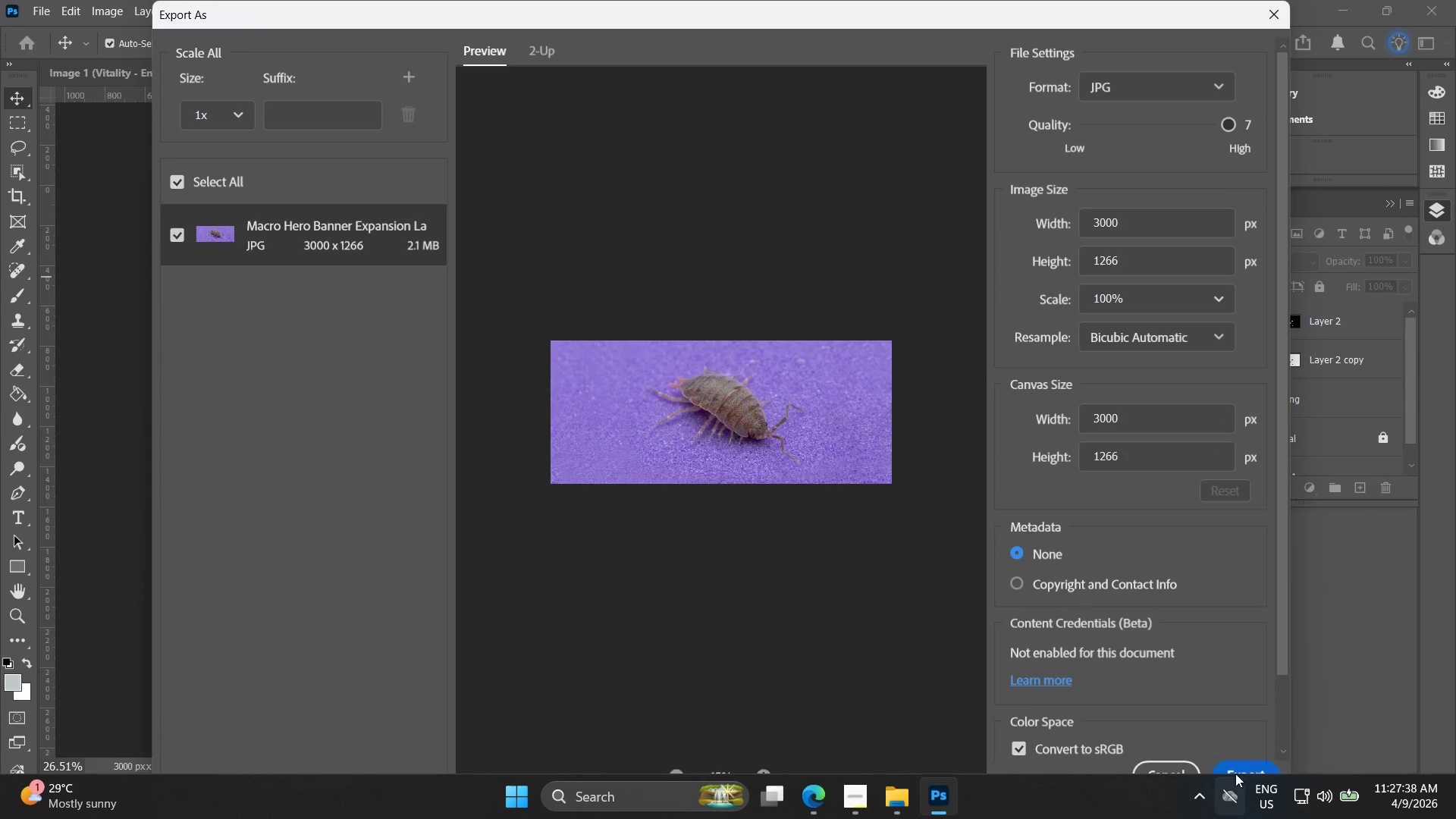 
left_click([1239, 763])
 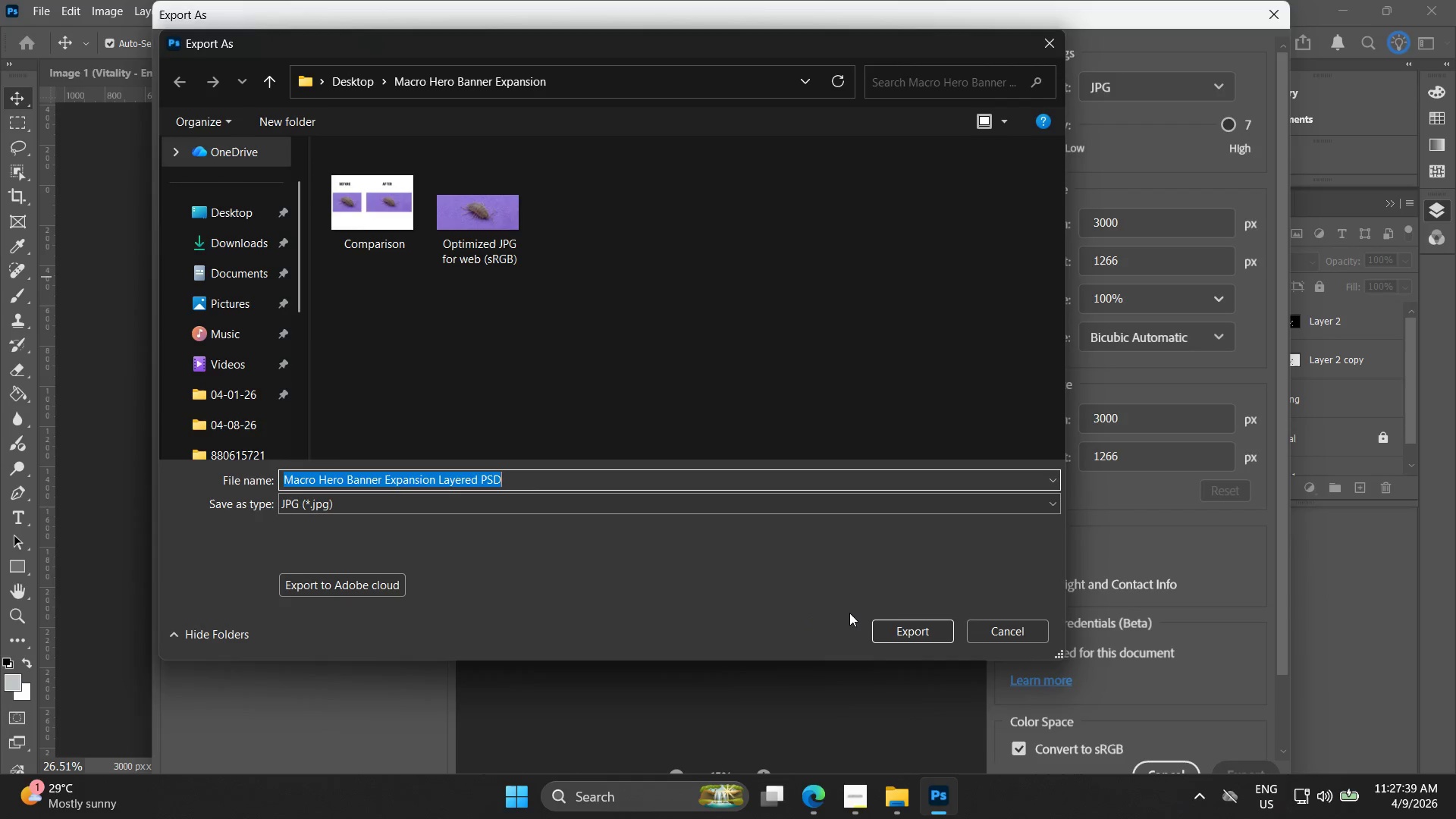 
left_click([890, 633])
 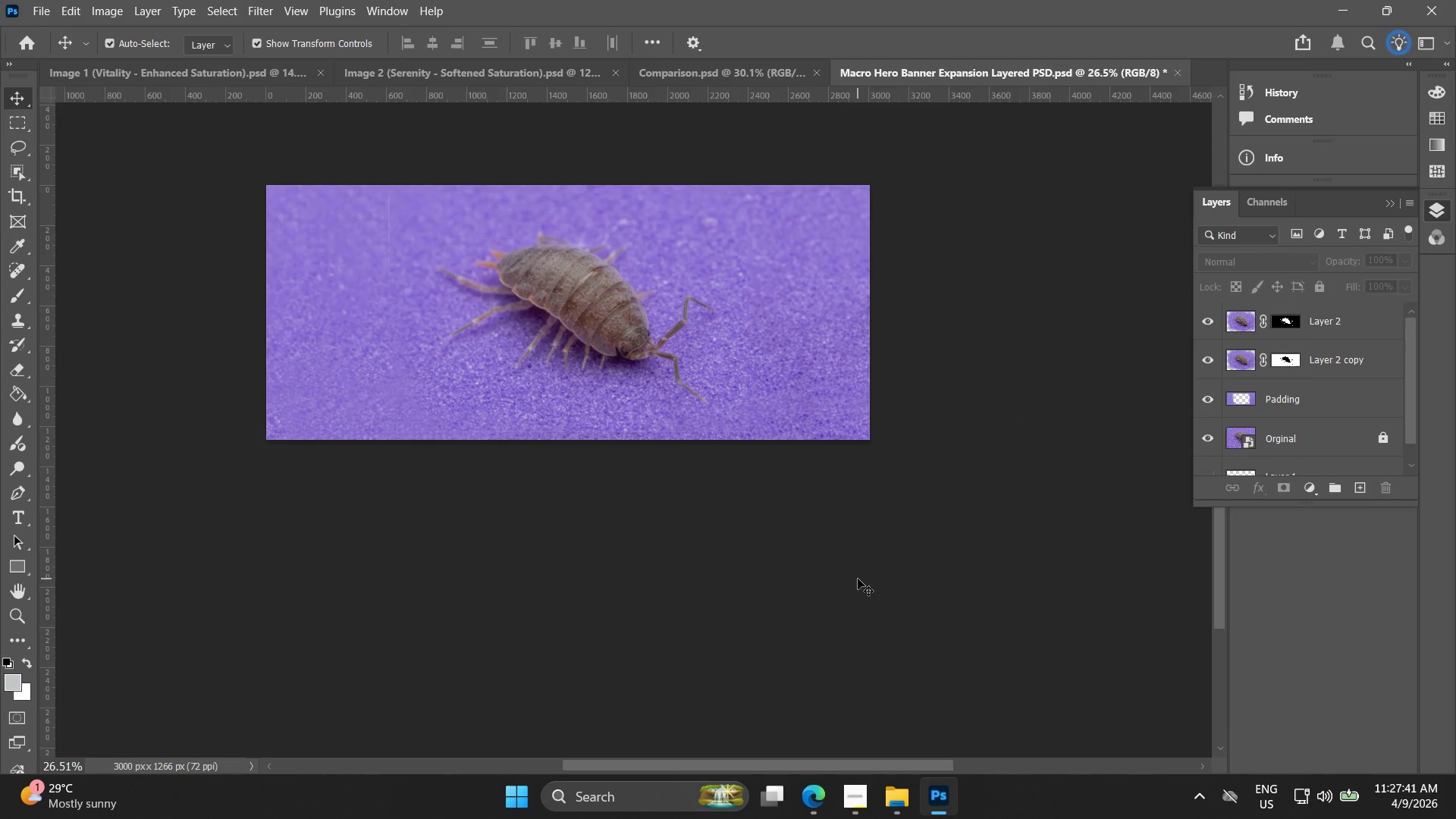 
left_click([822, 803])
 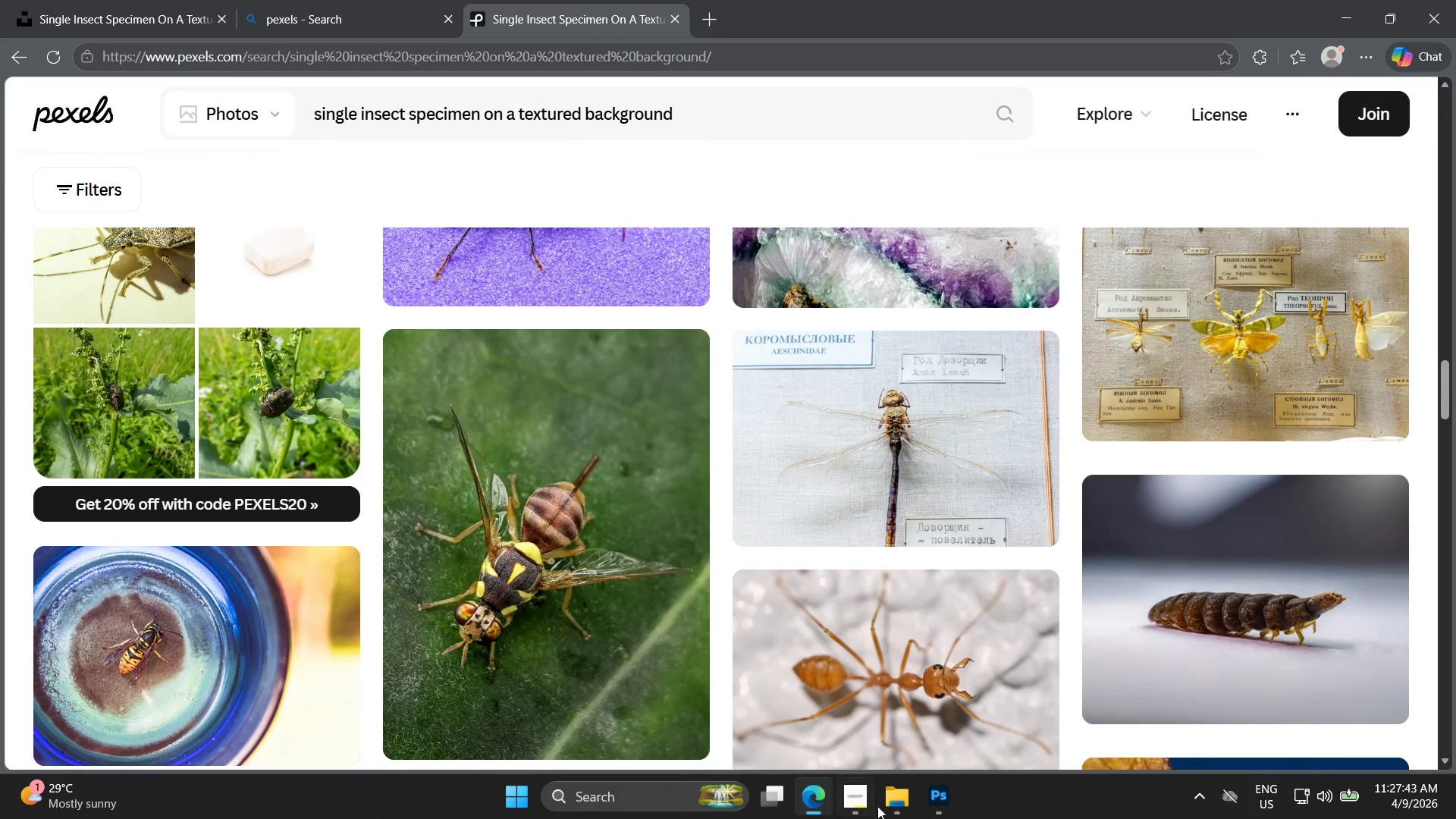 
left_click([891, 814])